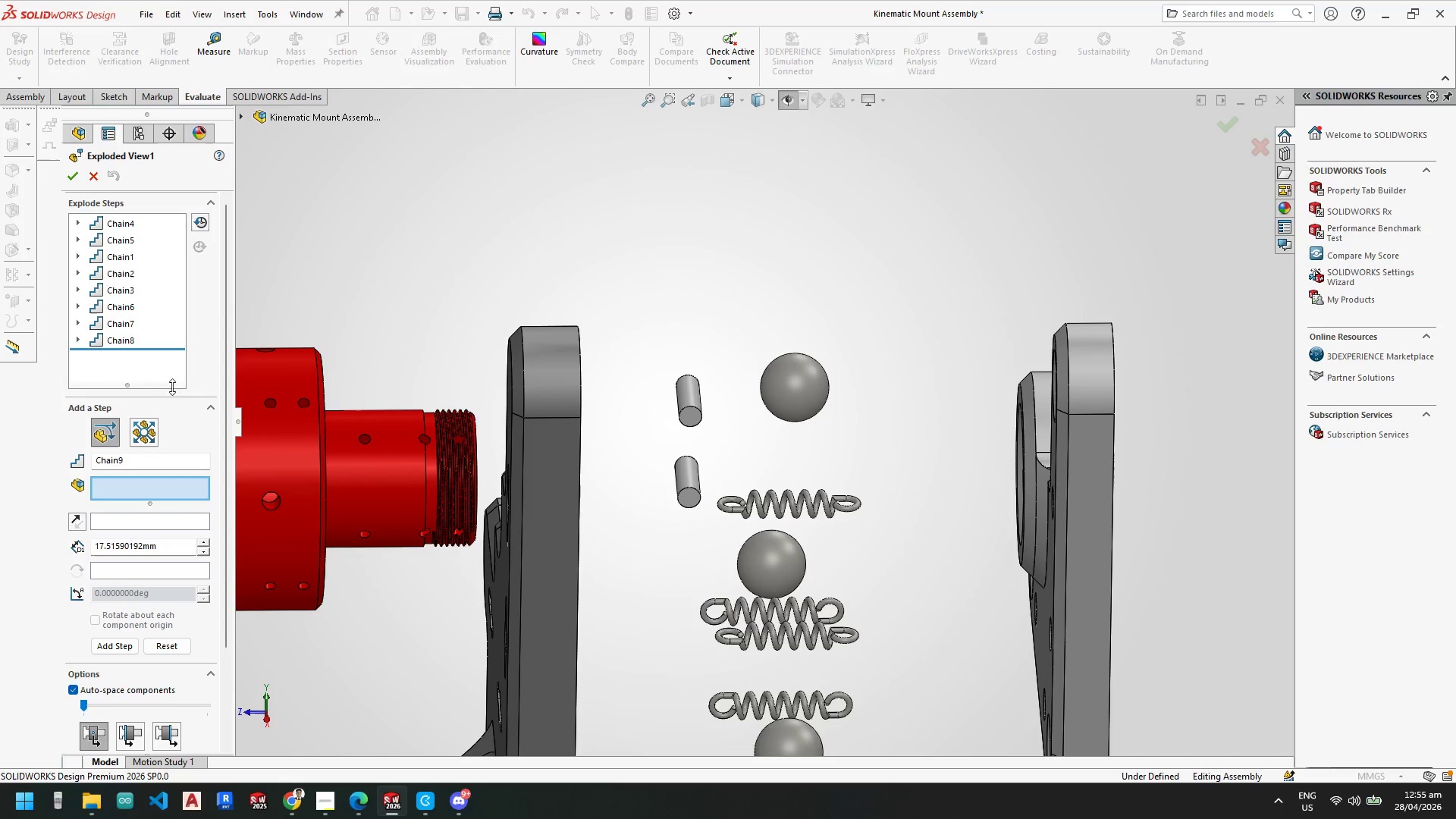 
scroll: coordinate [388, 426], scroll_direction: down, amount: 3.0
 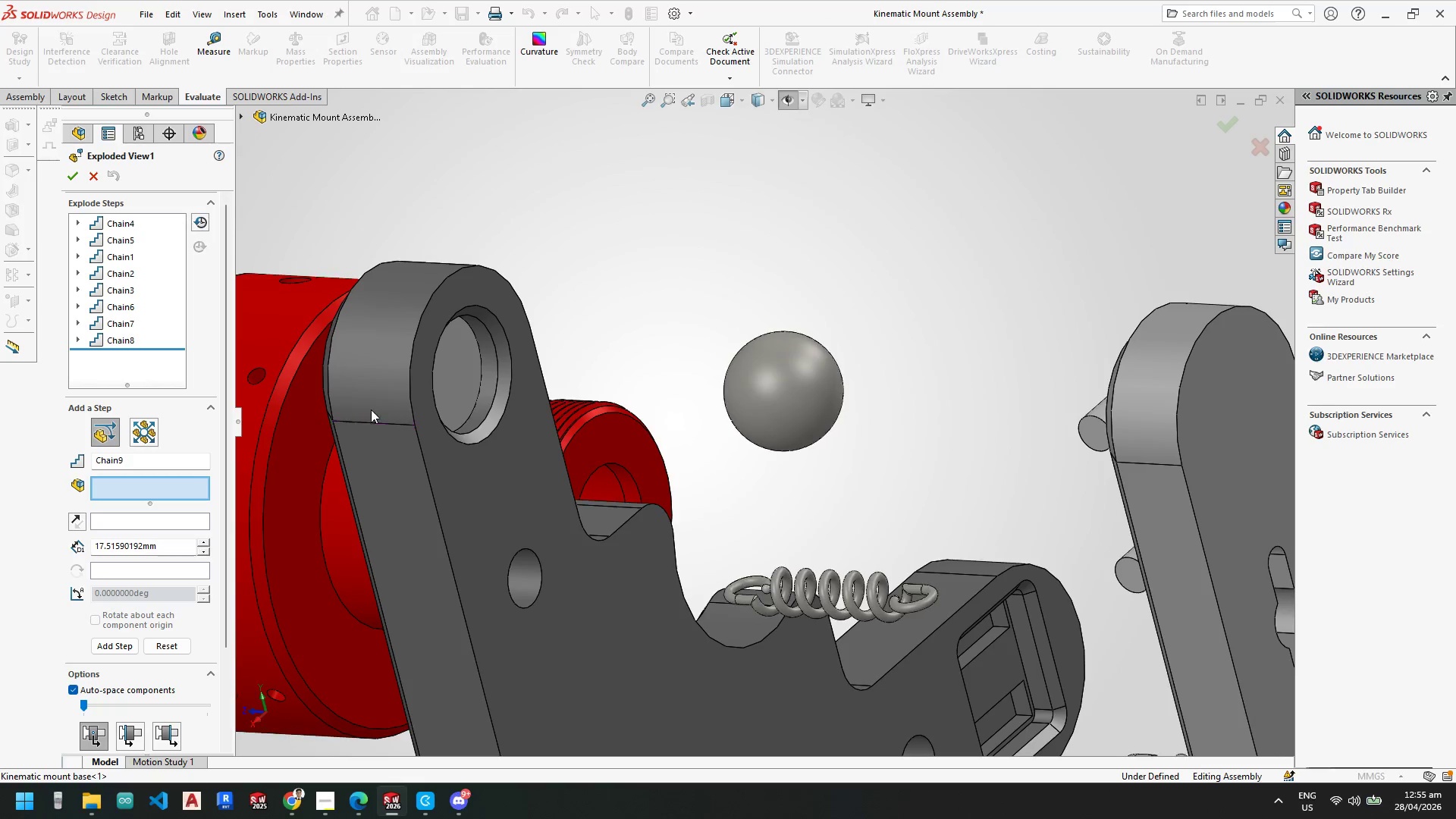 
left_click([453, 371])
 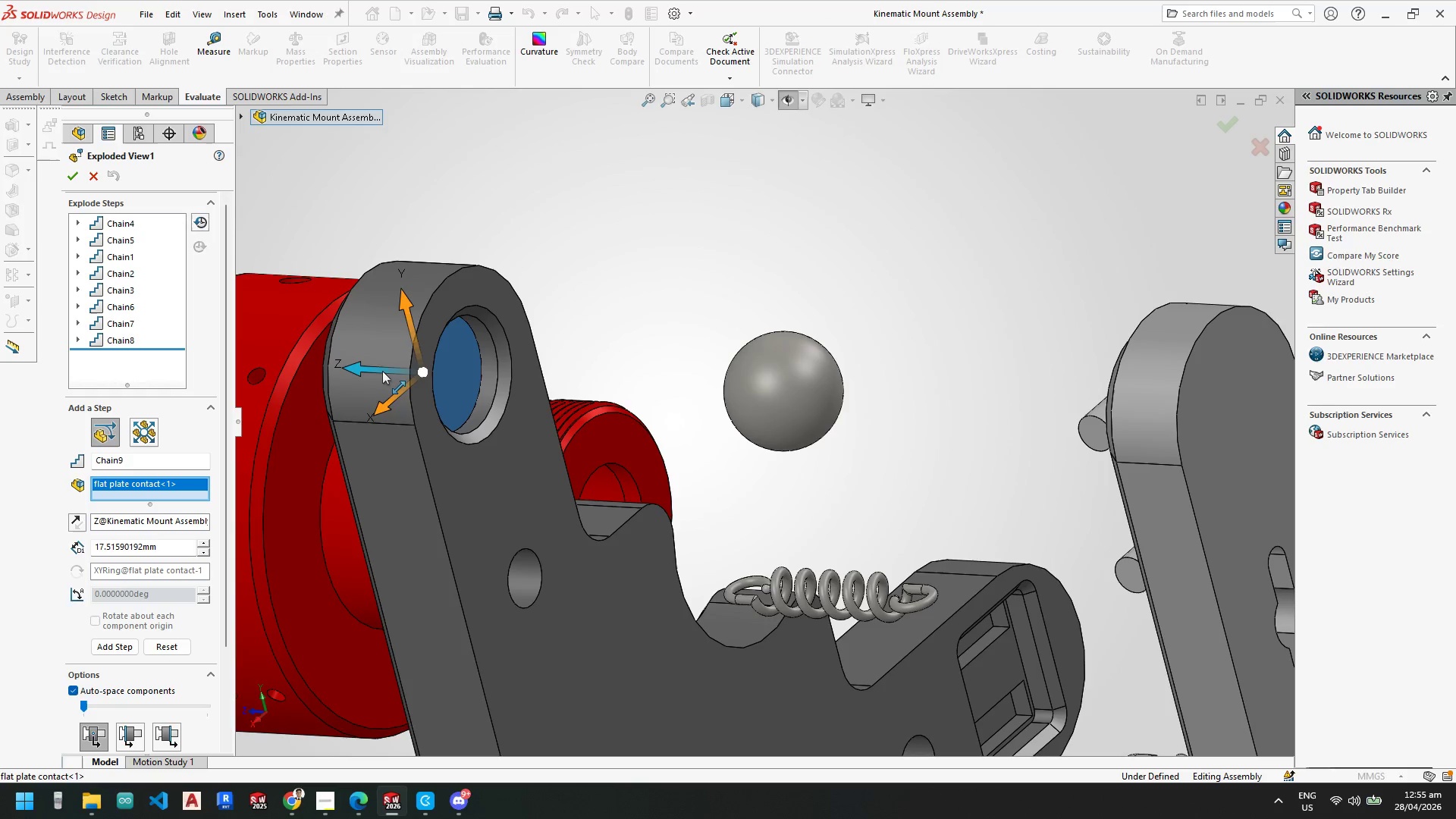 
left_click_drag(start_coordinate=[372, 369], to_coordinate=[571, 400])
 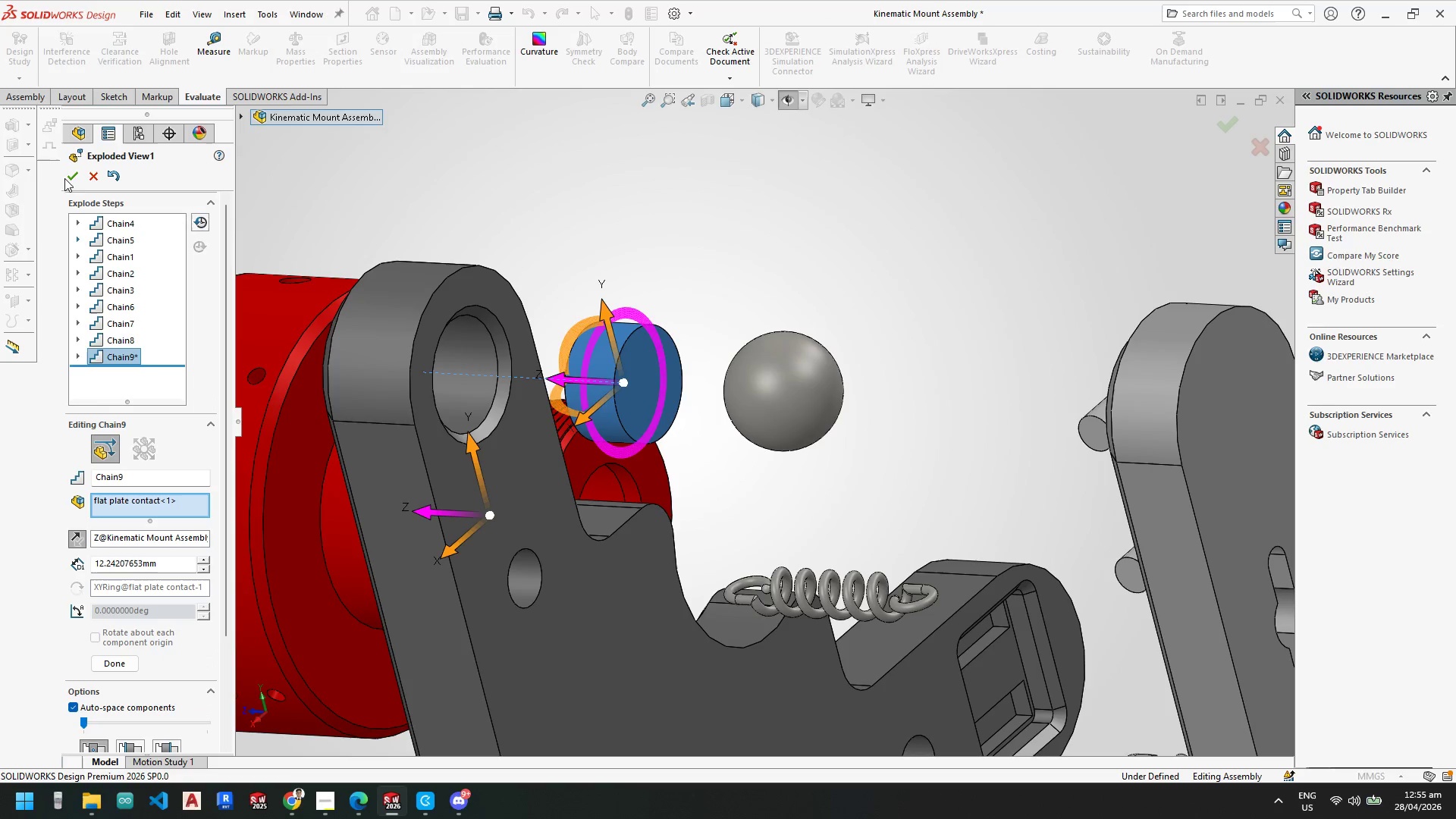 
left_click([74, 181])
 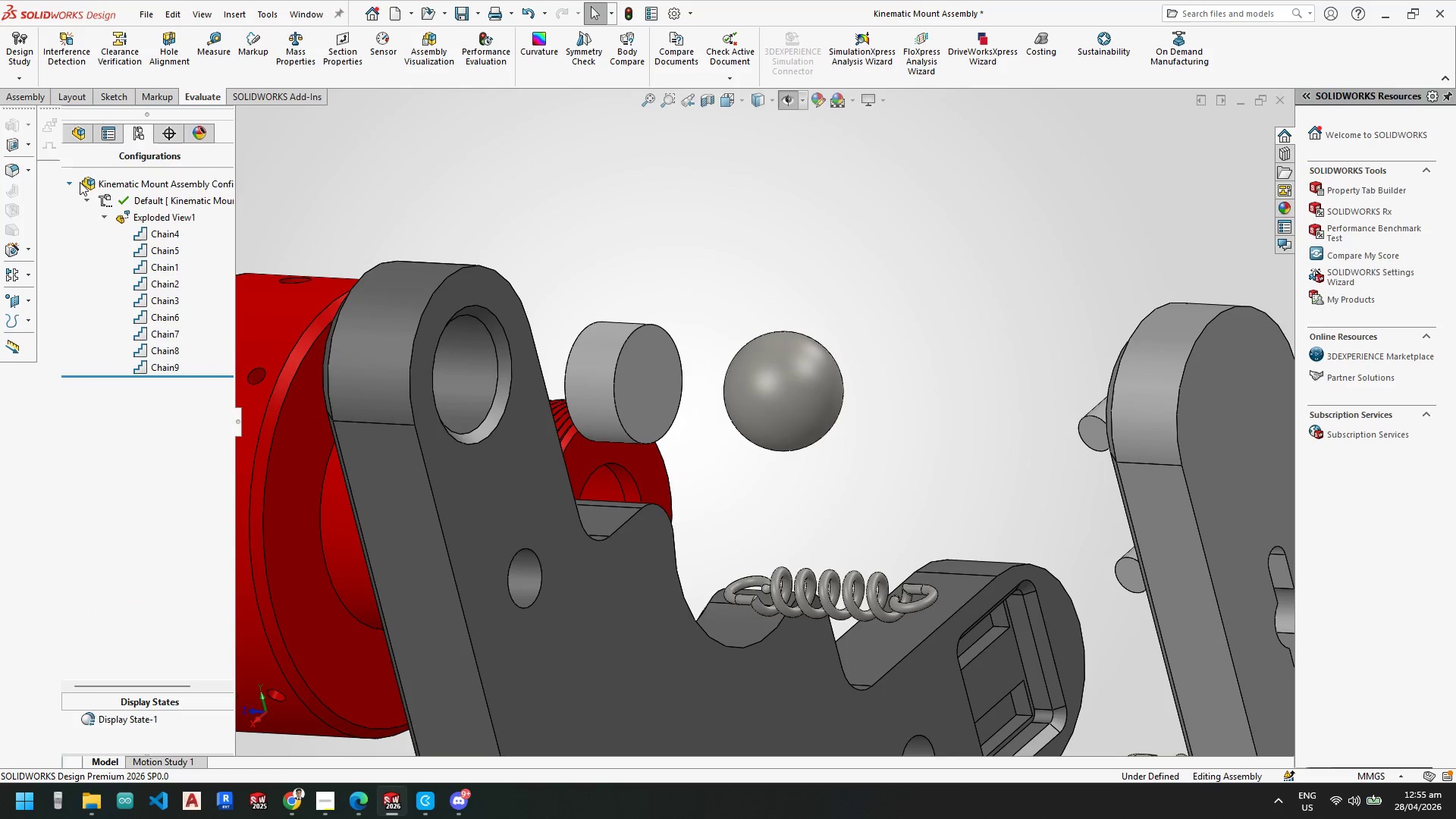 
hold_key(key=Escape, duration=0.31)
 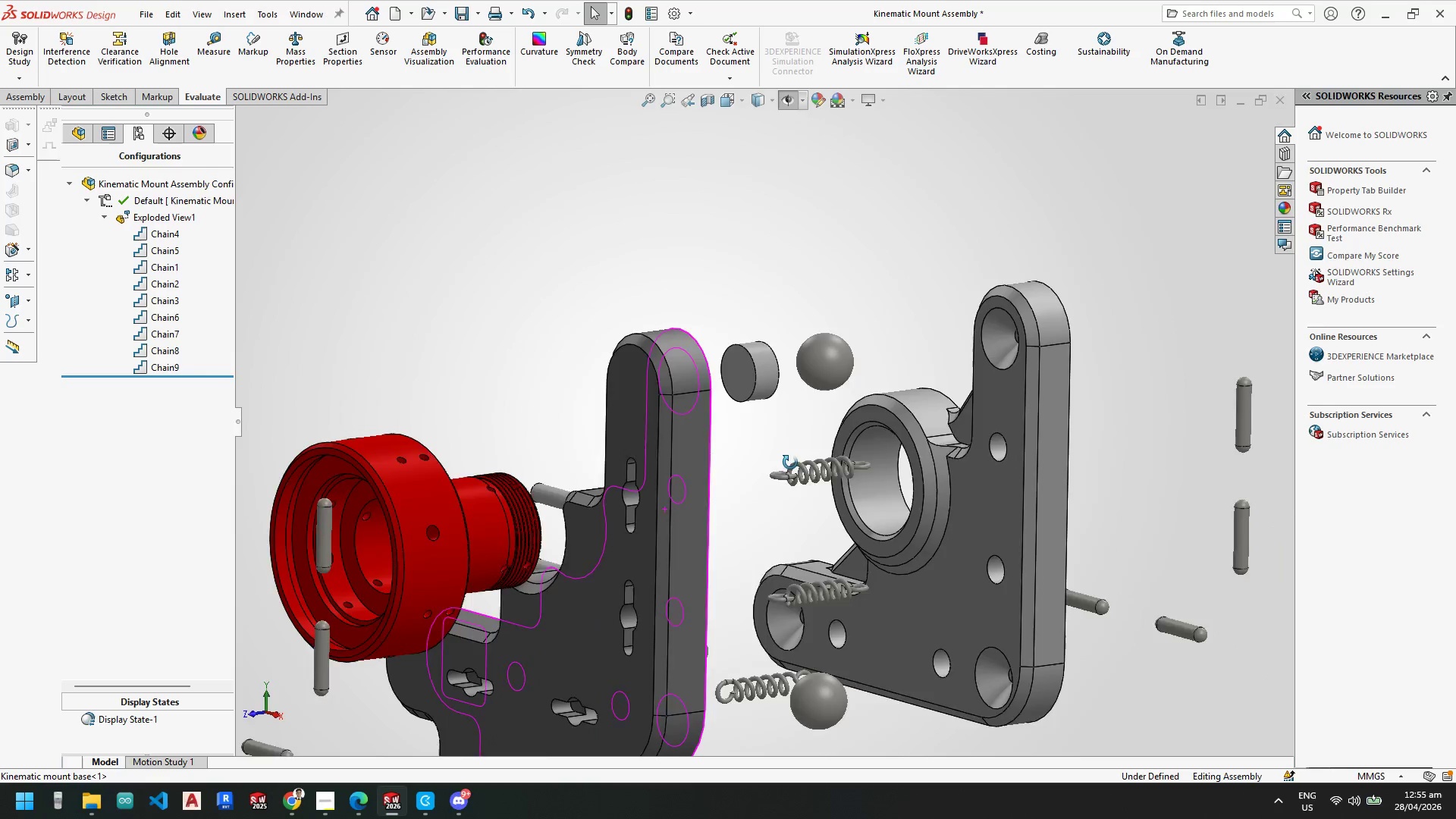 
scroll: coordinate [651, 529], scroll_direction: up, amount: 4.0
 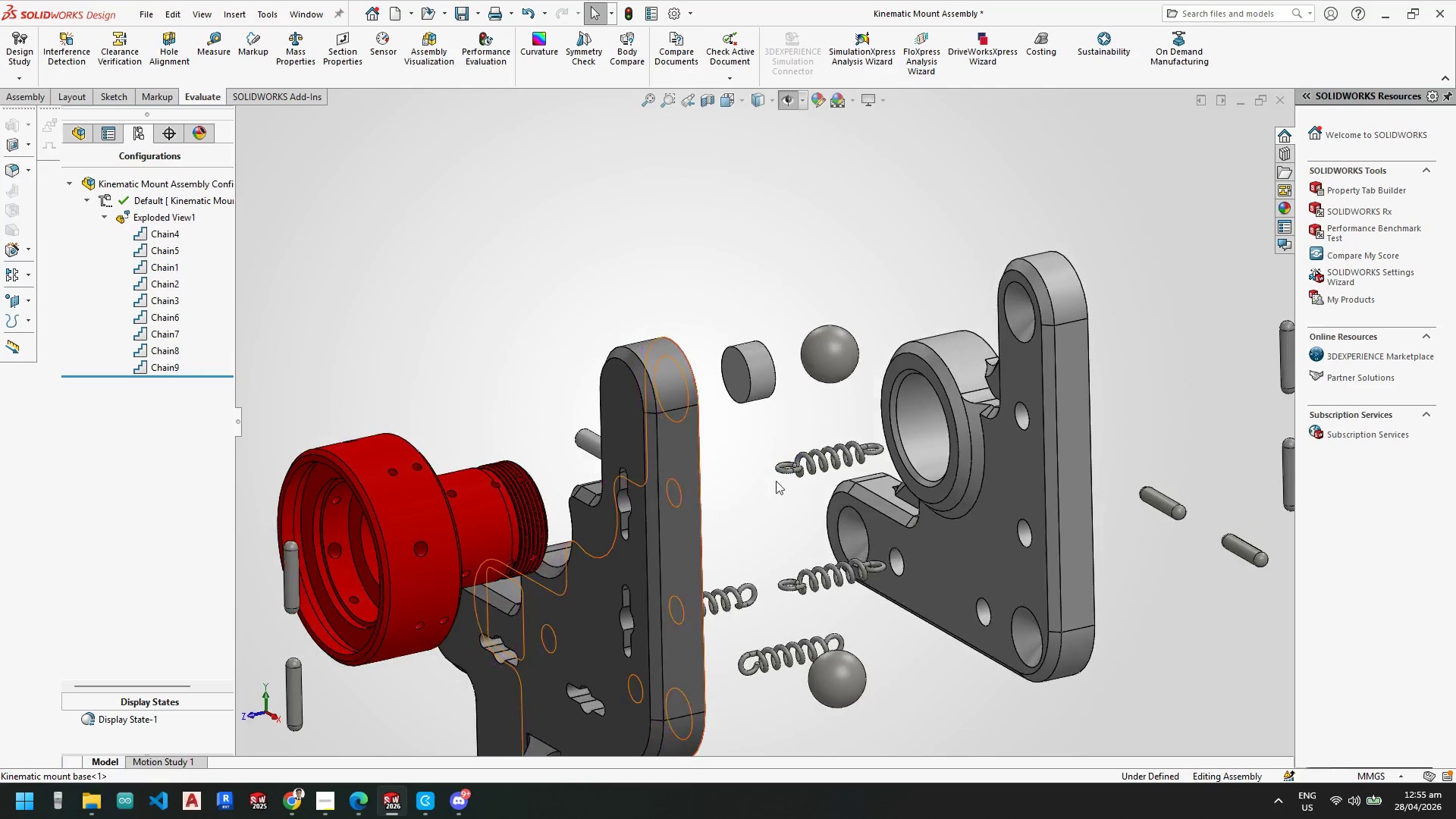 
key(Control+S)
 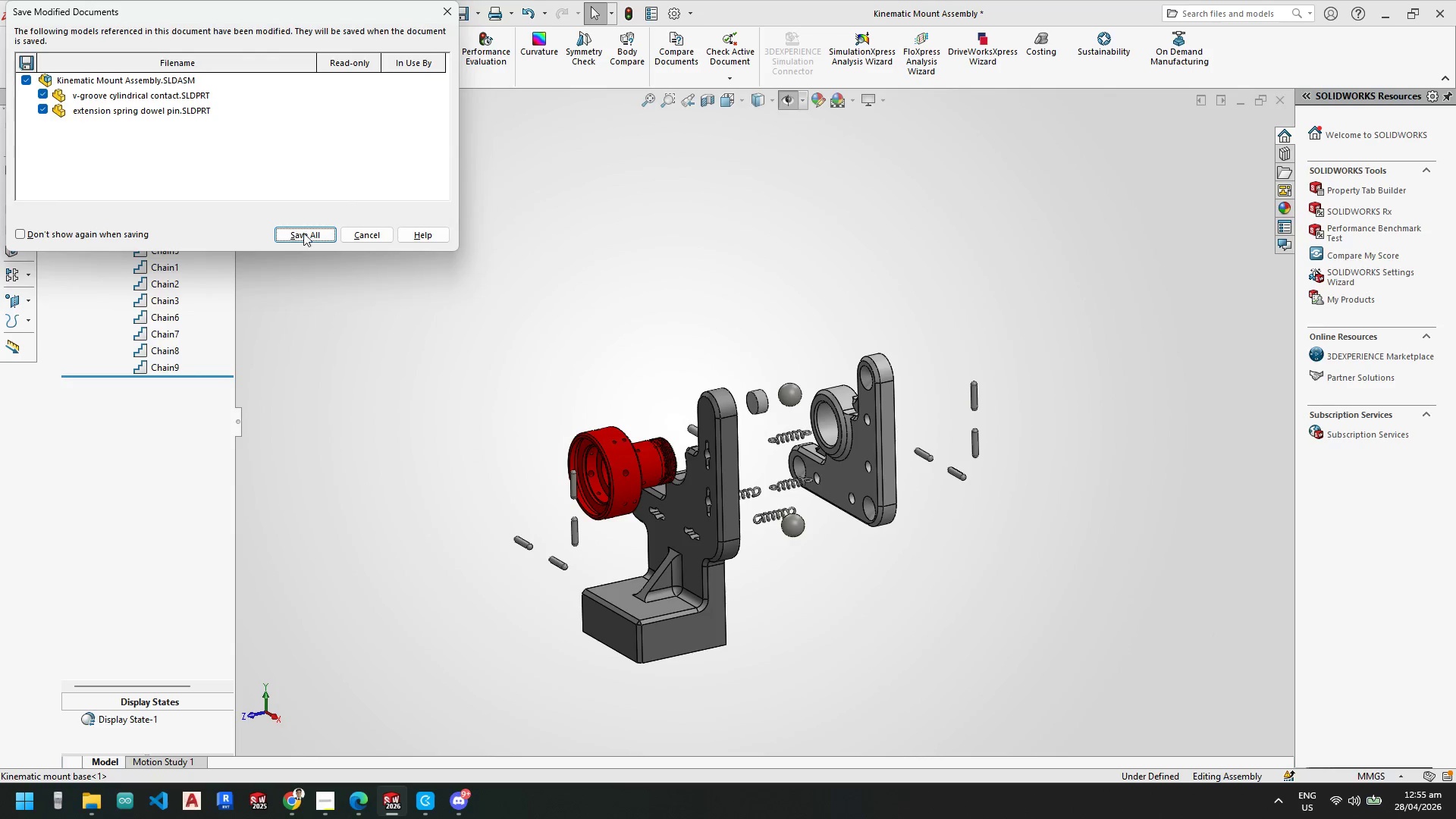 
scroll: coordinate [808, 507], scroll_direction: up, amount: 4.0
 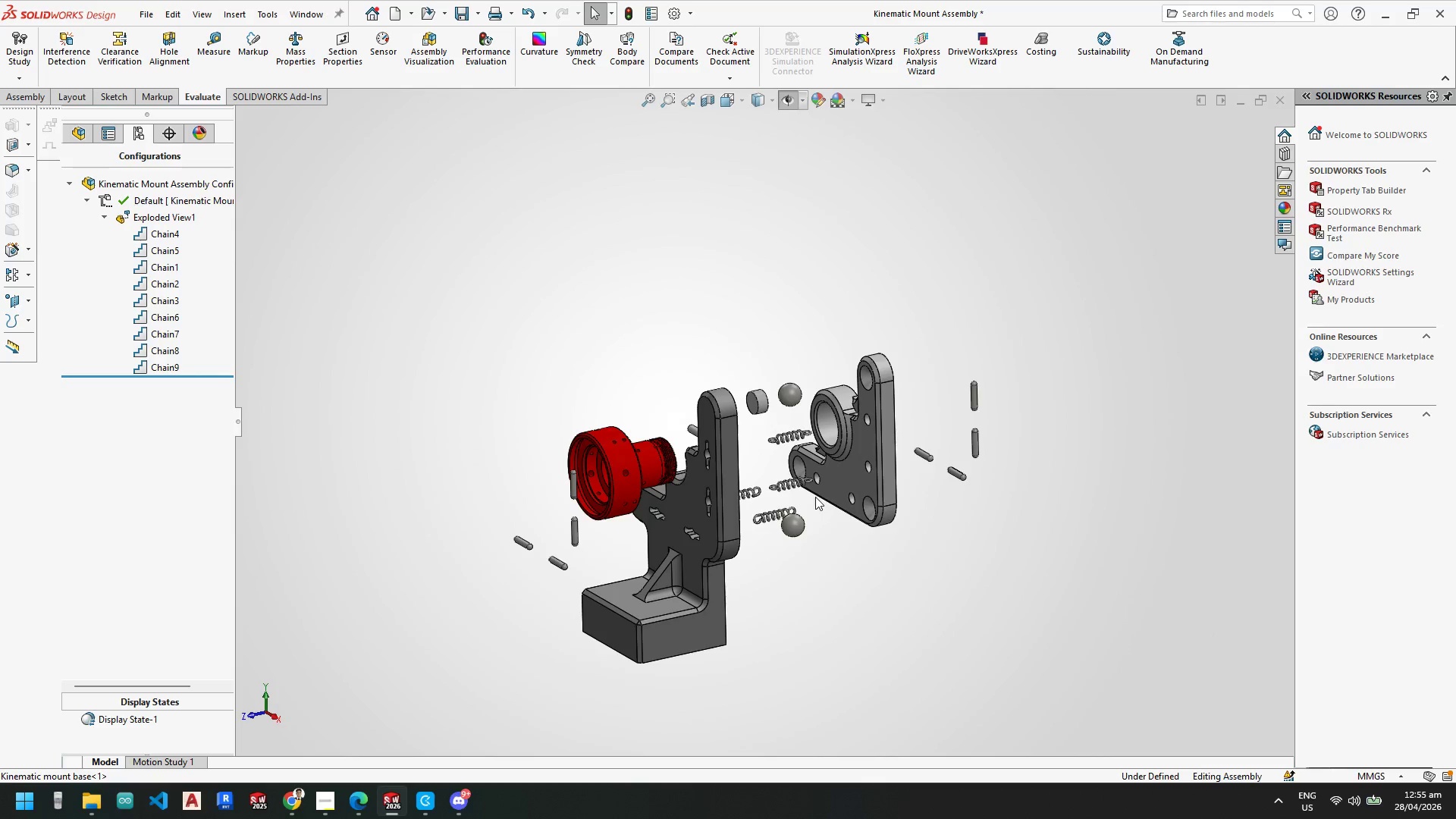 
left_click([328, 234])
 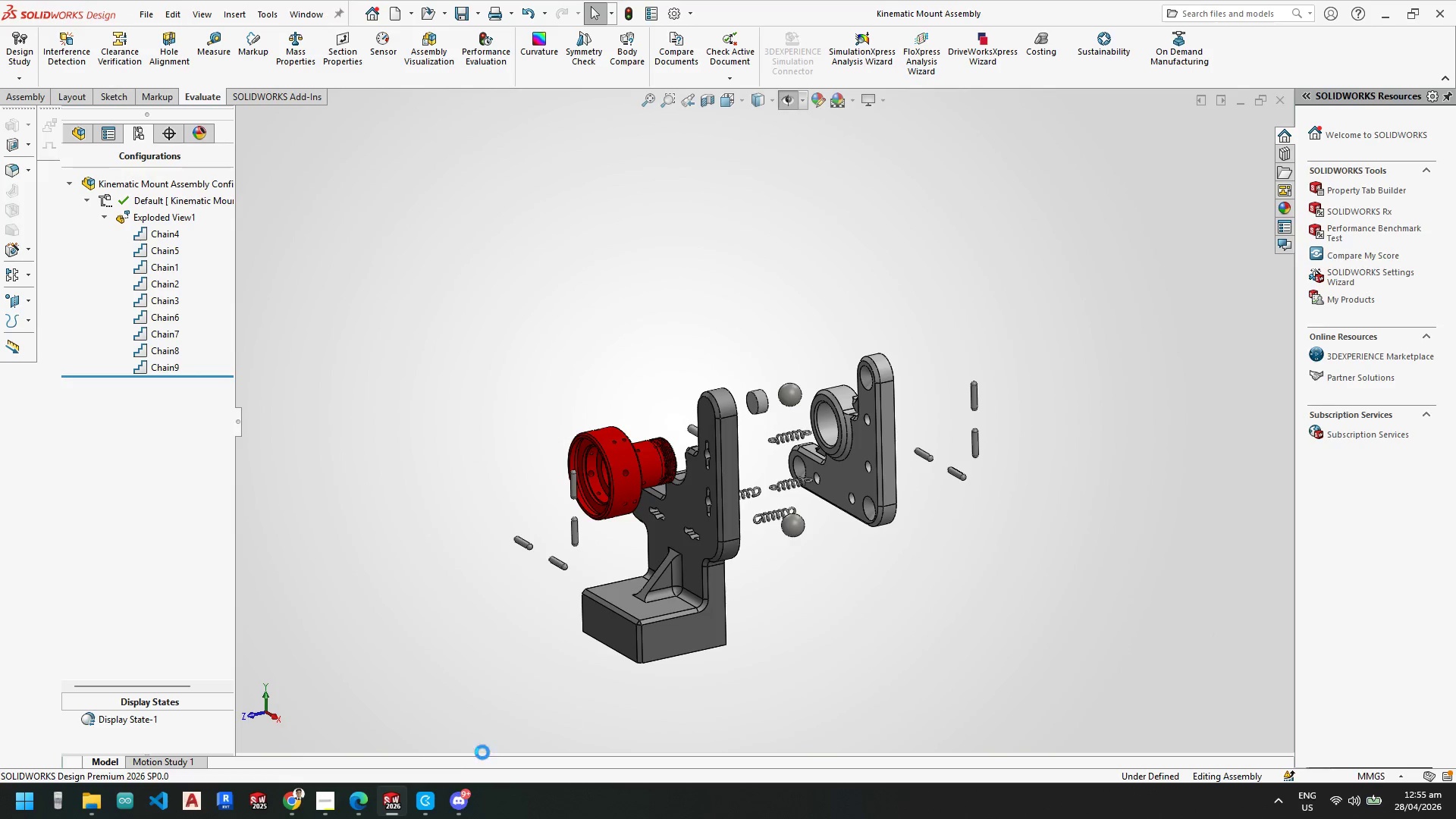 
mouse_move([406, 764])
 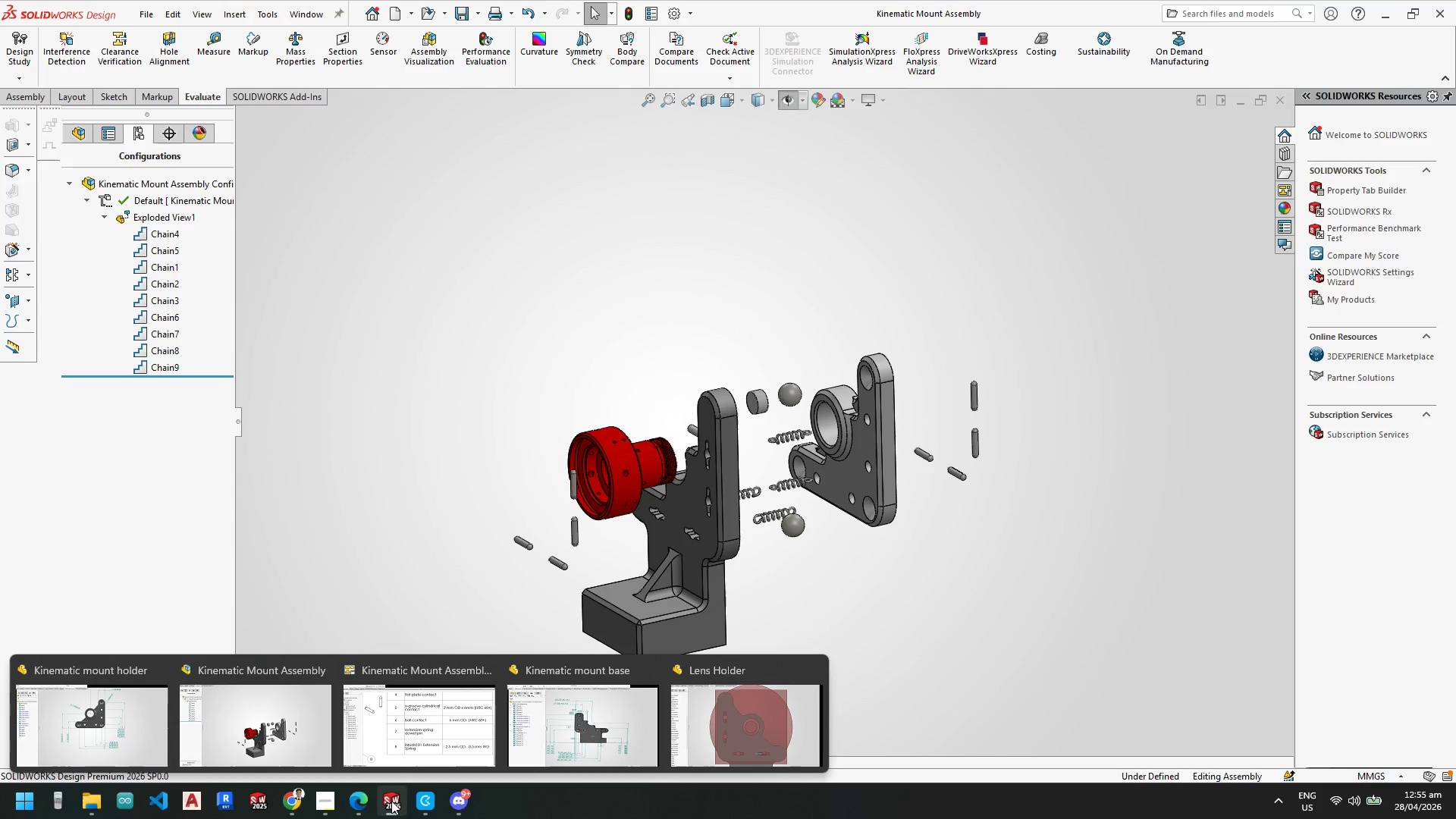 
left_click([391, 801])
 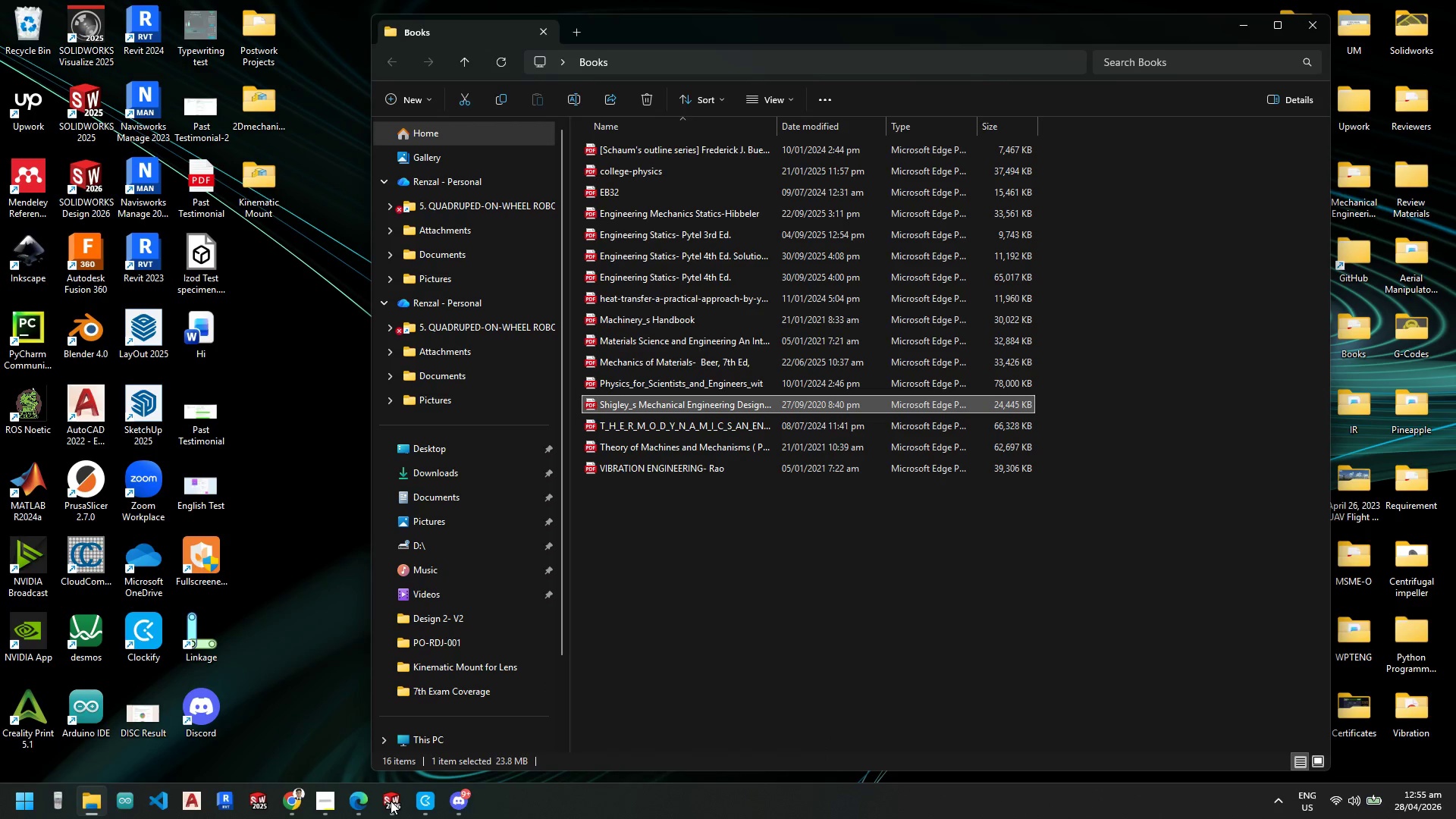 
left_click([391, 801])
 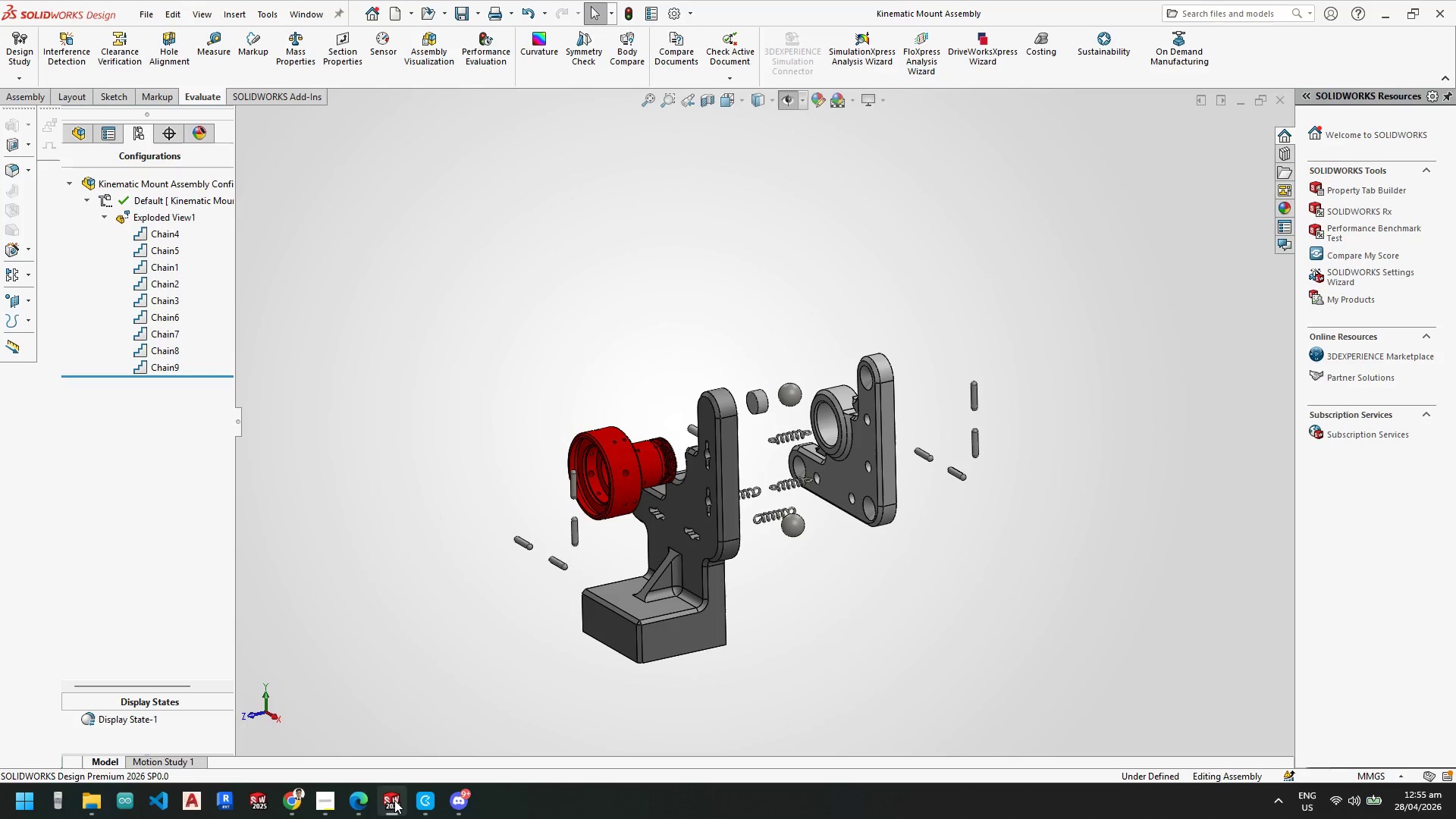 
left_click([437, 726])
 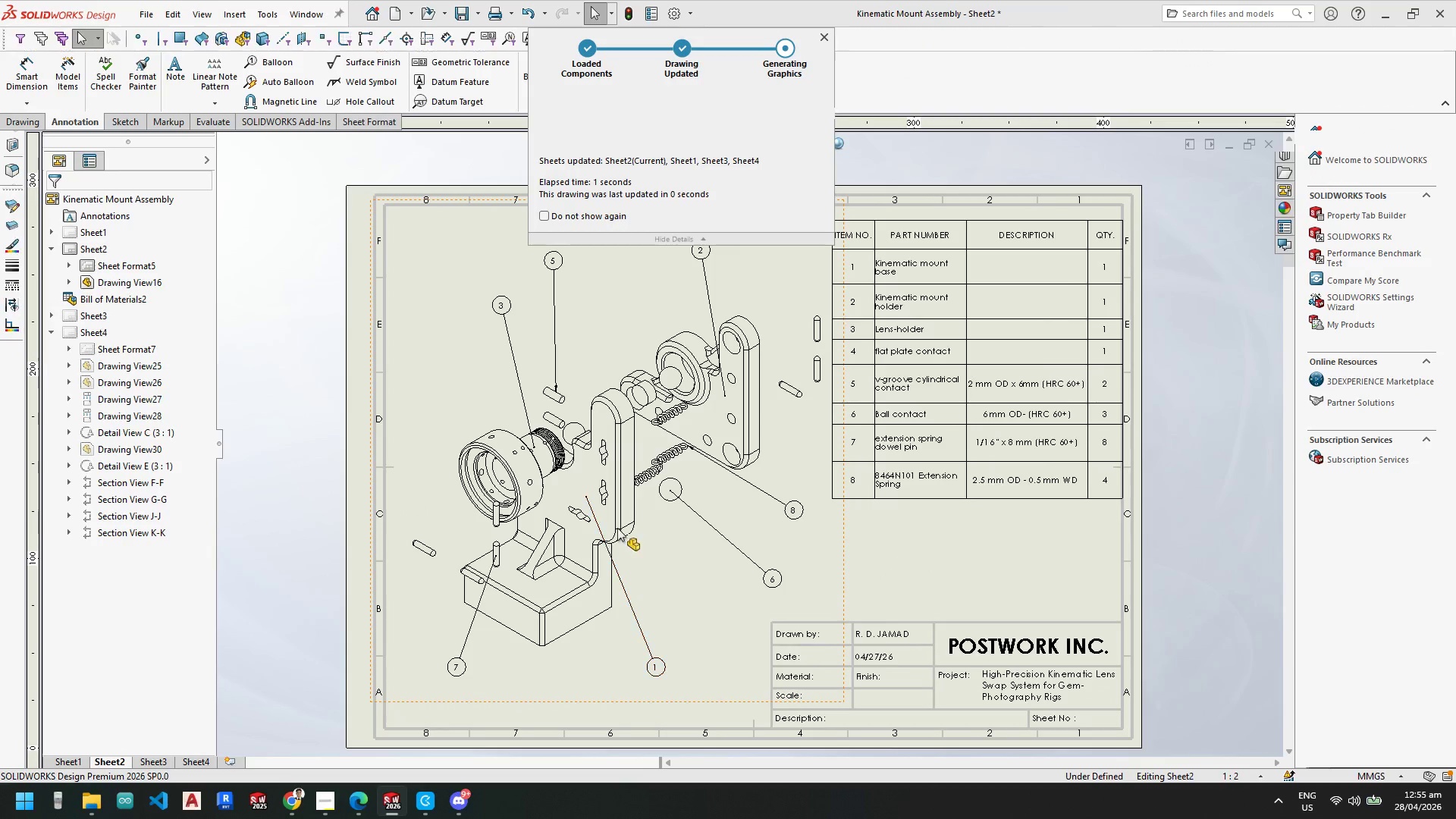 
scroll: coordinate [575, 413], scroll_direction: down, amount: 10.0
 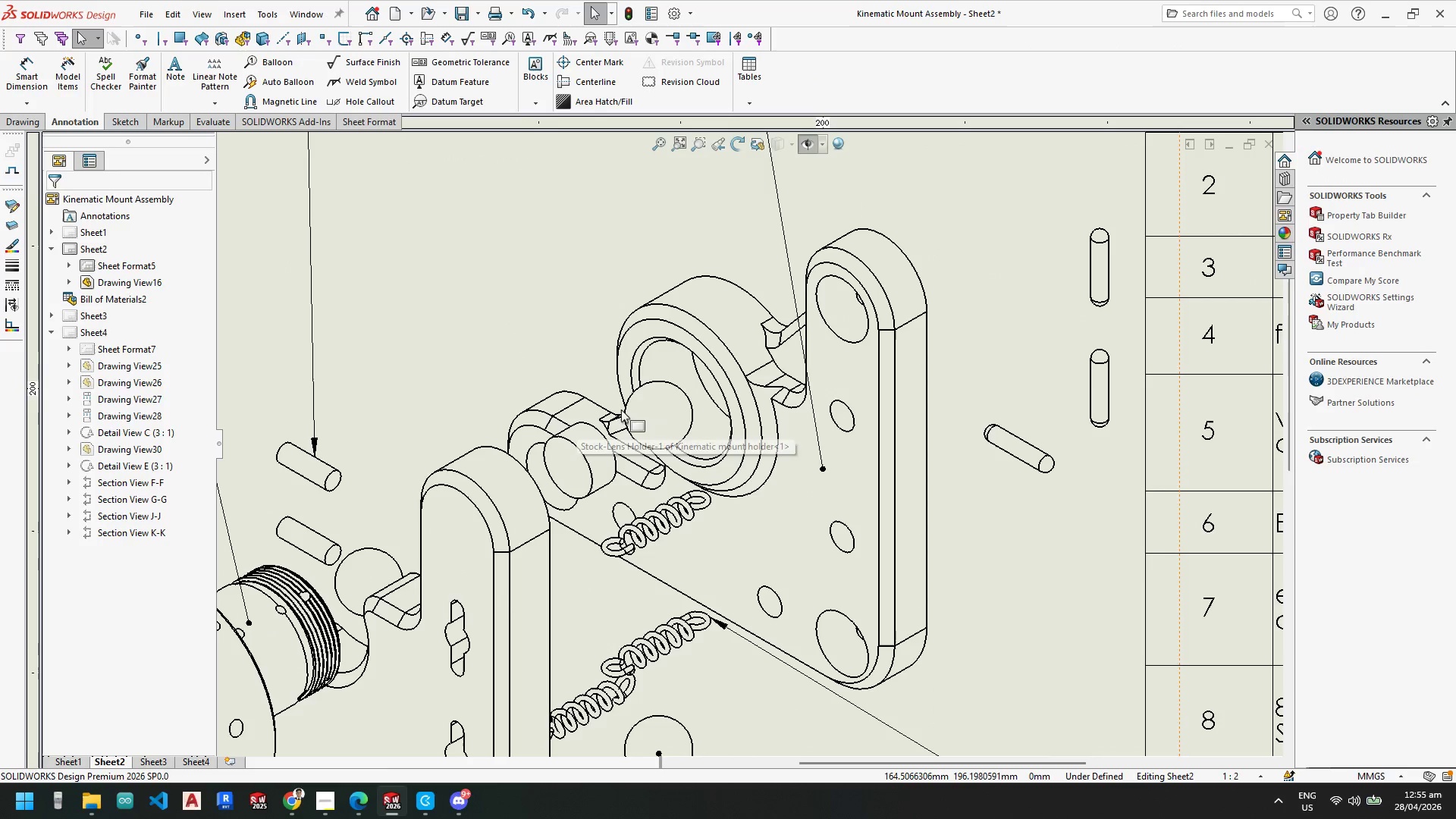 
scroll: coordinate [623, 416], scroll_direction: up, amount: 4.0
 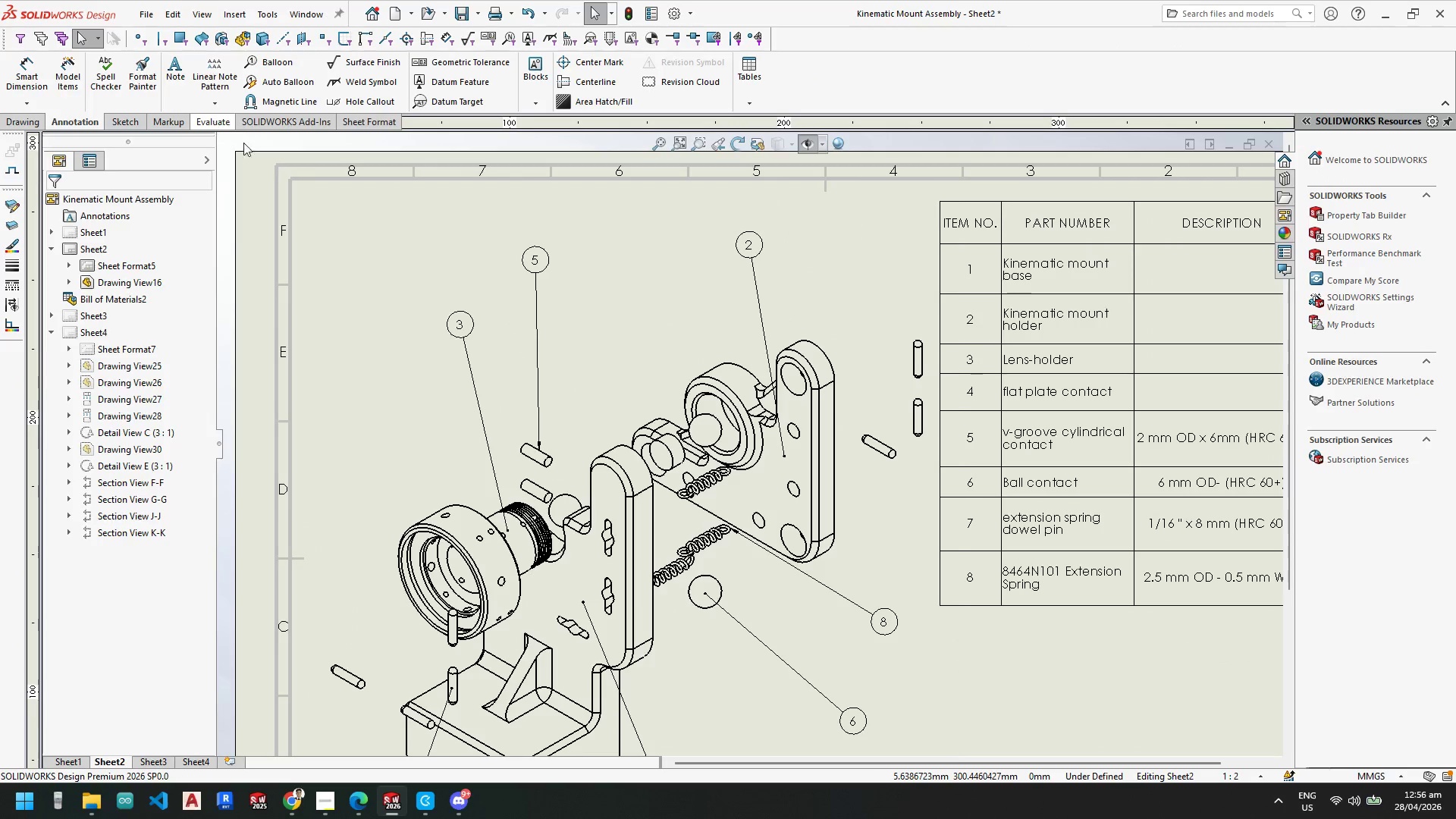 
left_click([271, 62])
 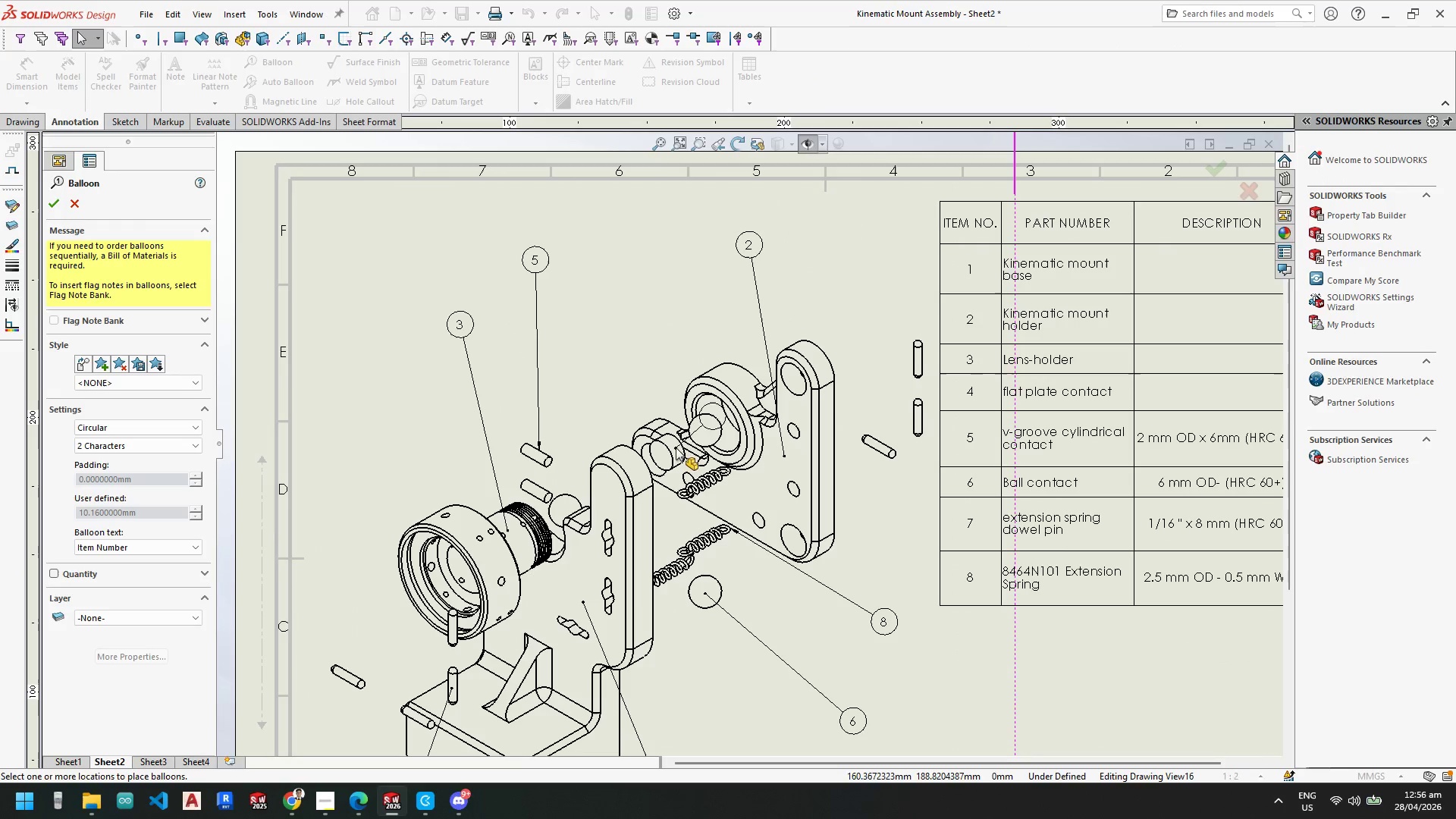 
left_click_drag(start_coordinate=[672, 443], to_coordinate=[706, 398])
 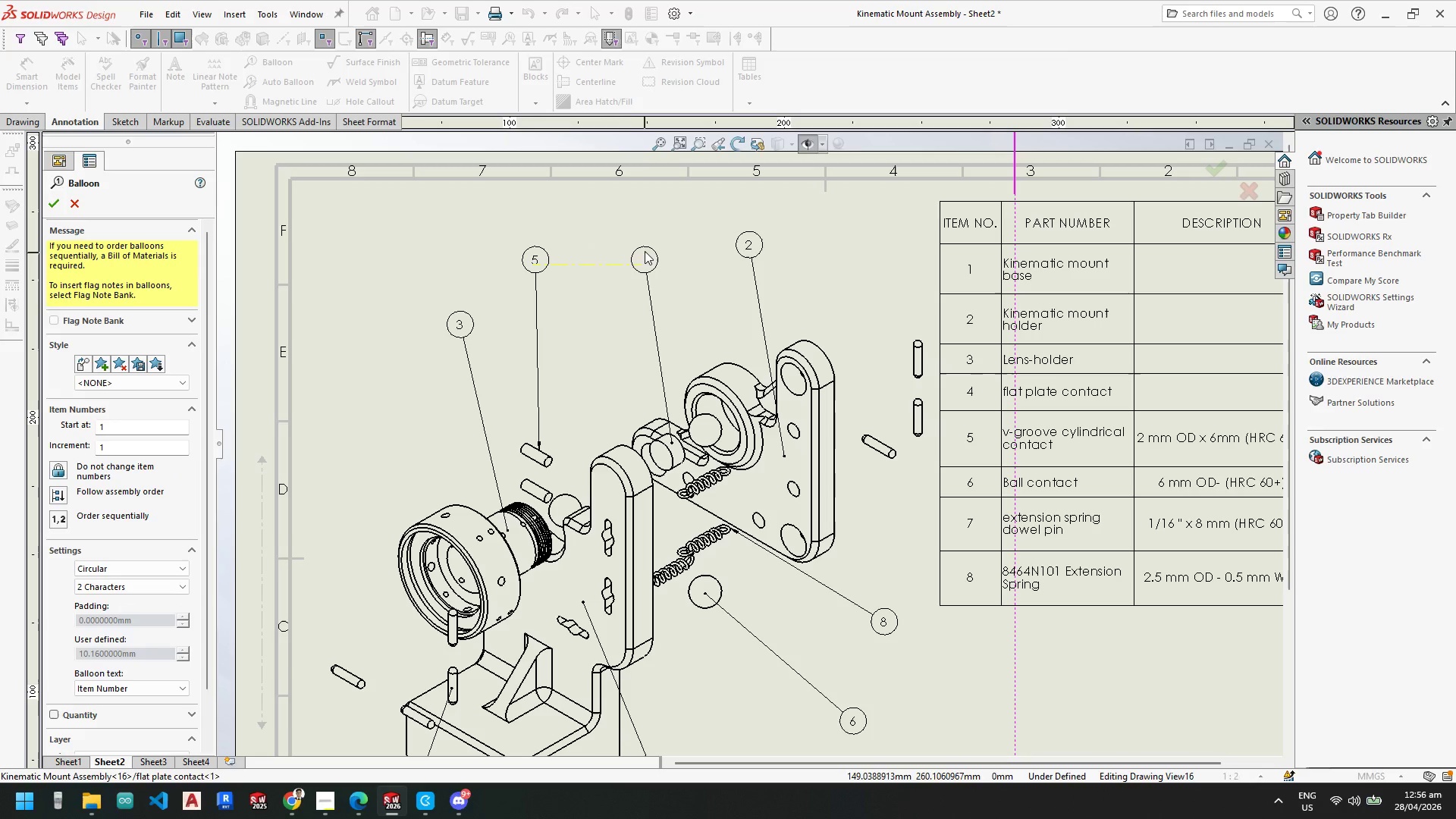 
left_click([648, 239])
 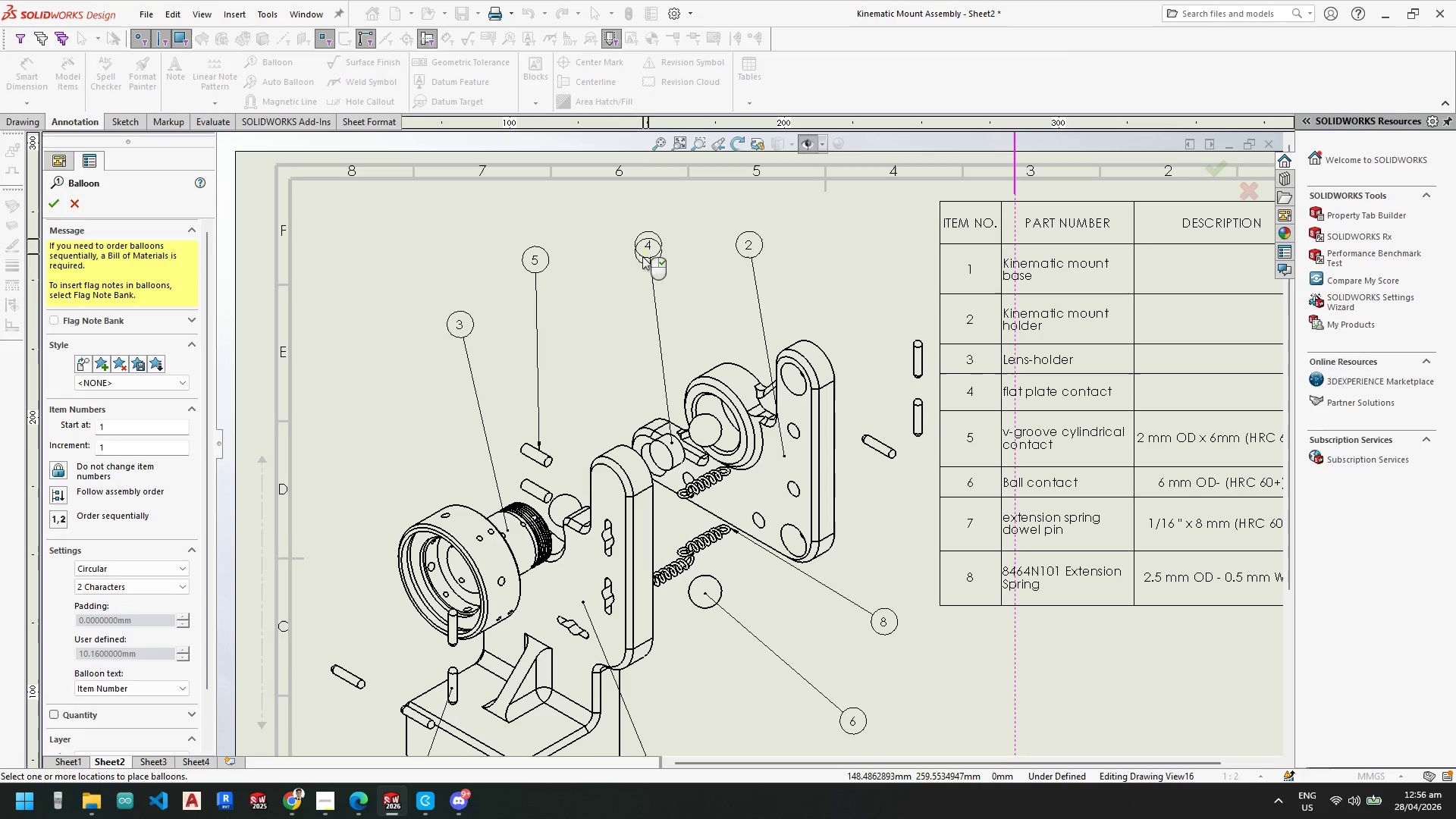 
key(Escape)
 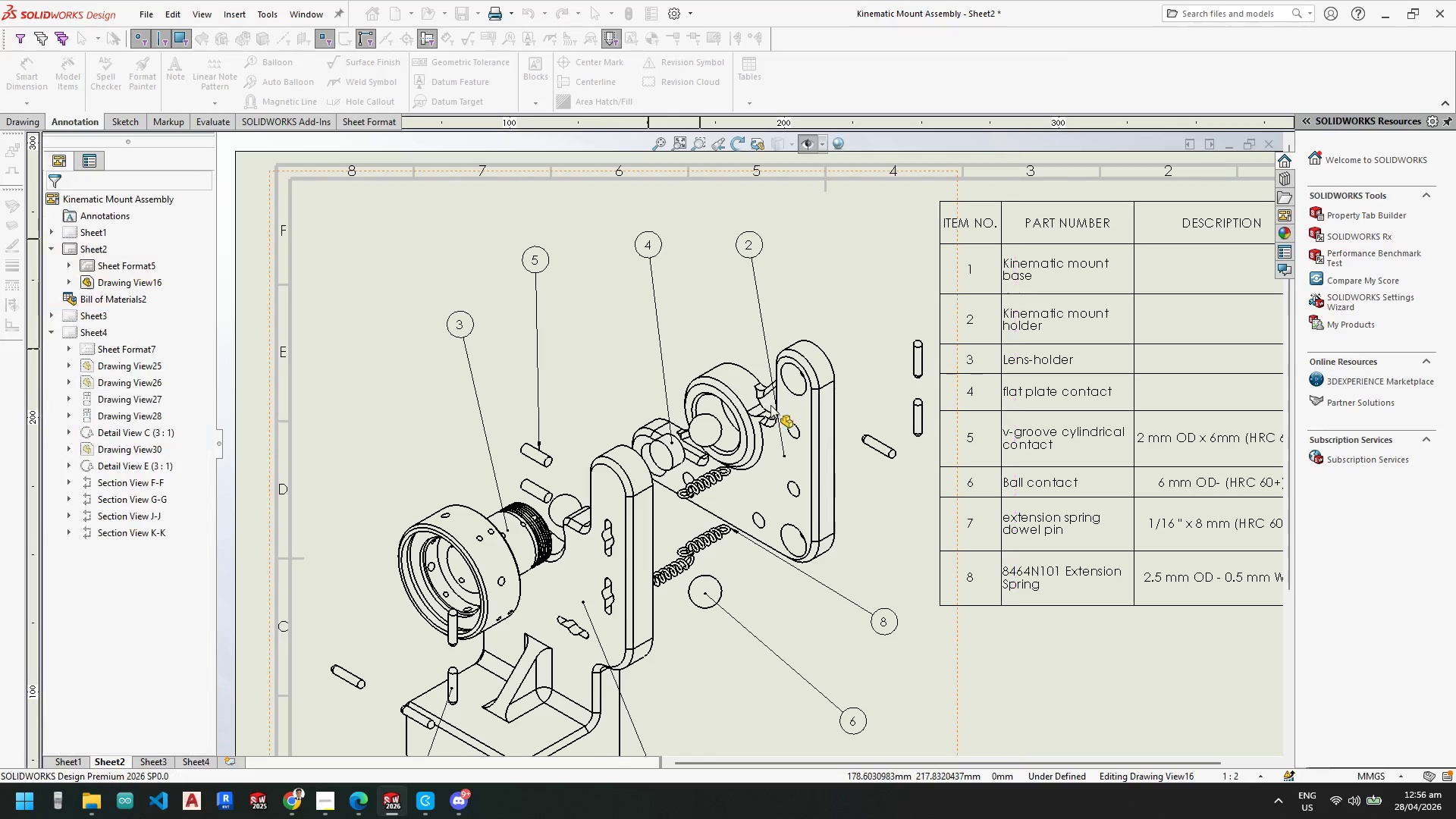 
key(Escape)
 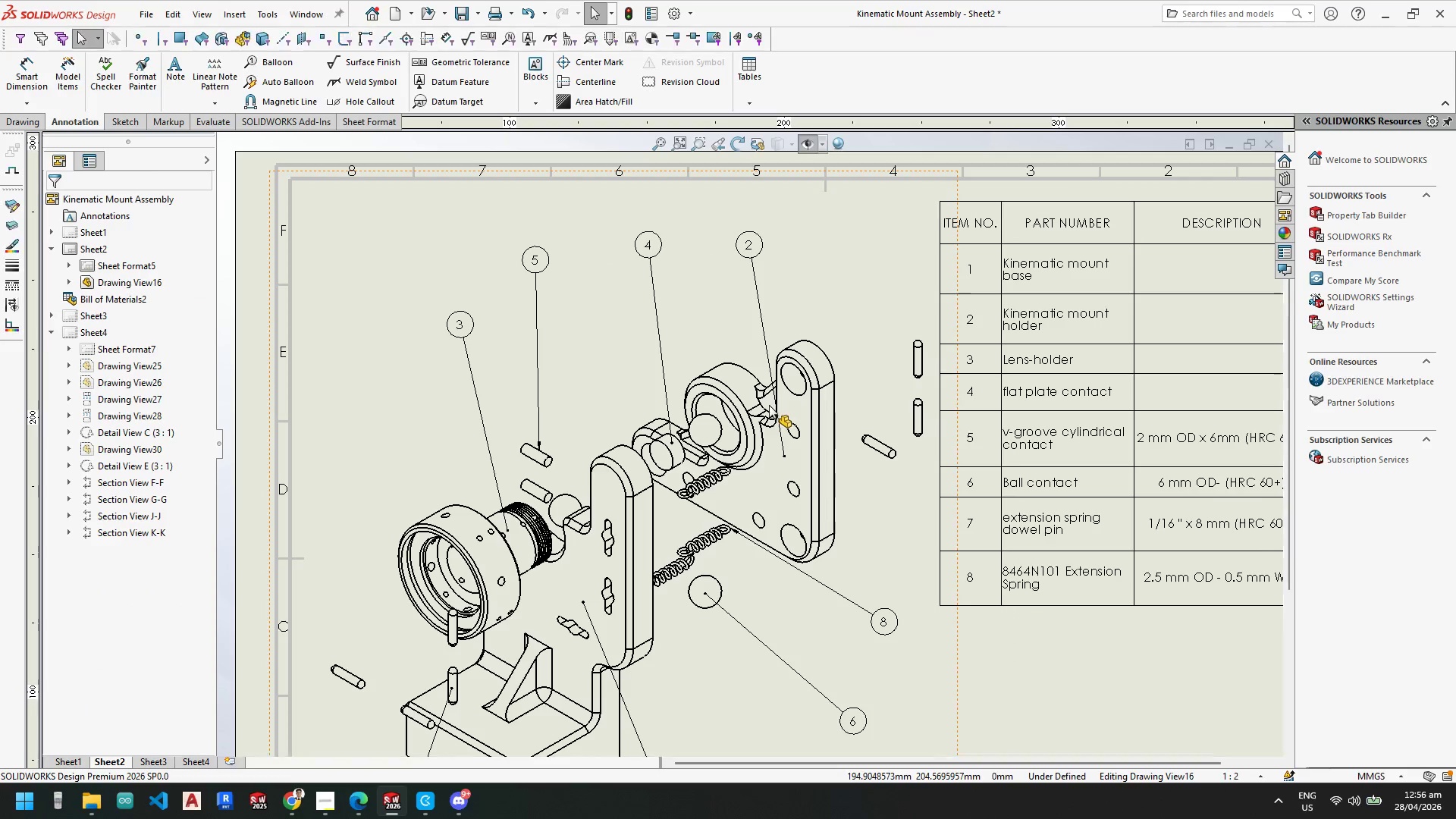 
key(Escape)
 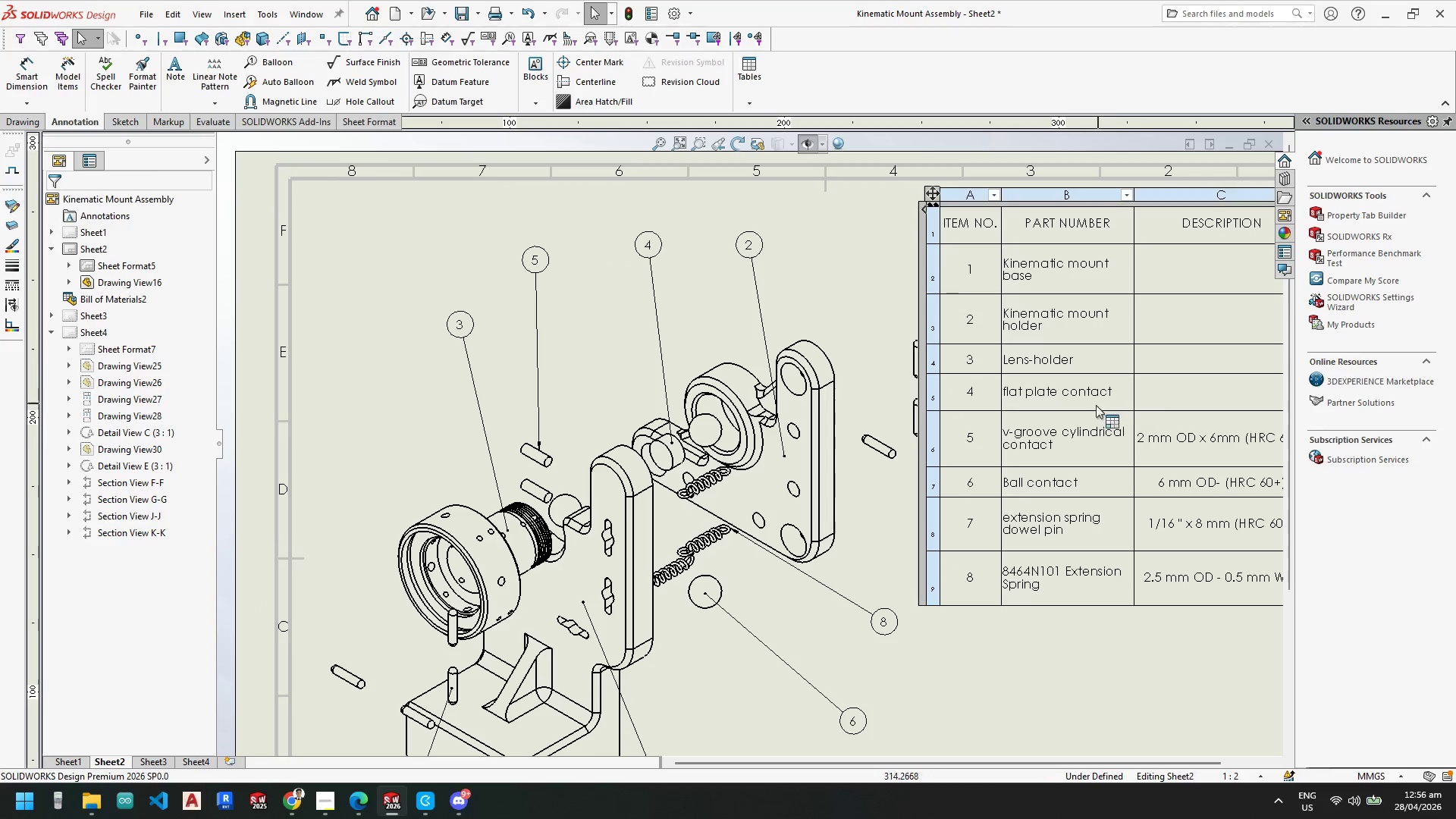 
scroll: coordinate [1065, 417], scroll_direction: up, amount: 2.0
 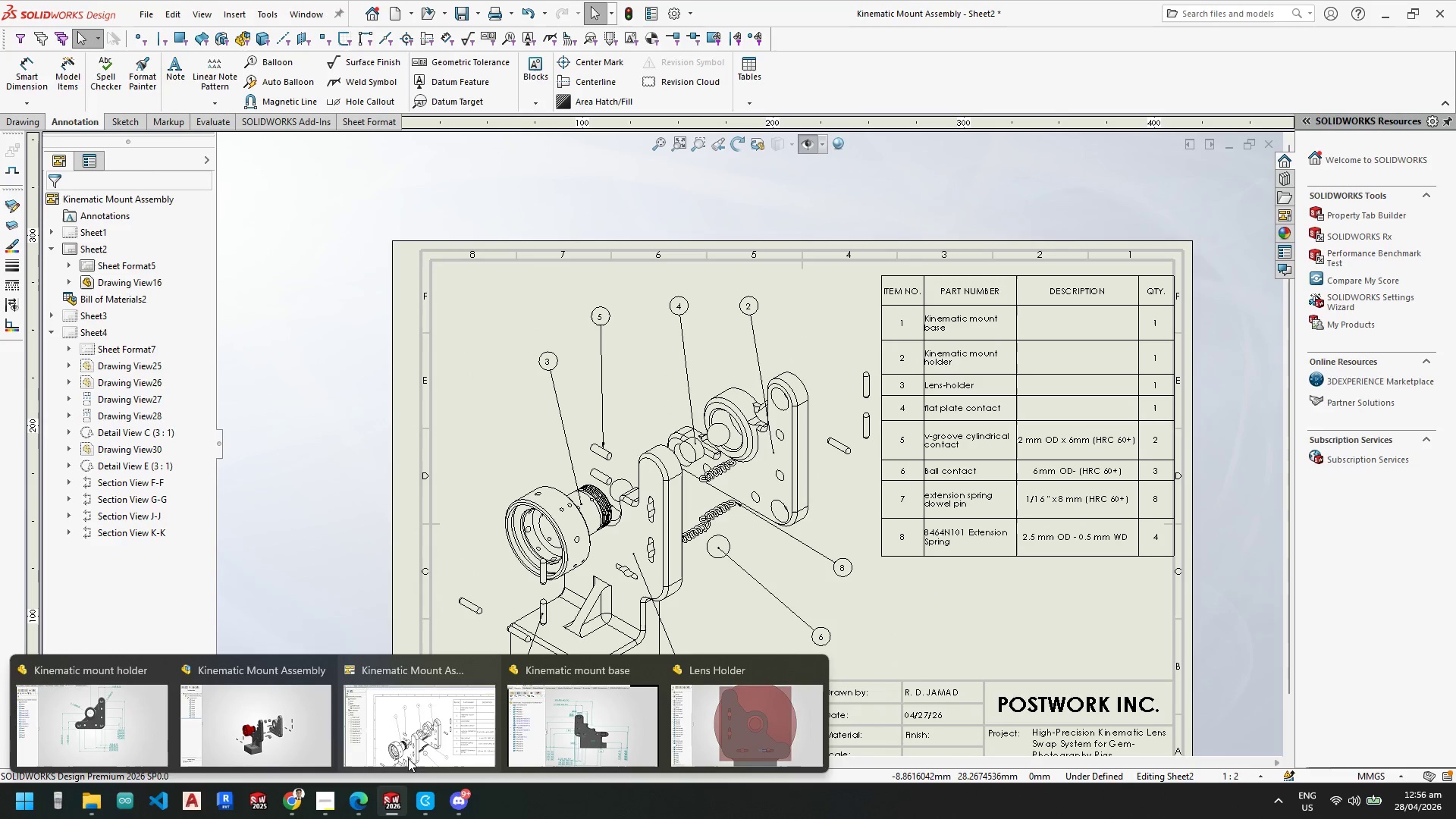 
left_click([284, 730])
 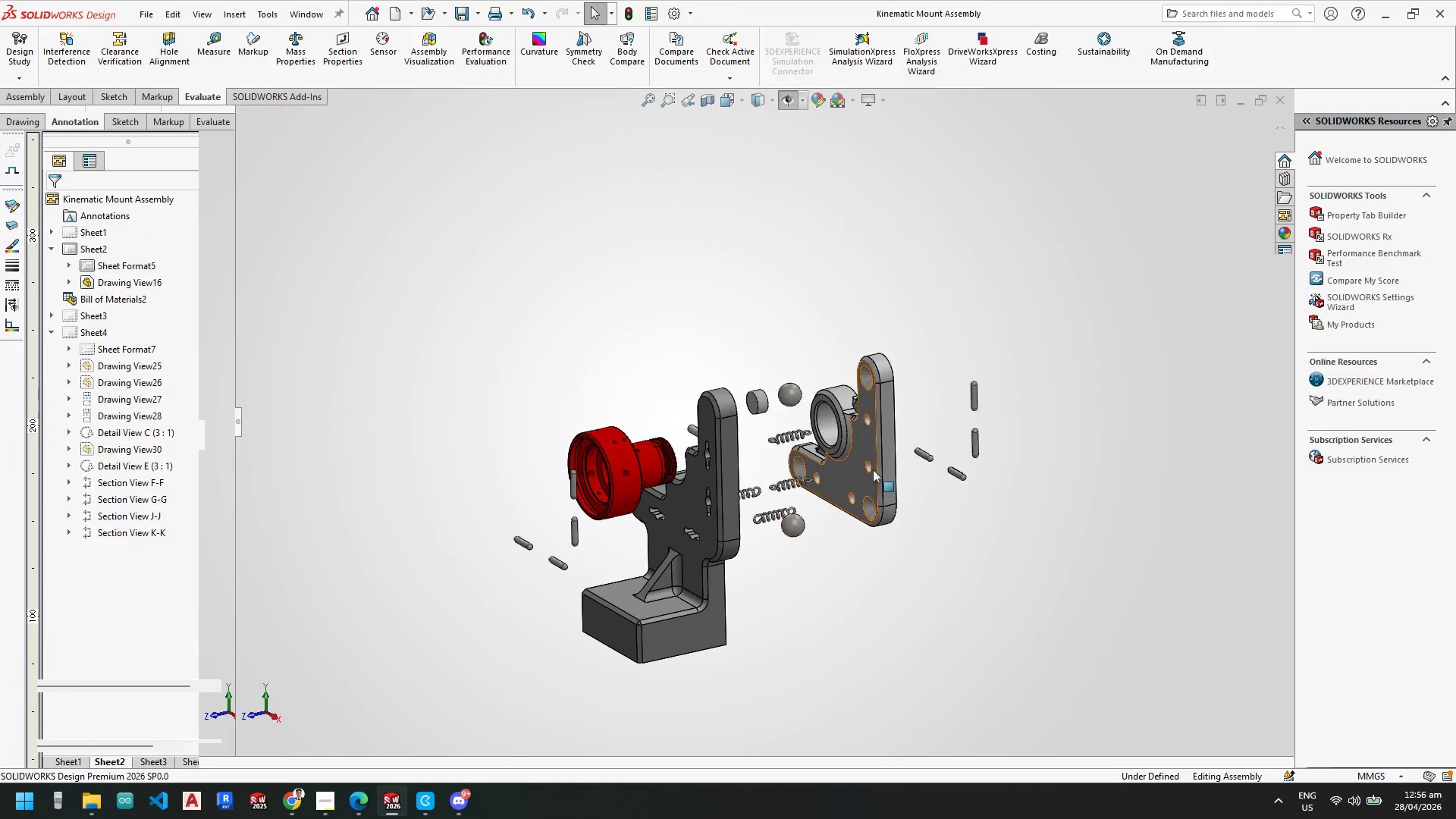 
key(Escape)
 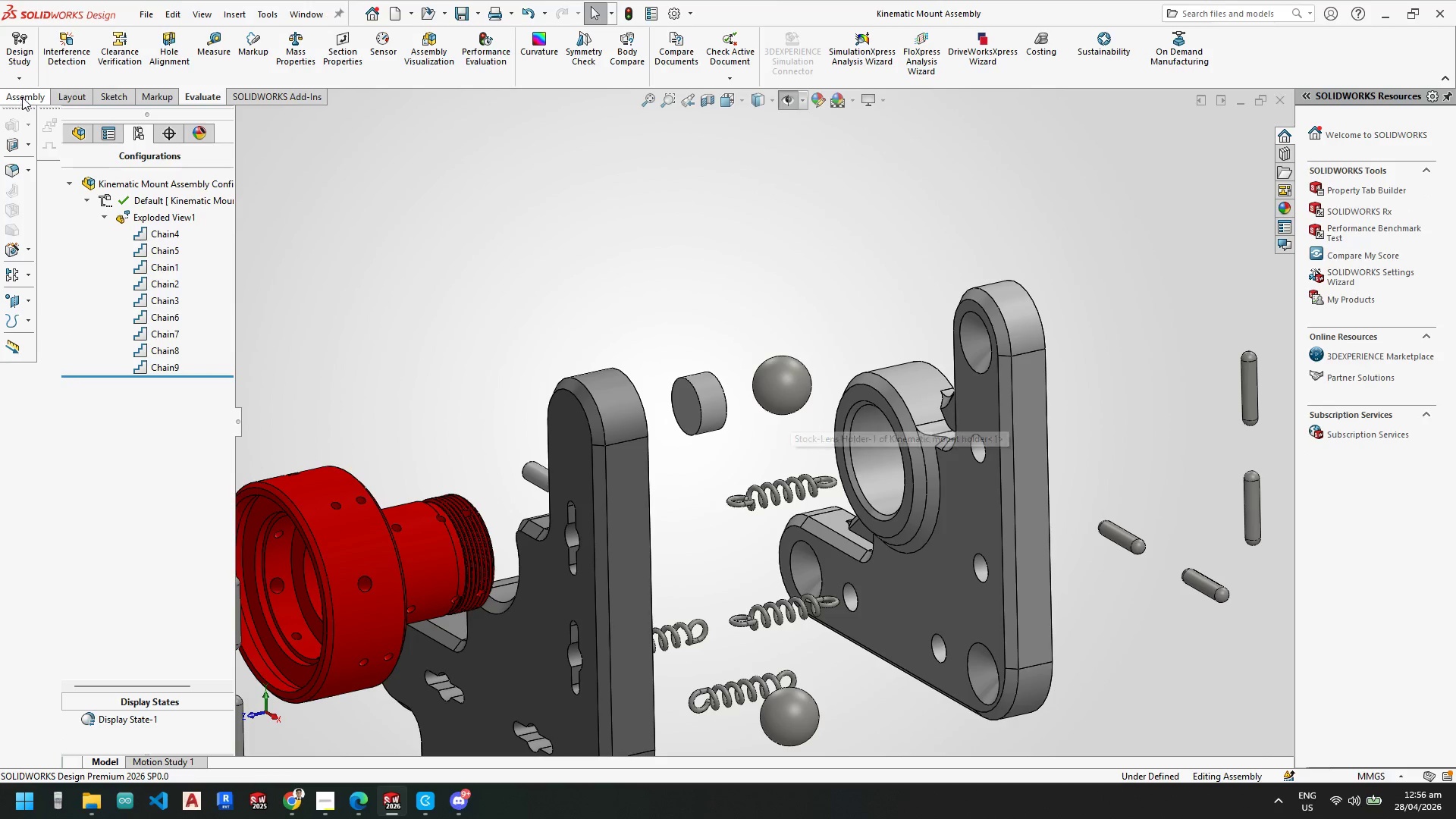 
scroll: coordinate [778, 397], scroll_direction: down, amount: 8.0
 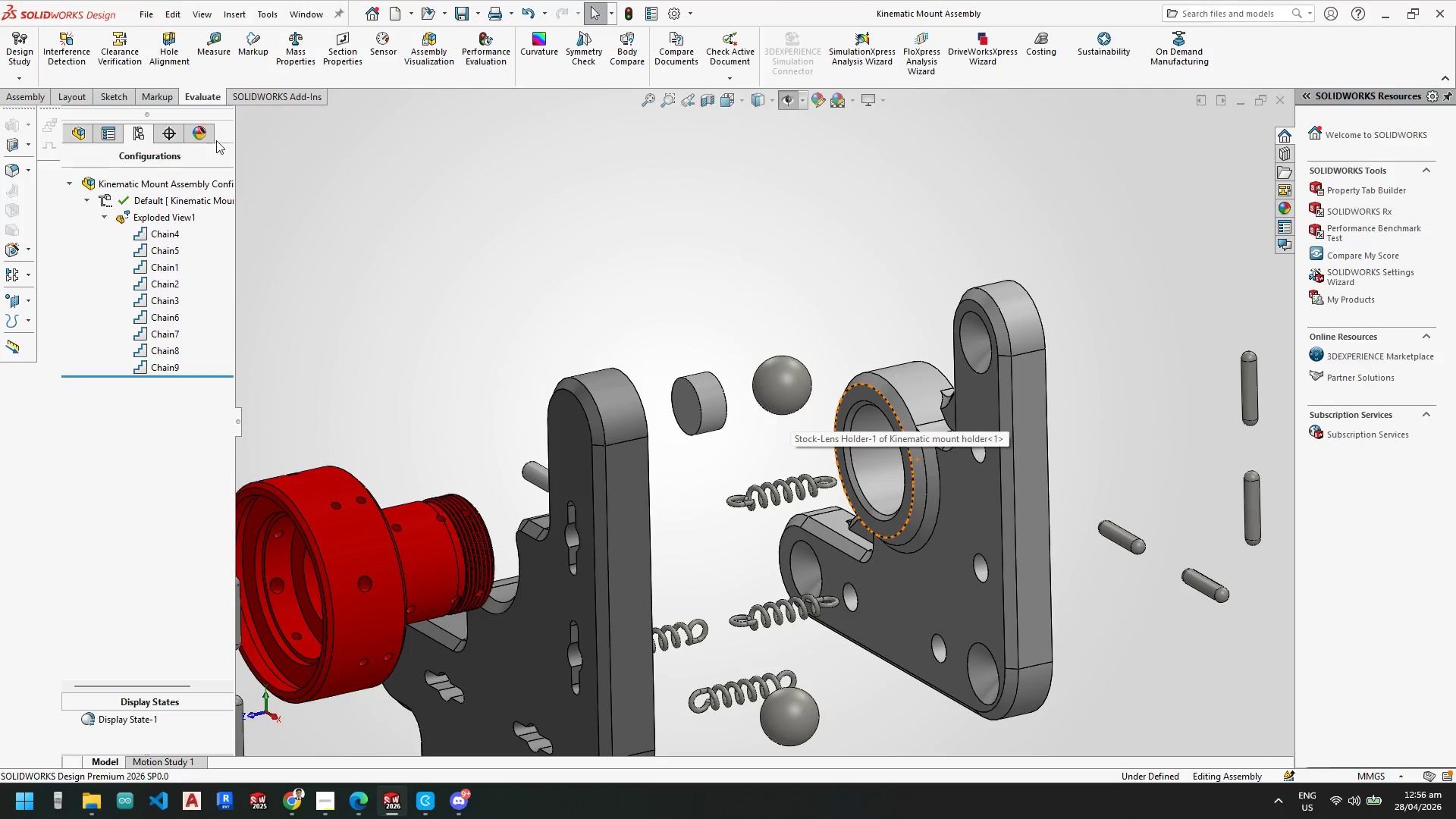 
left_click([22, 96])
 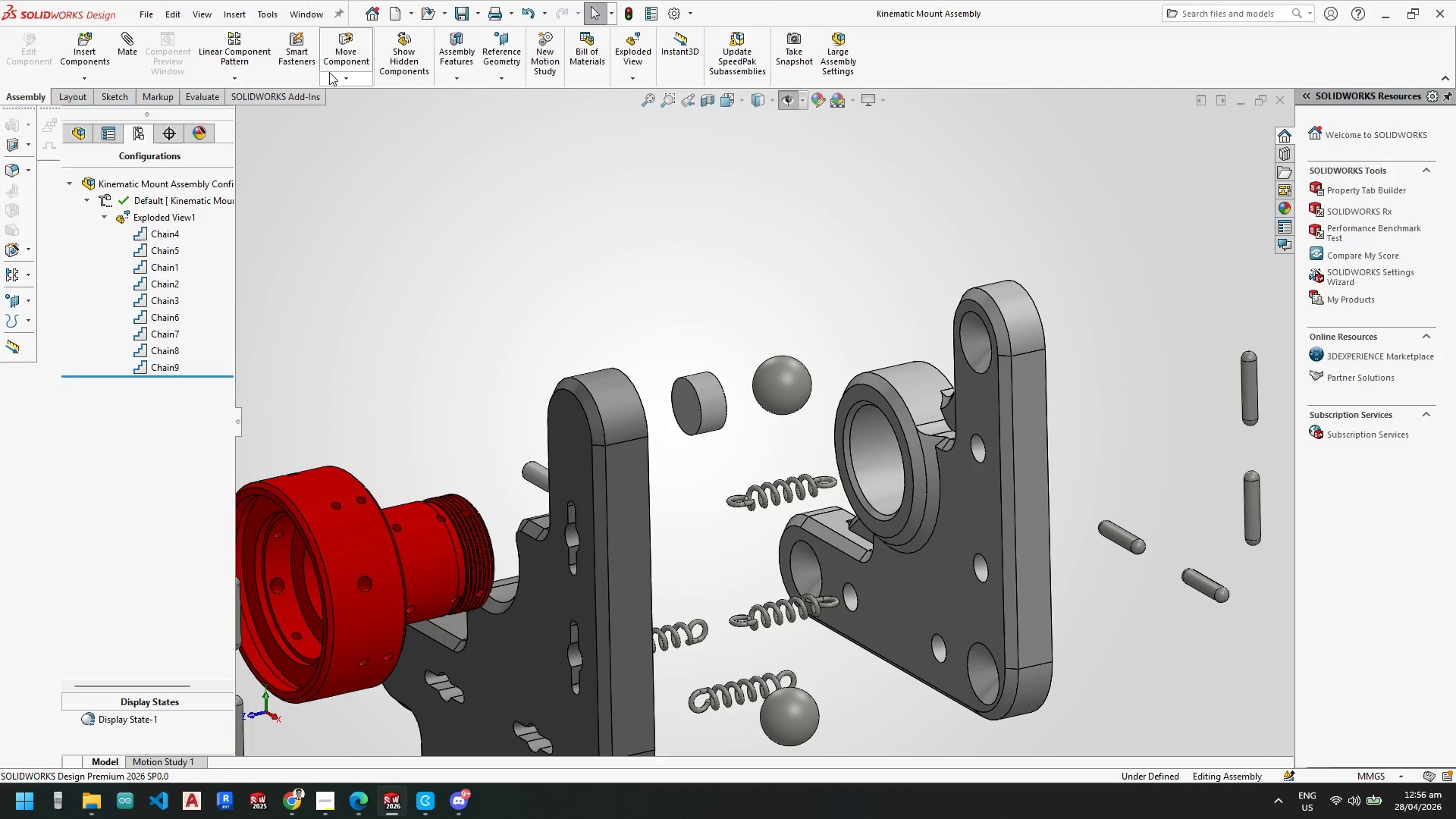 
left_click([217, 91])
 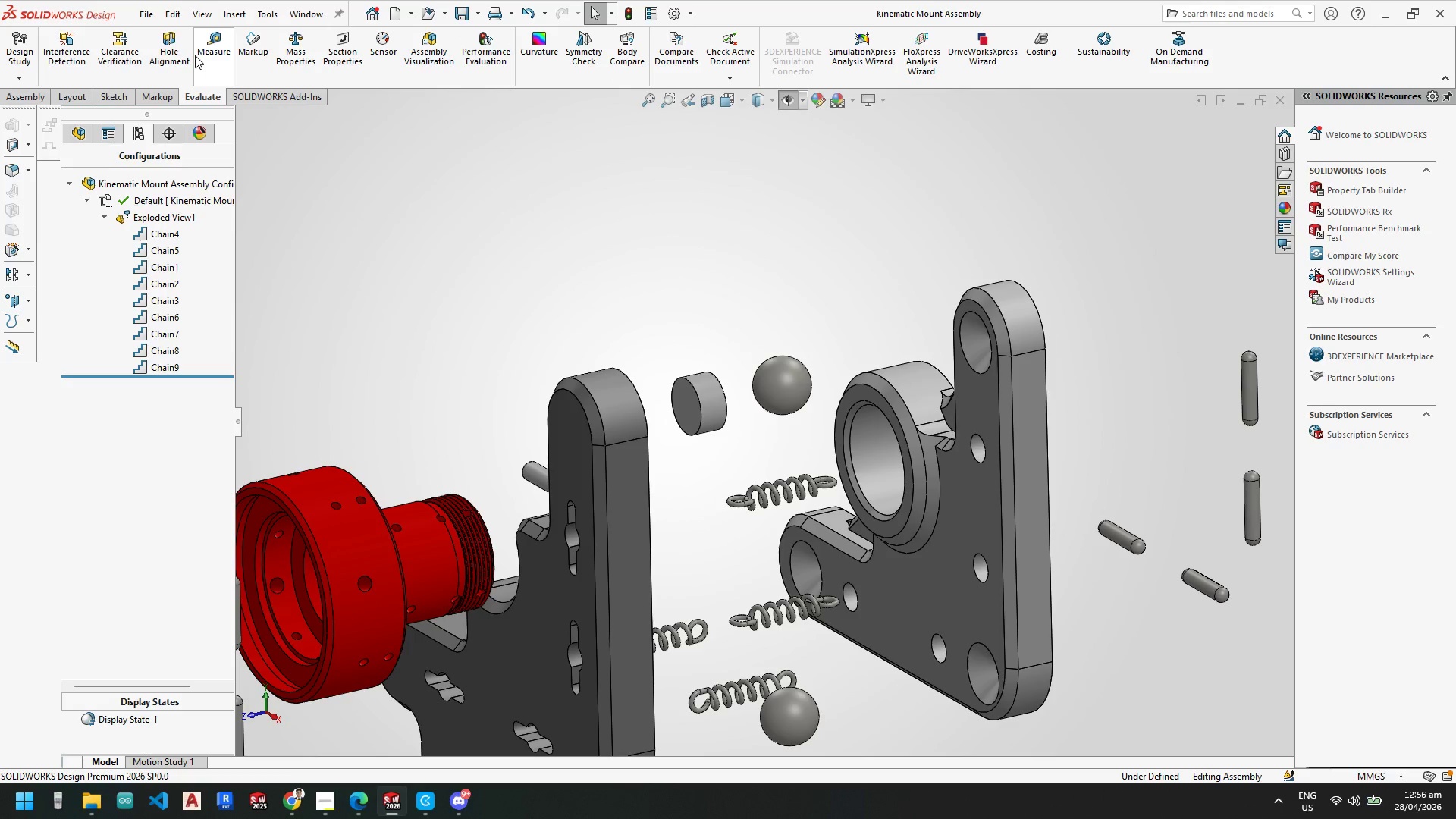 
left_click([216, 53])
 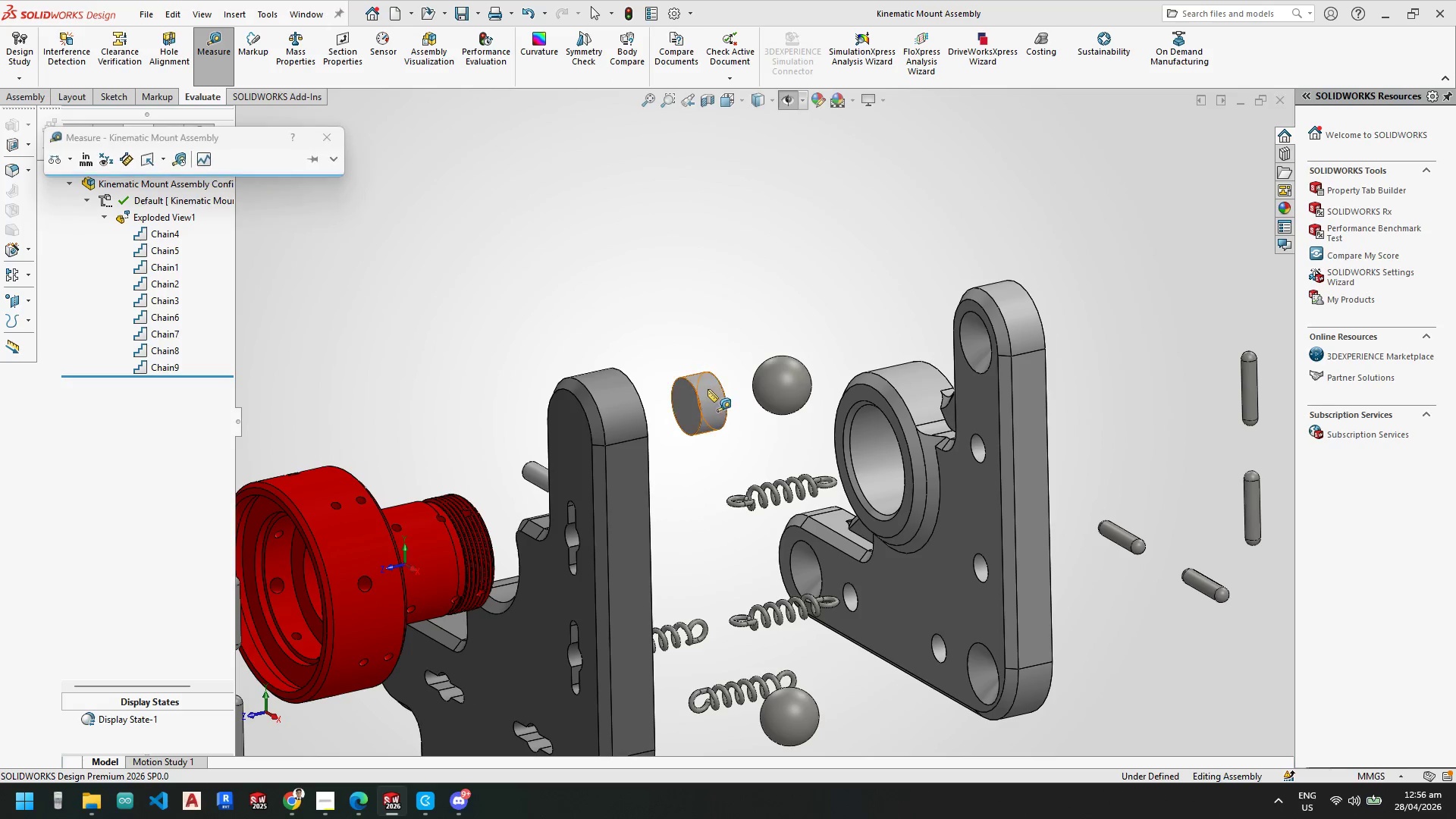 
left_click([706, 391])
 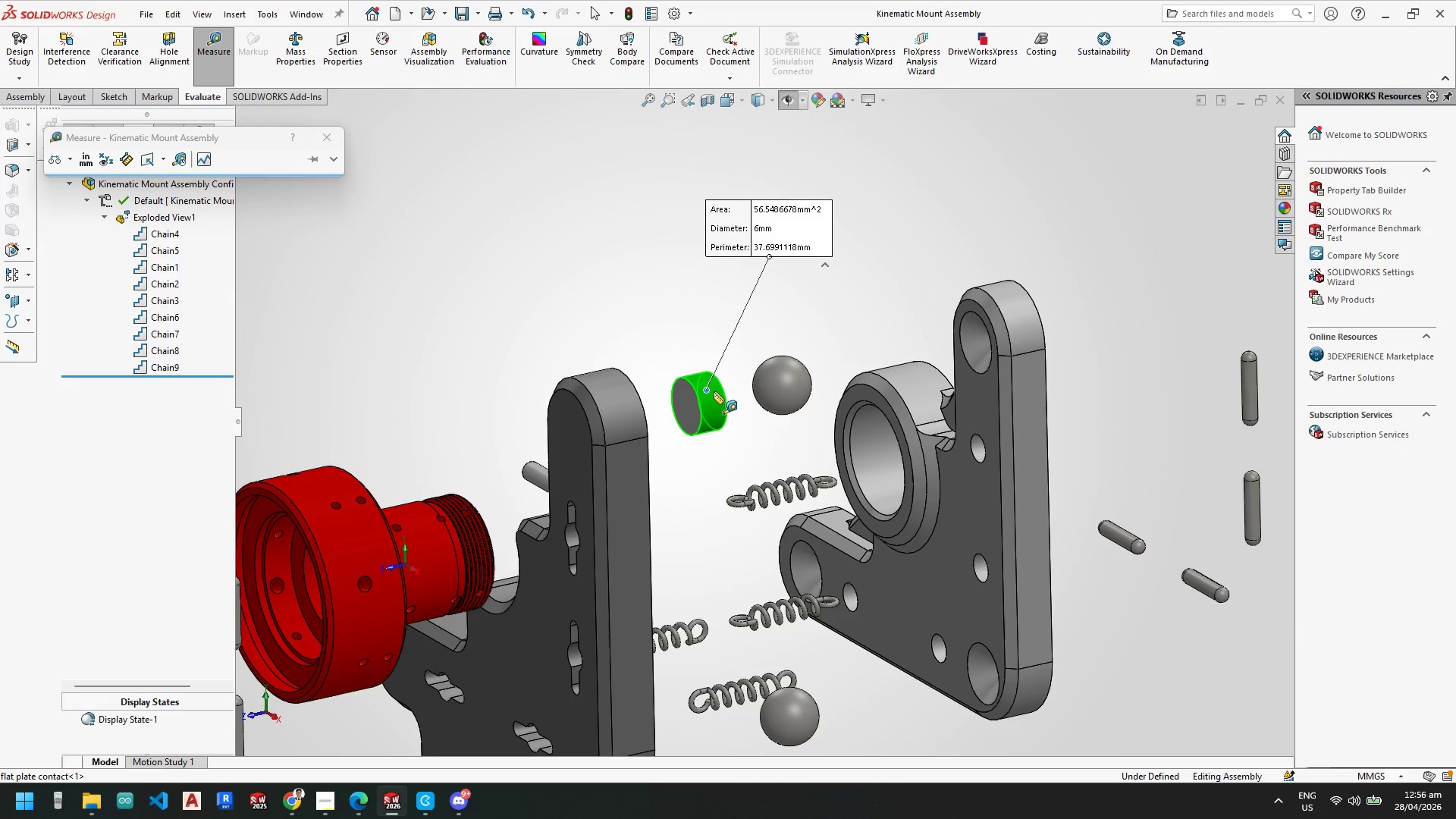 
scroll: coordinate [714, 391], scroll_direction: down, amount: 3.0
 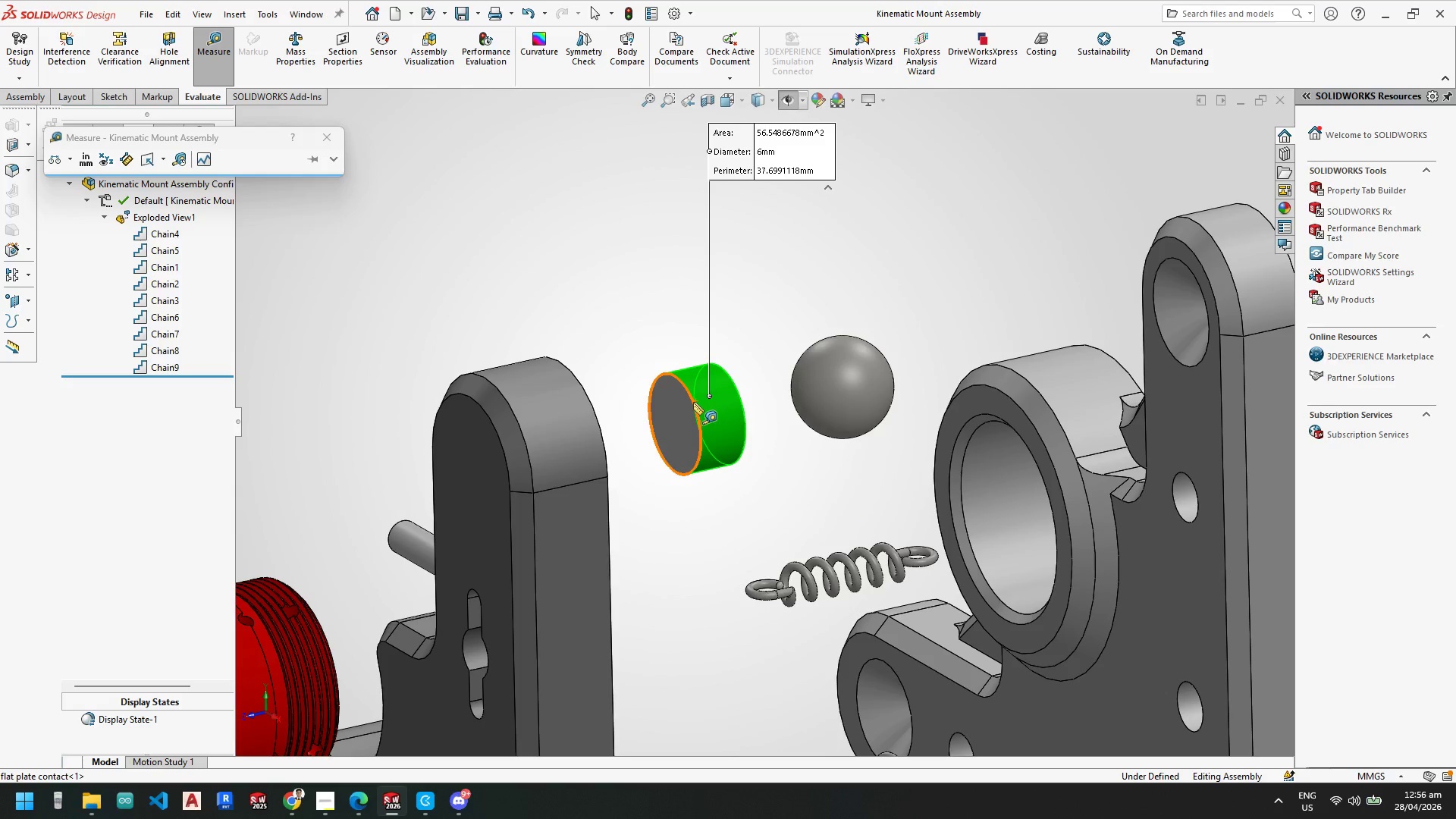 
left_click([640, 293])
 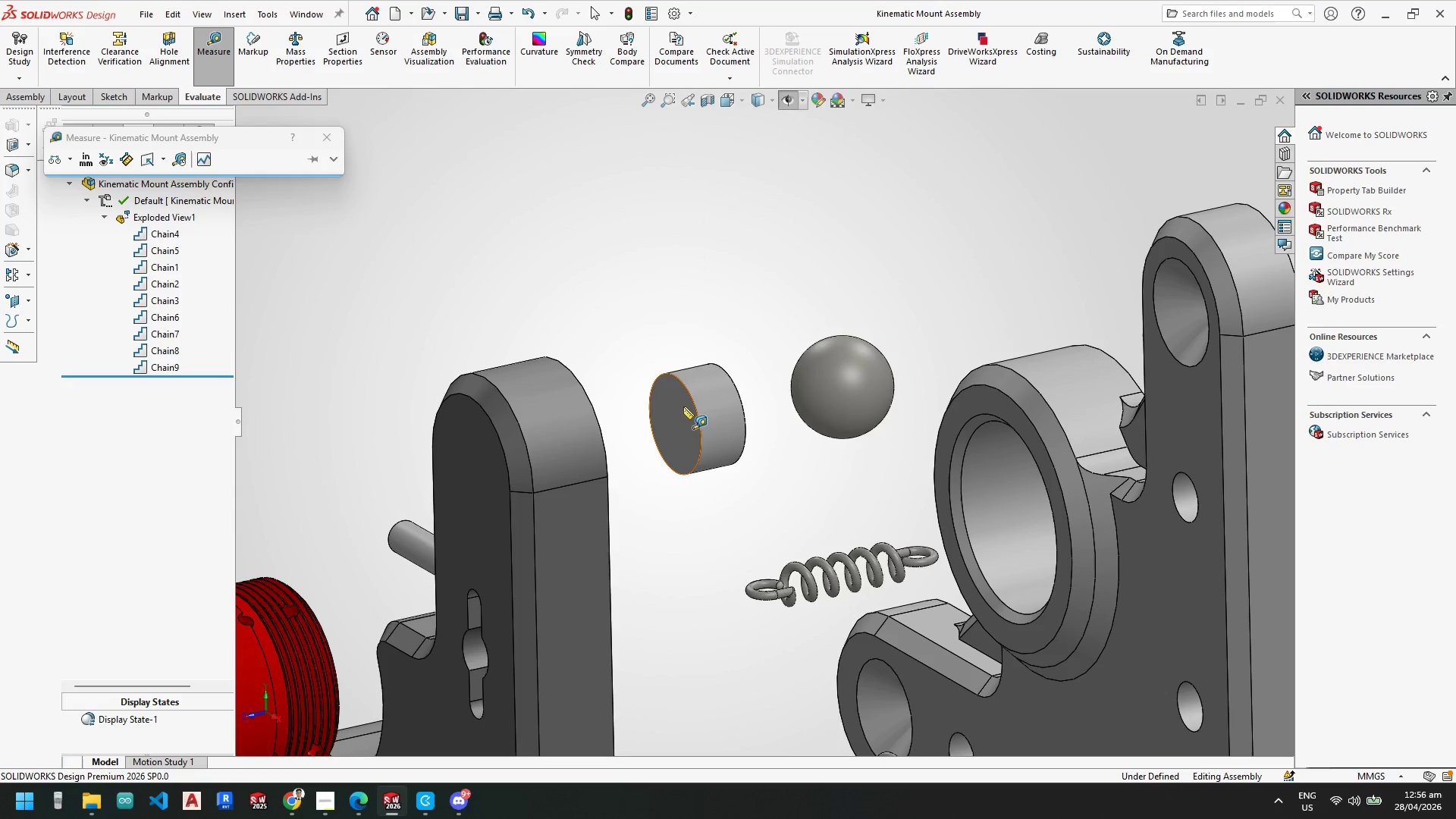 
left_click_drag(start_coordinate=[670, 410], to_coordinate=[674, 410])
 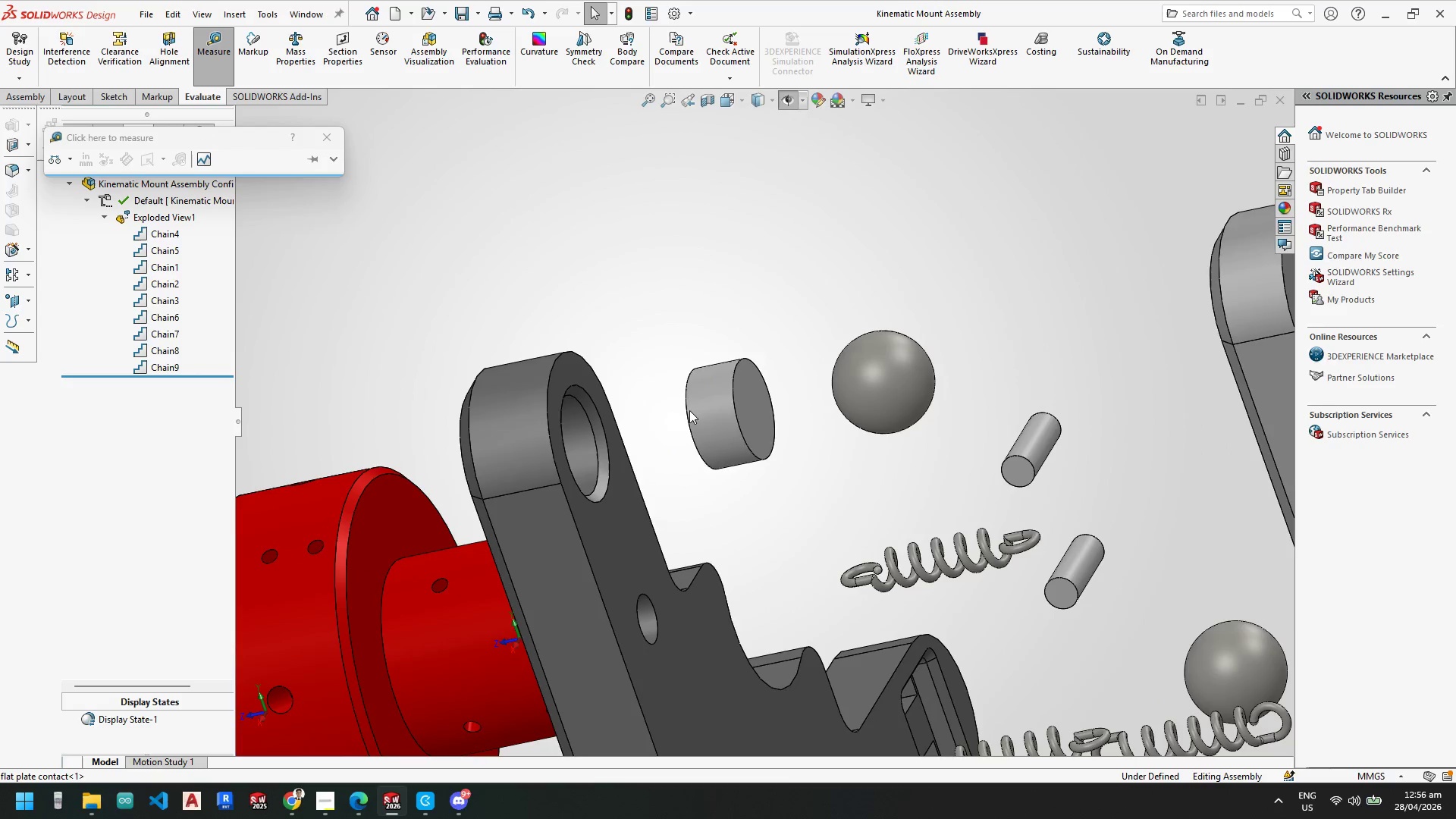 
left_click([748, 397])
 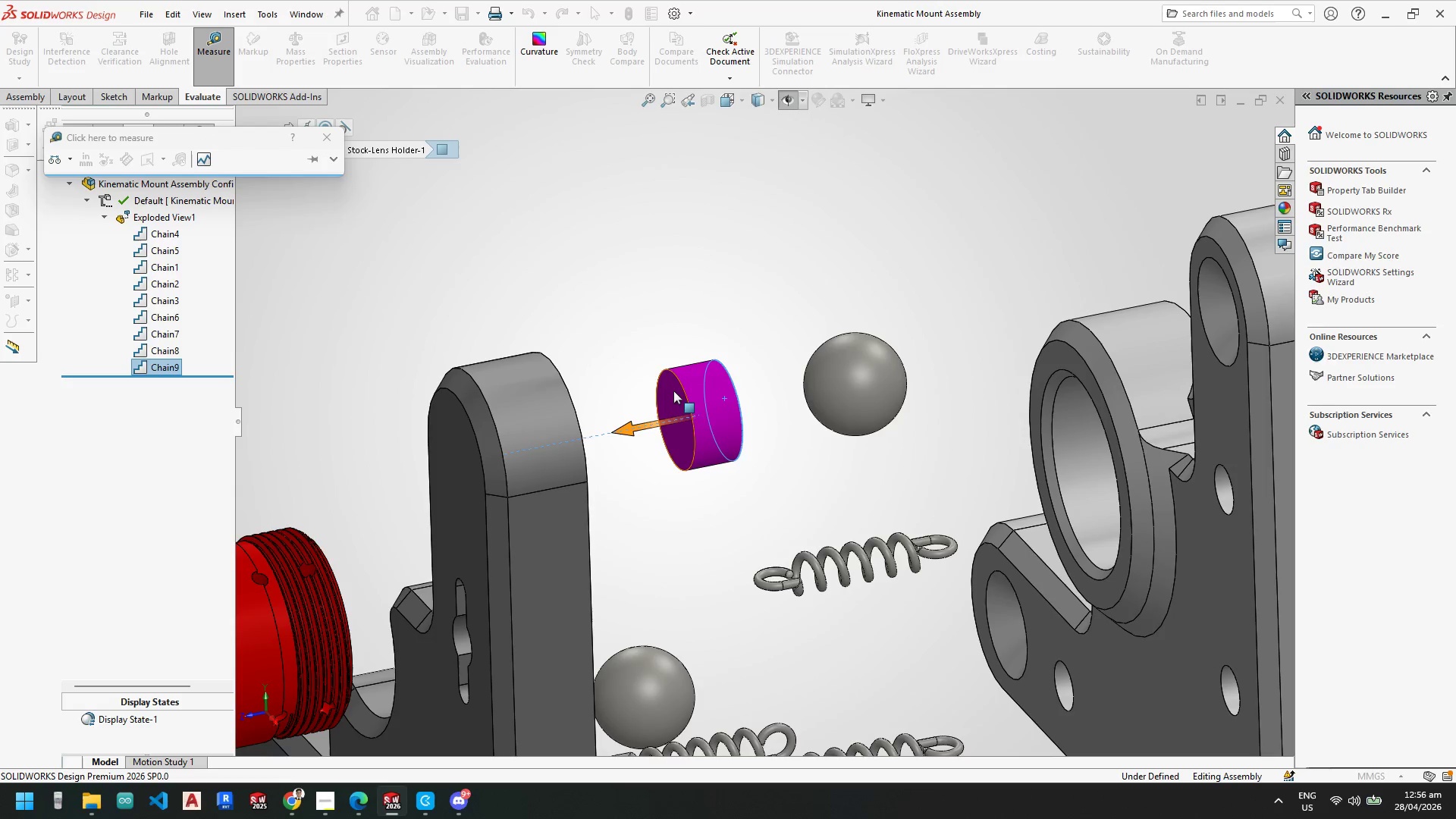 
key(Escape)
 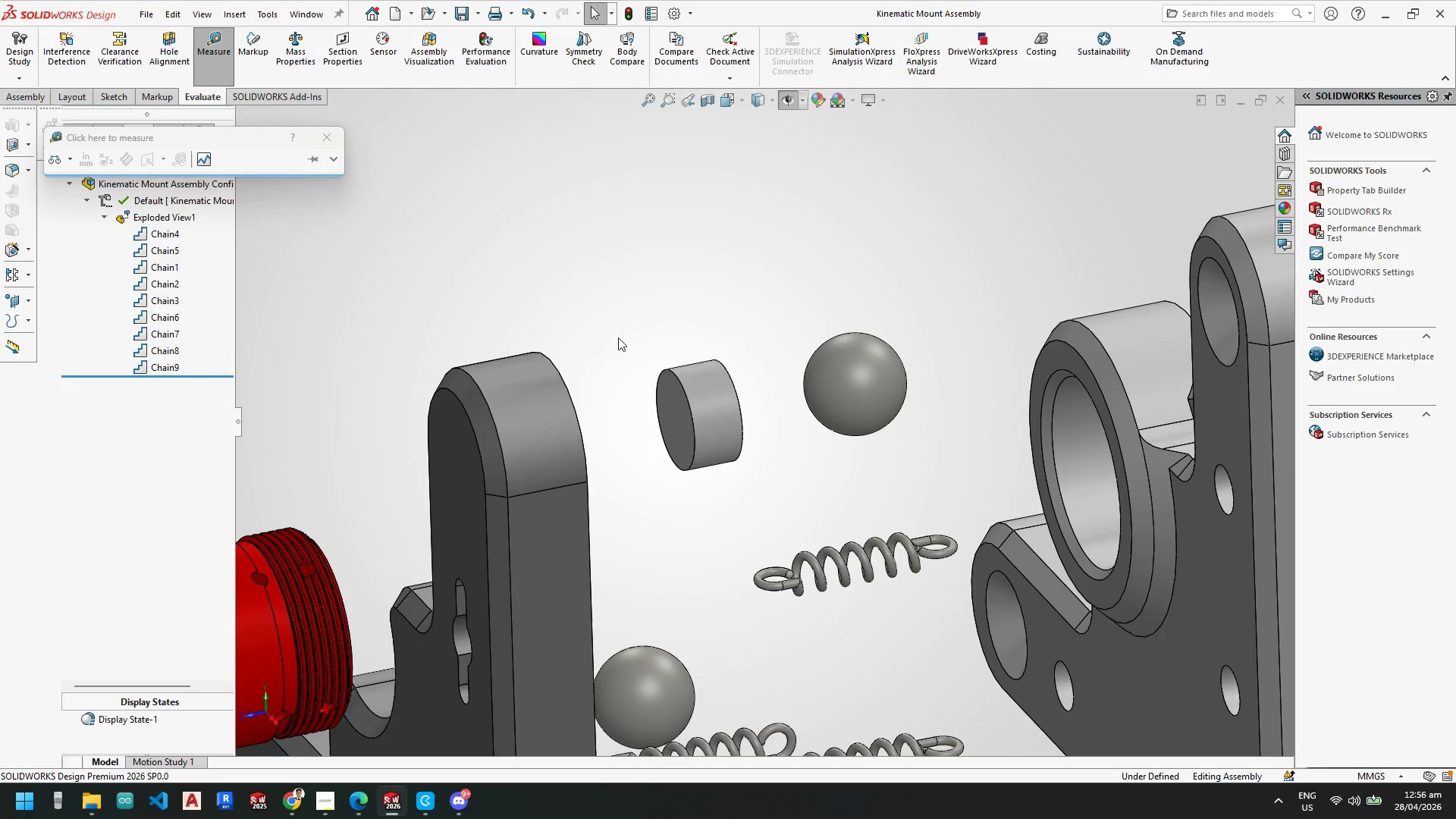 
left_click([671, 400])
 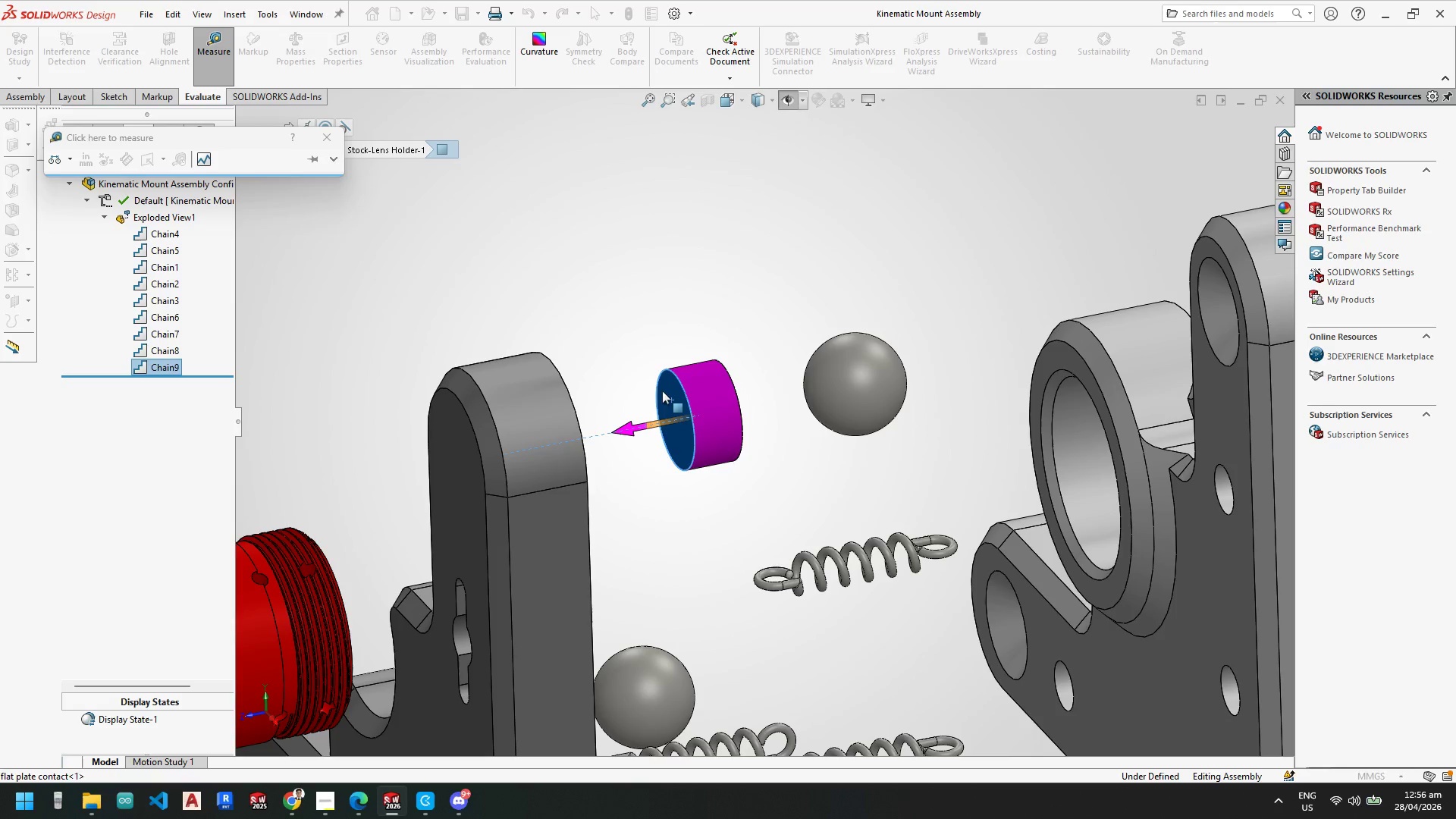 
key(Escape)
 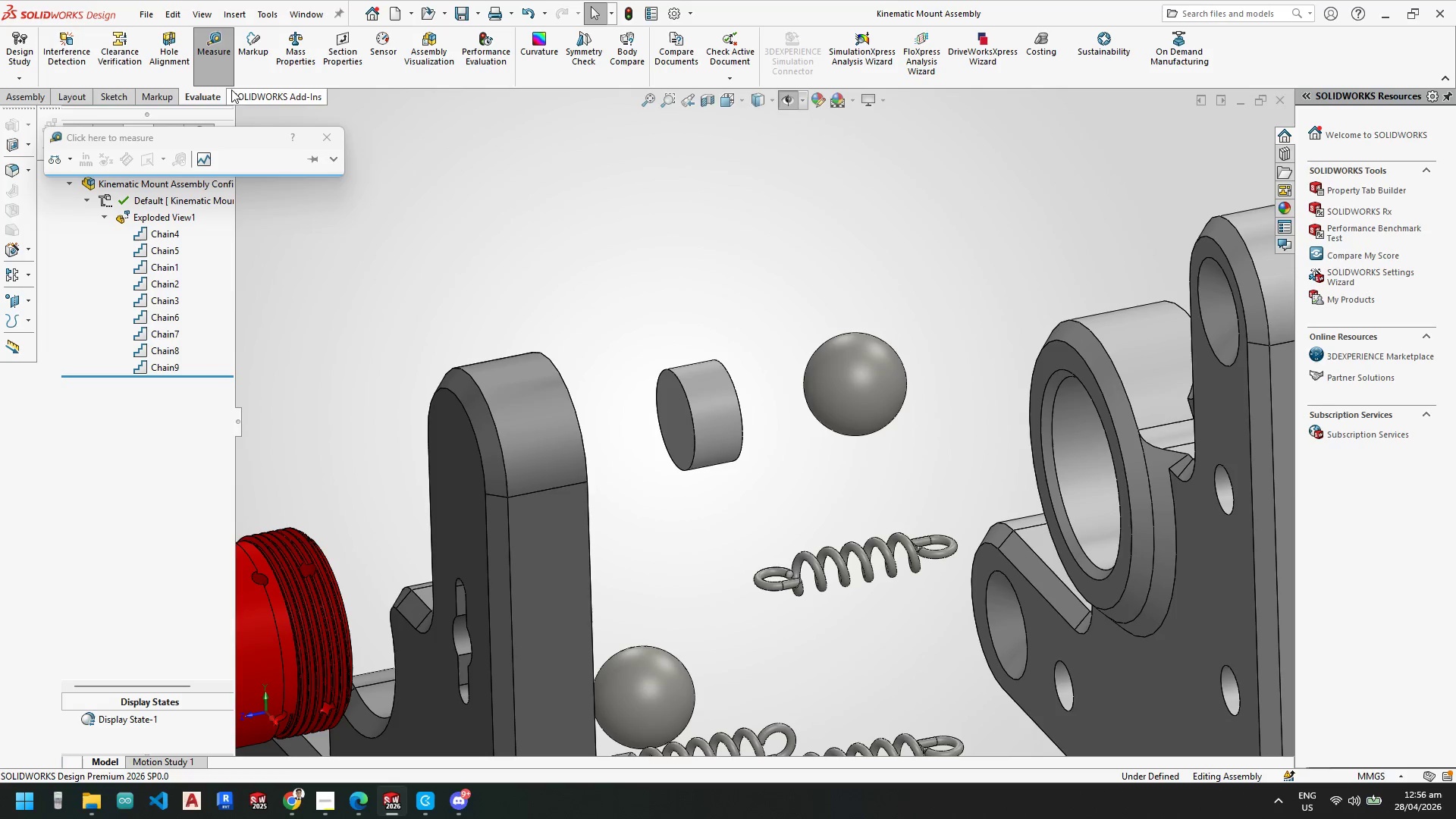 
key(Escape)
 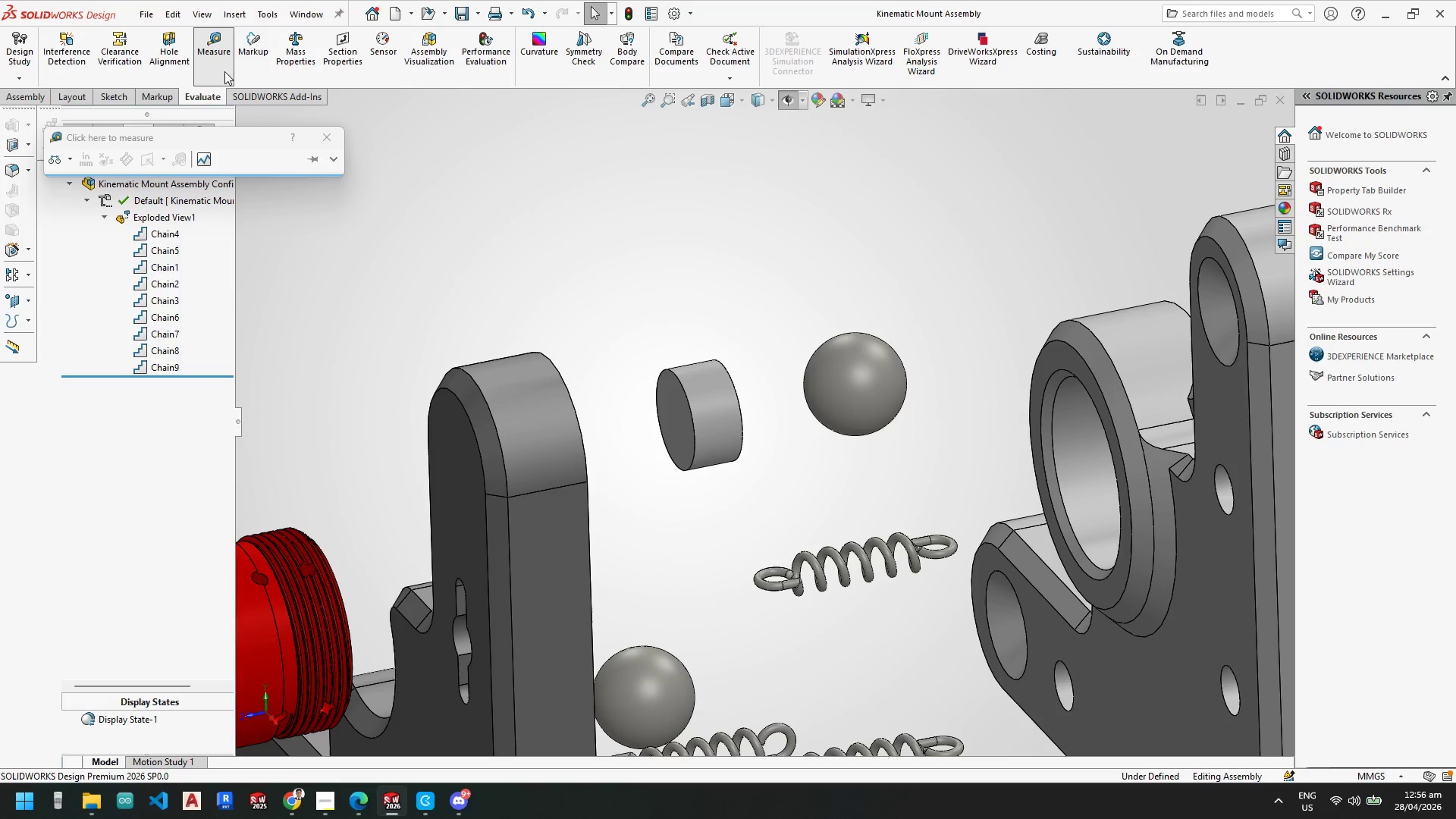 
key(Escape)
 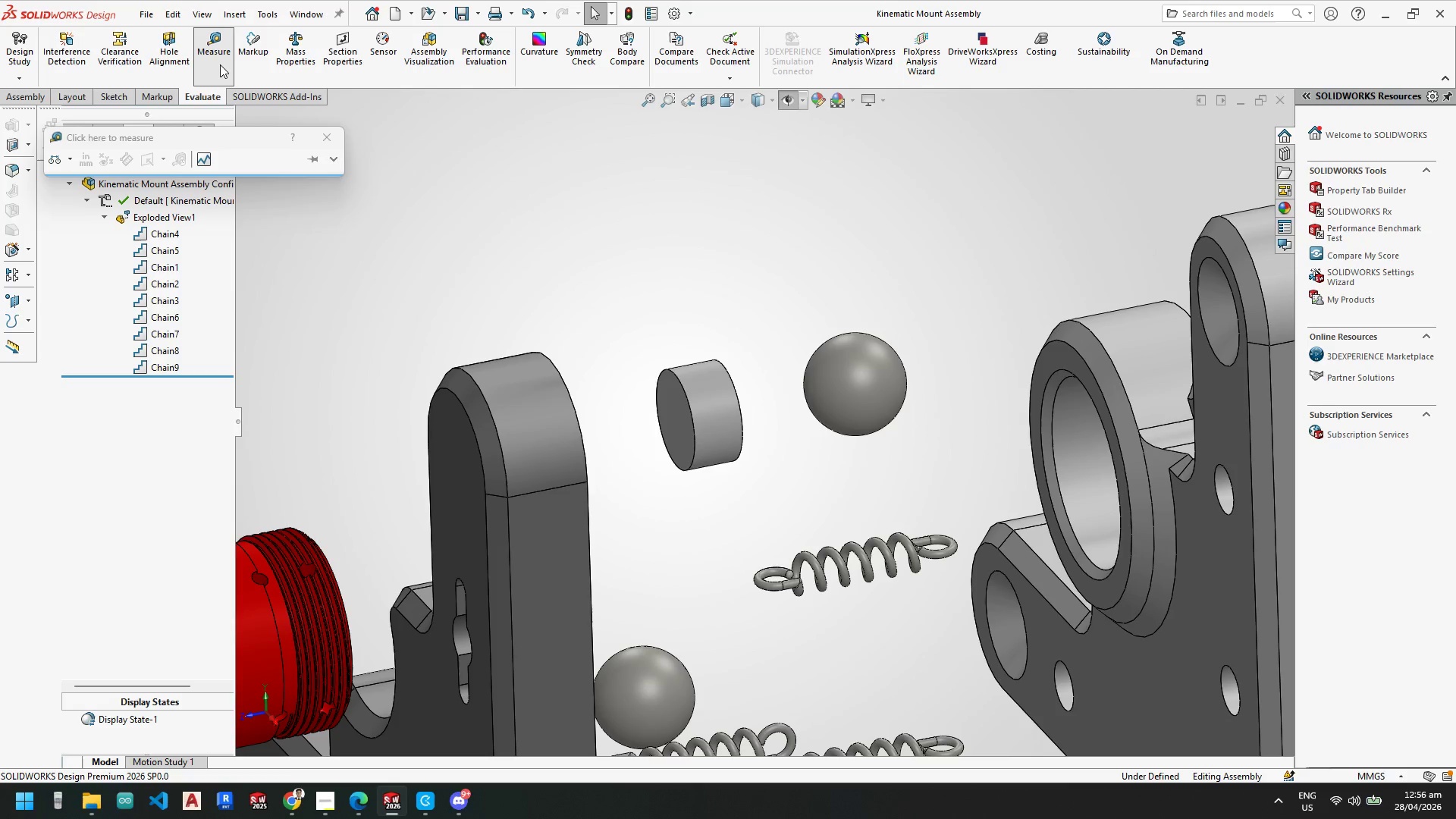 
key(Escape)
 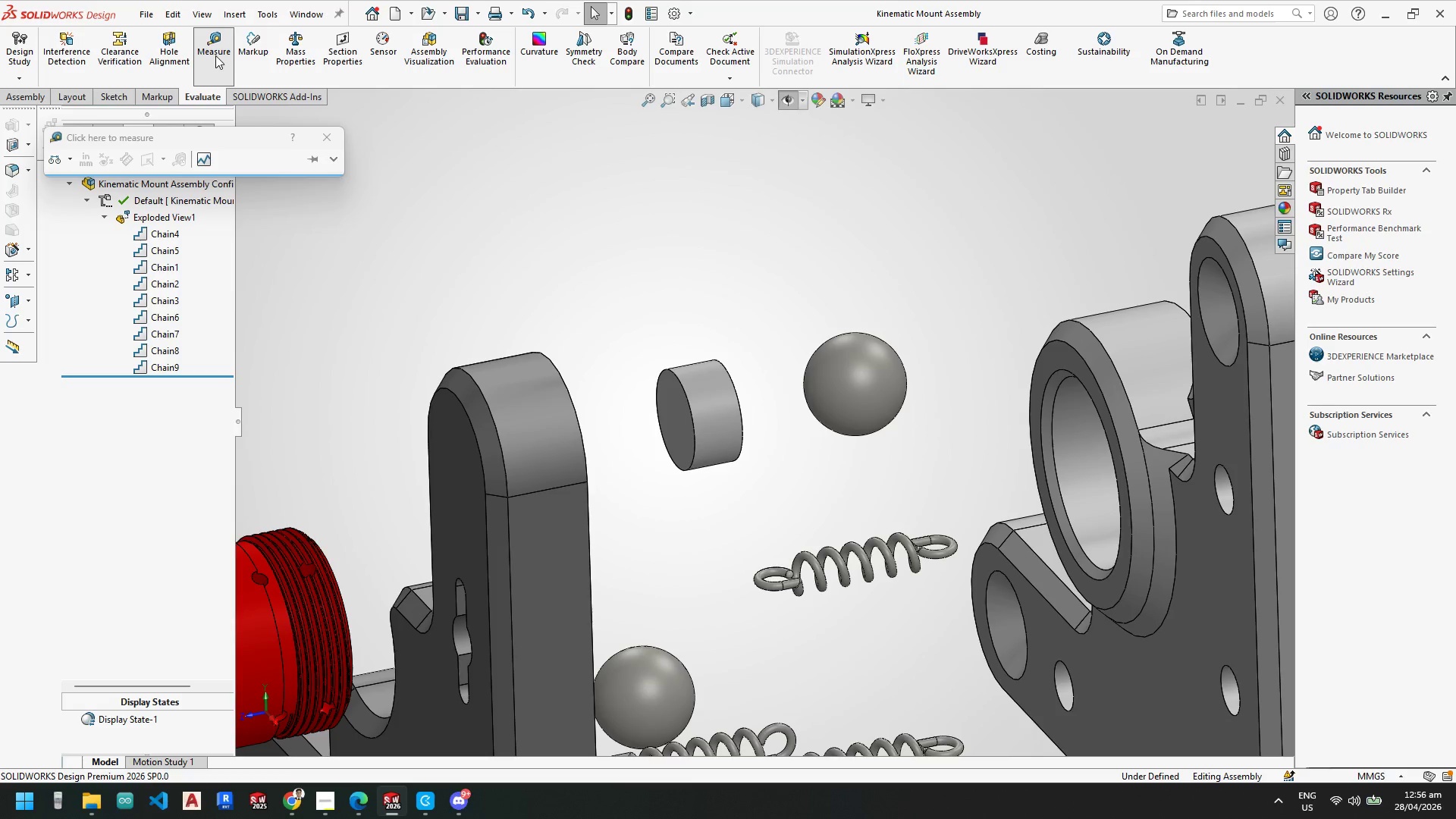 
left_click([215, 55])
 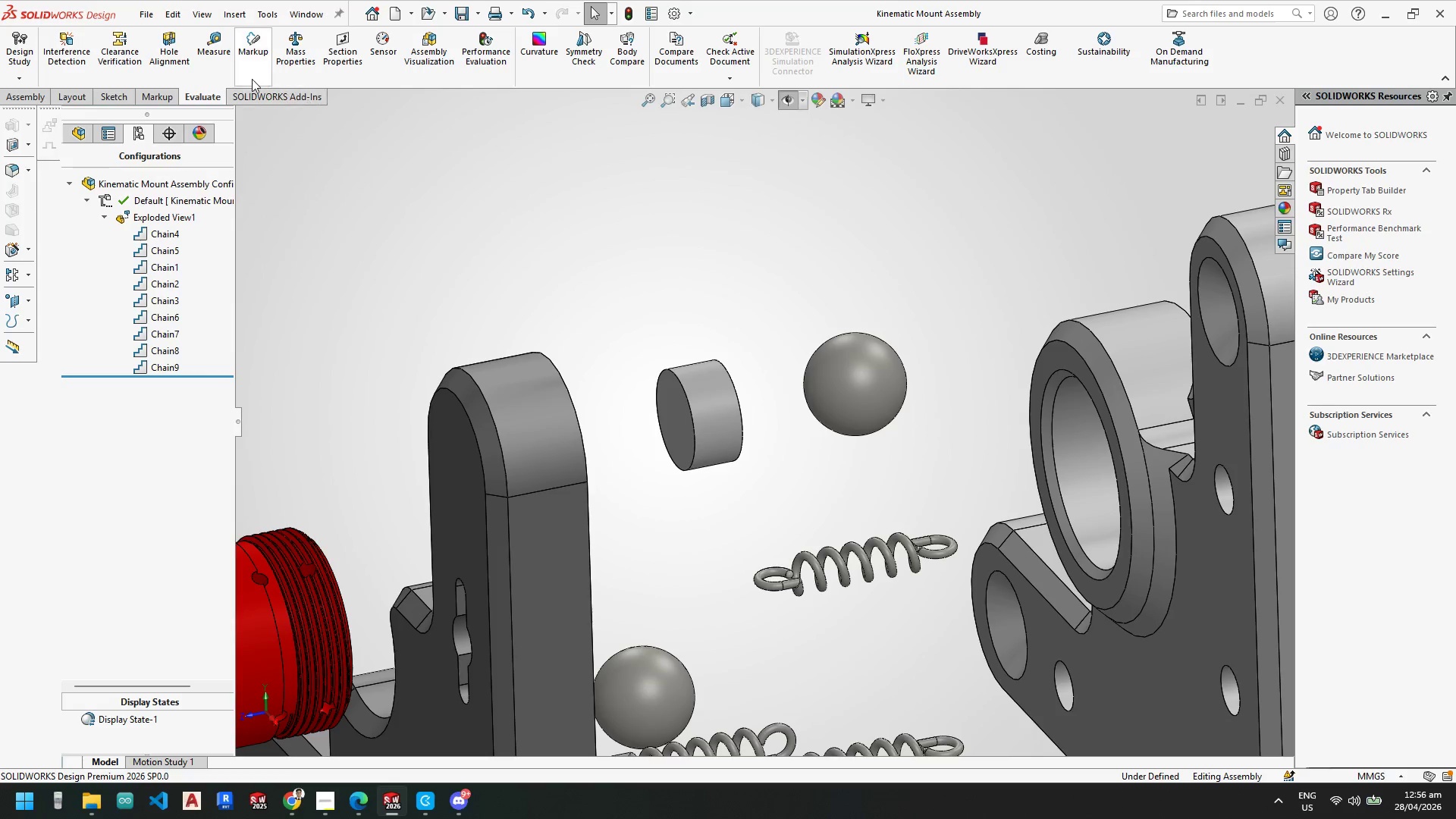 
left_click([224, 49])
 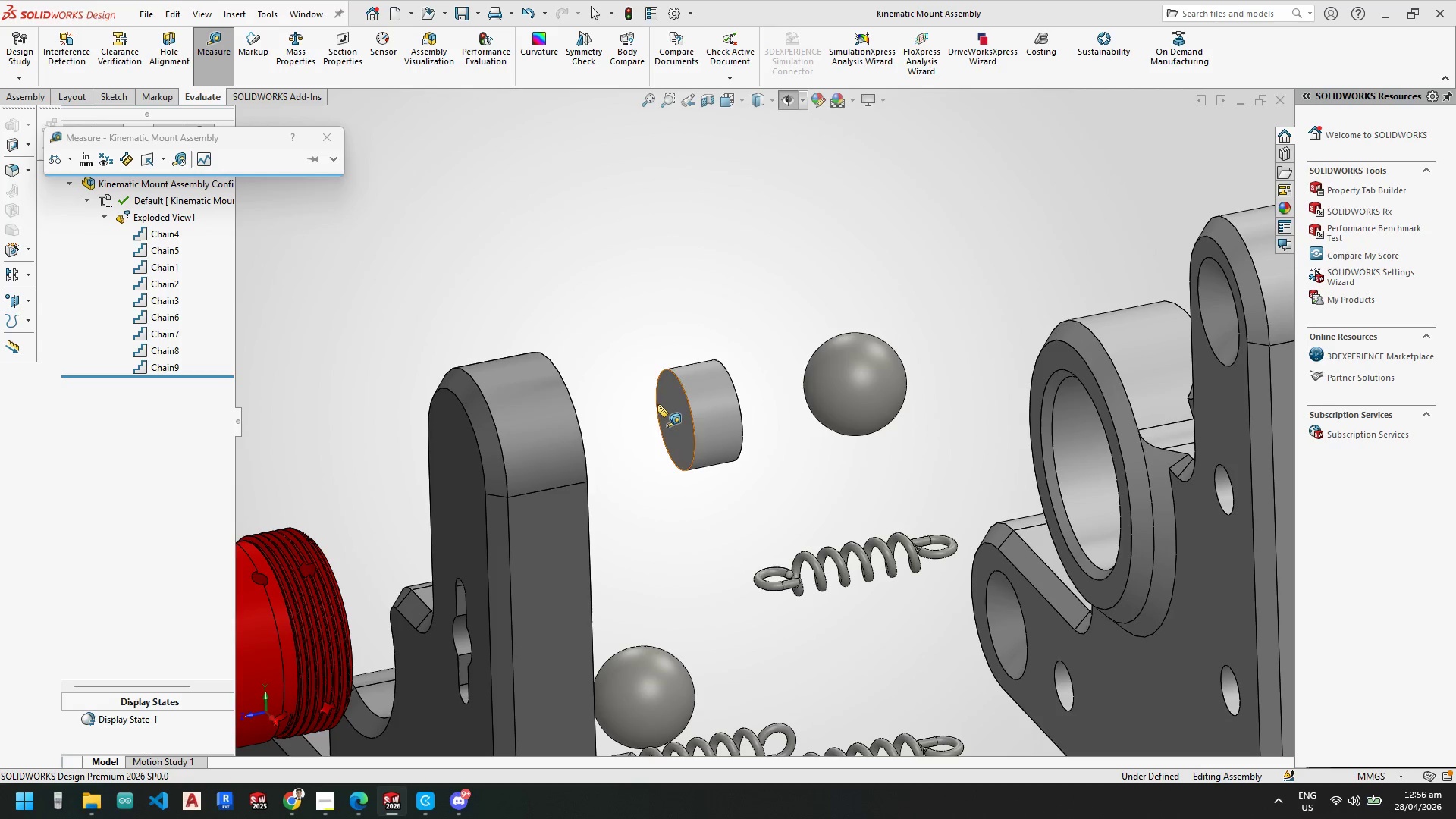 
left_click([667, 404])
 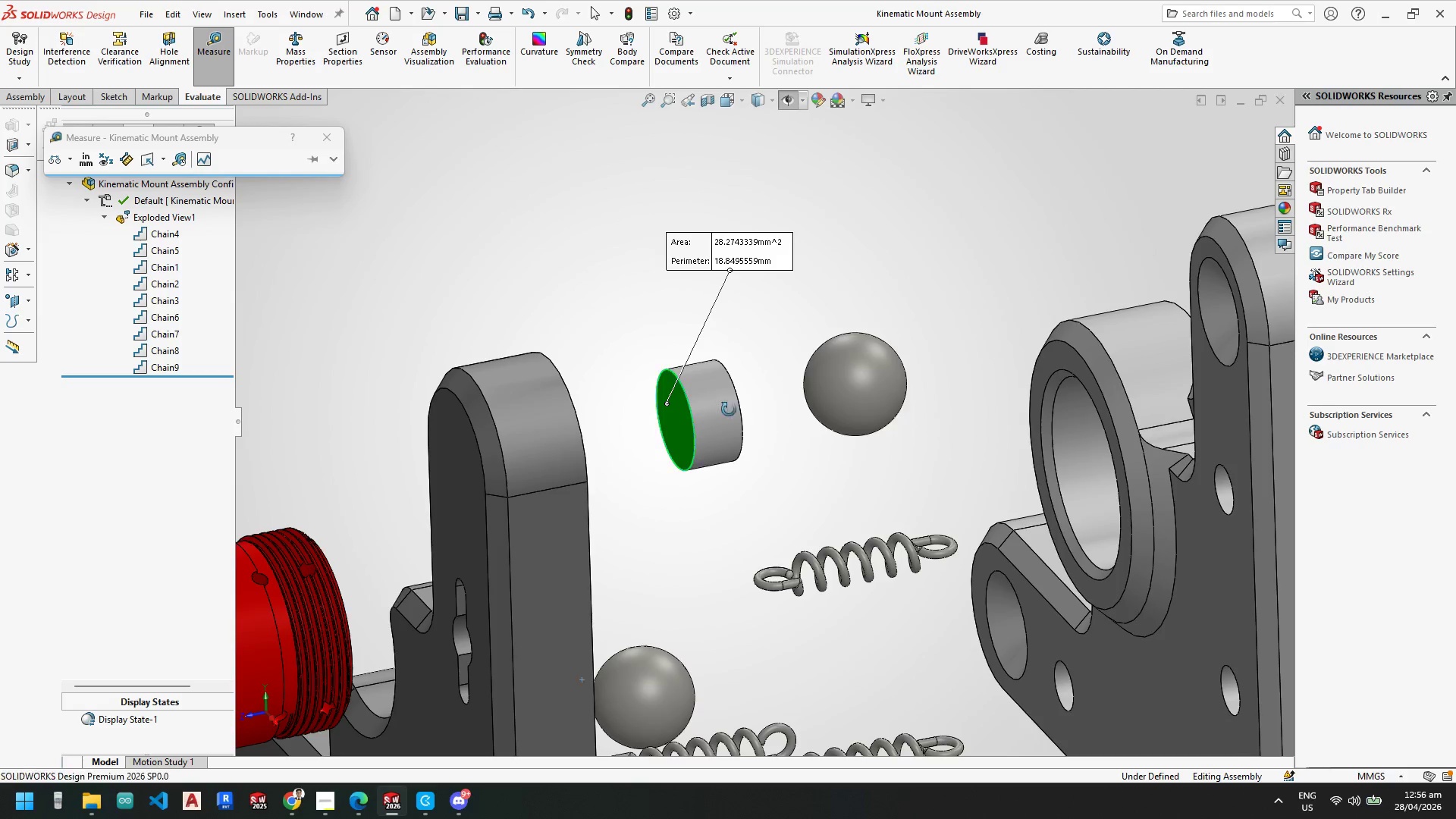 
left_click([767, 395])
 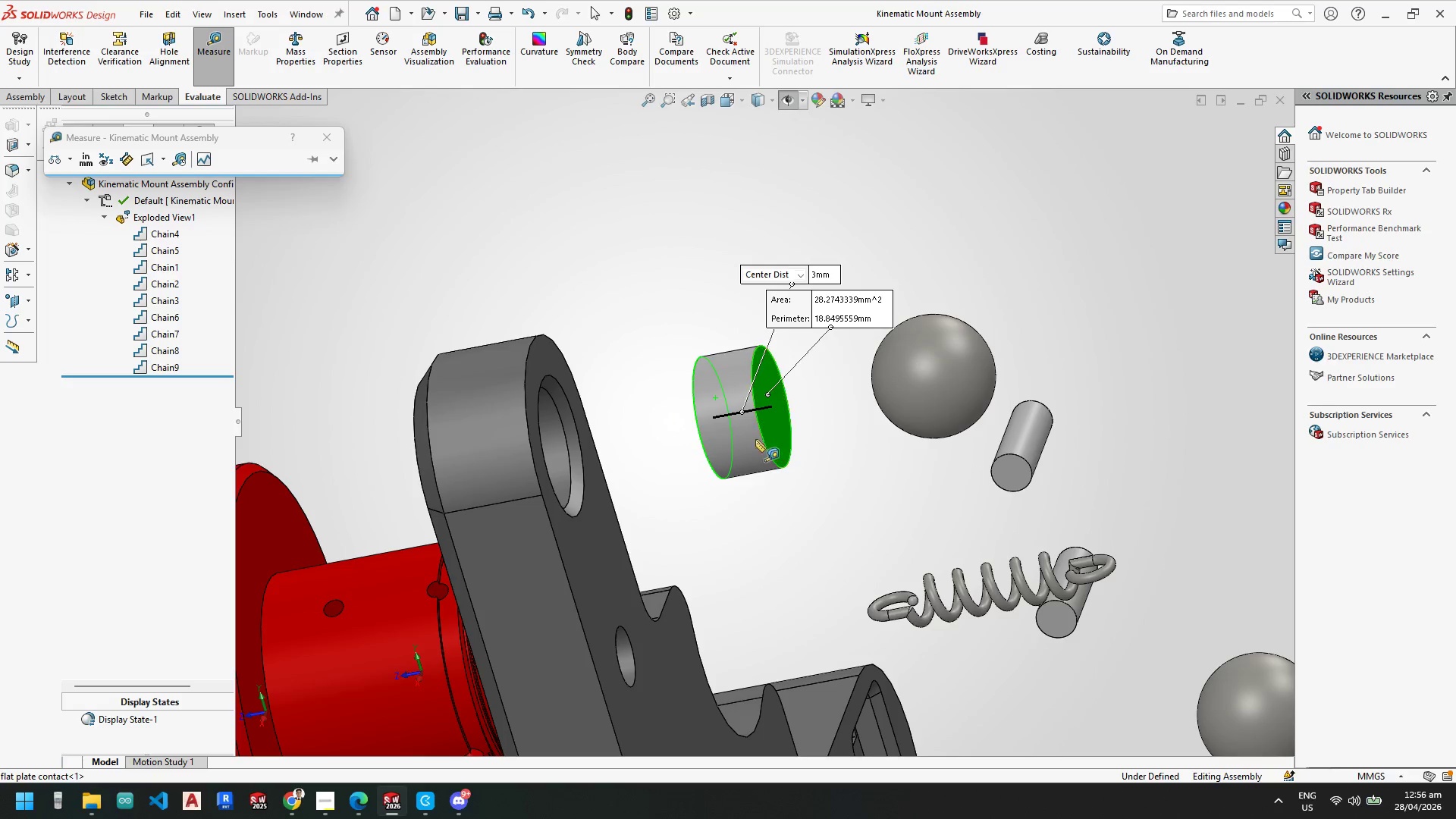 
scroll: coordinate [688, 419], scroll_direction: down, amount: 1.0
 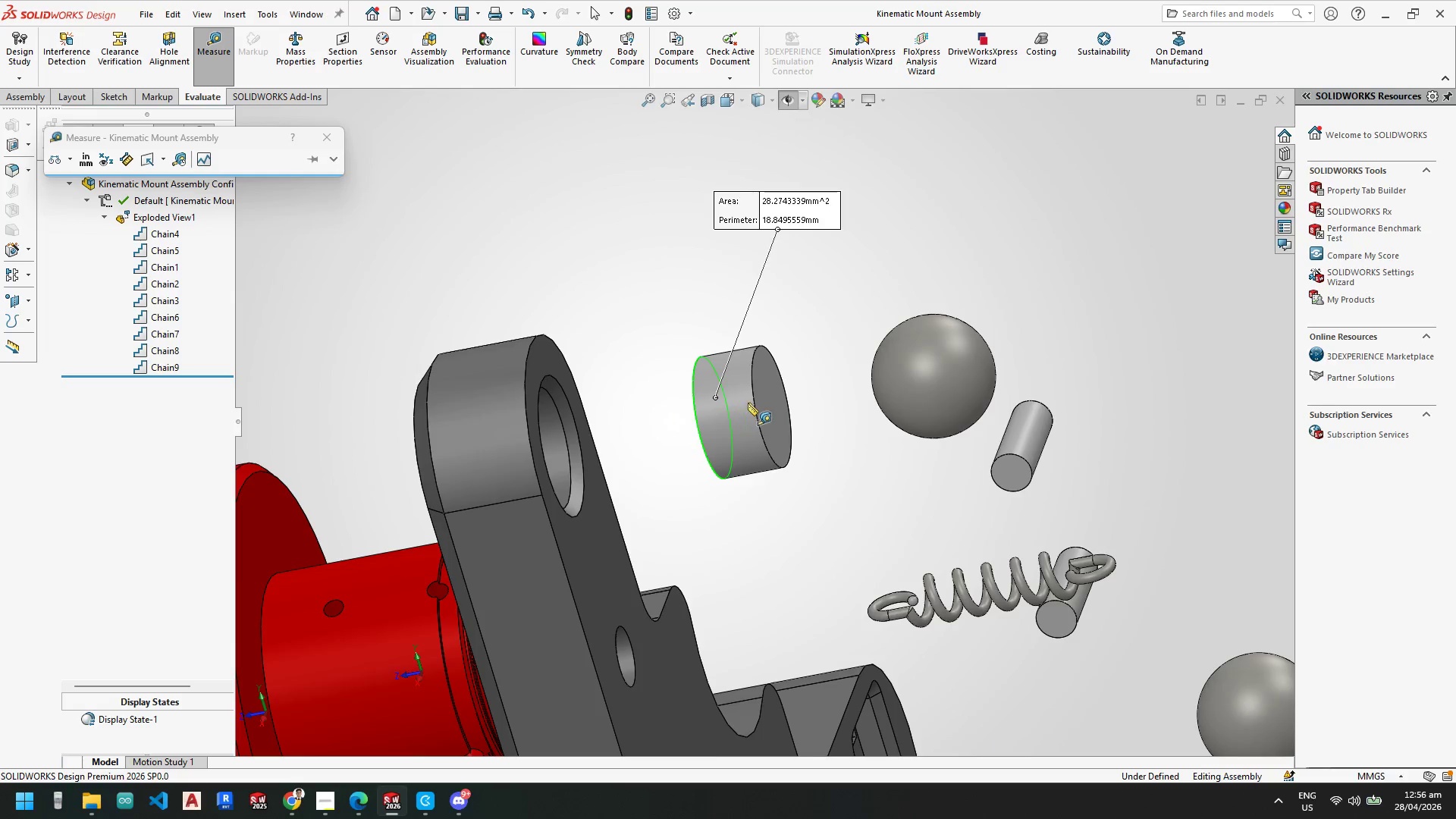 
key(Escape)
 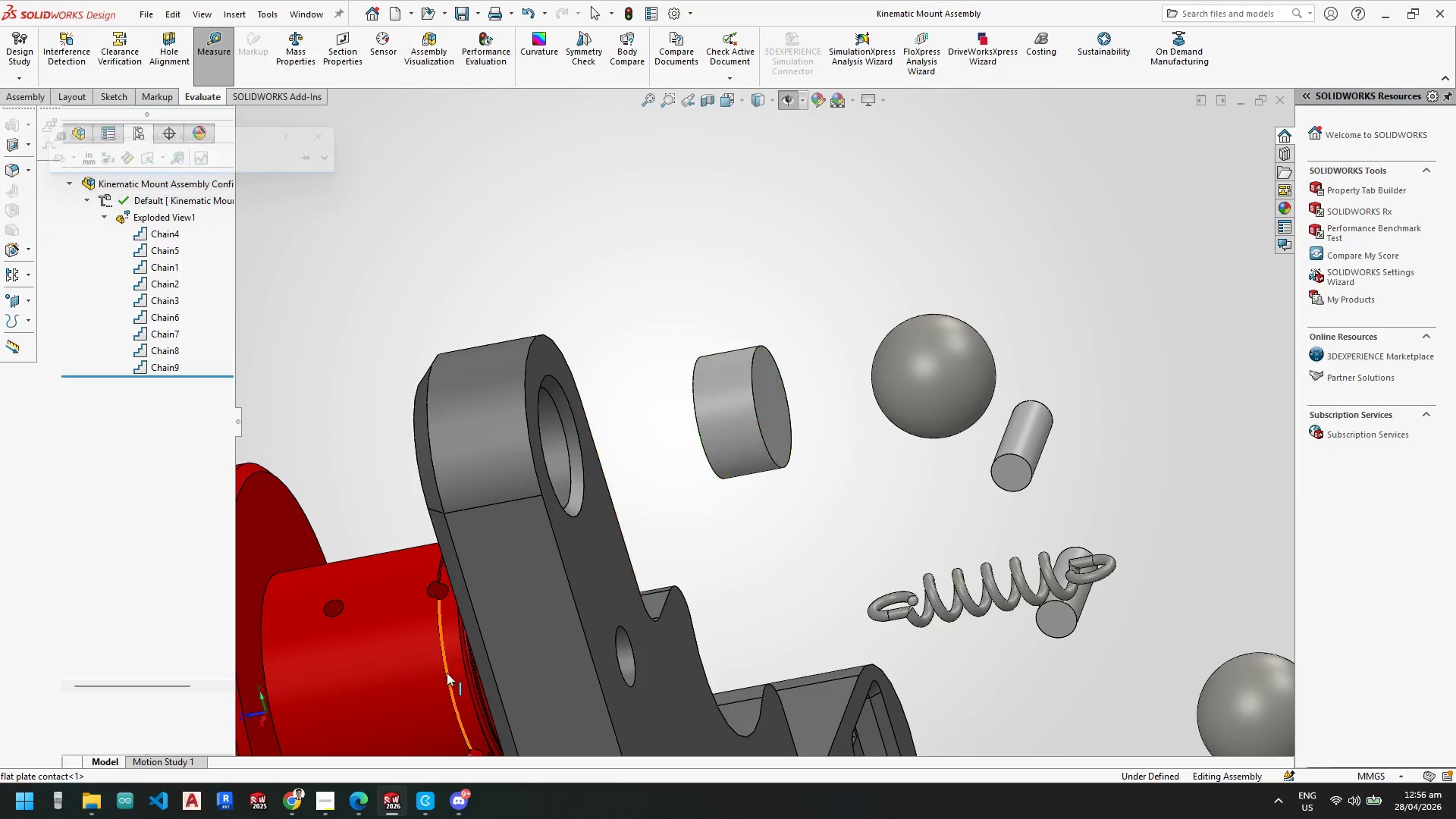 
key(Escape)
 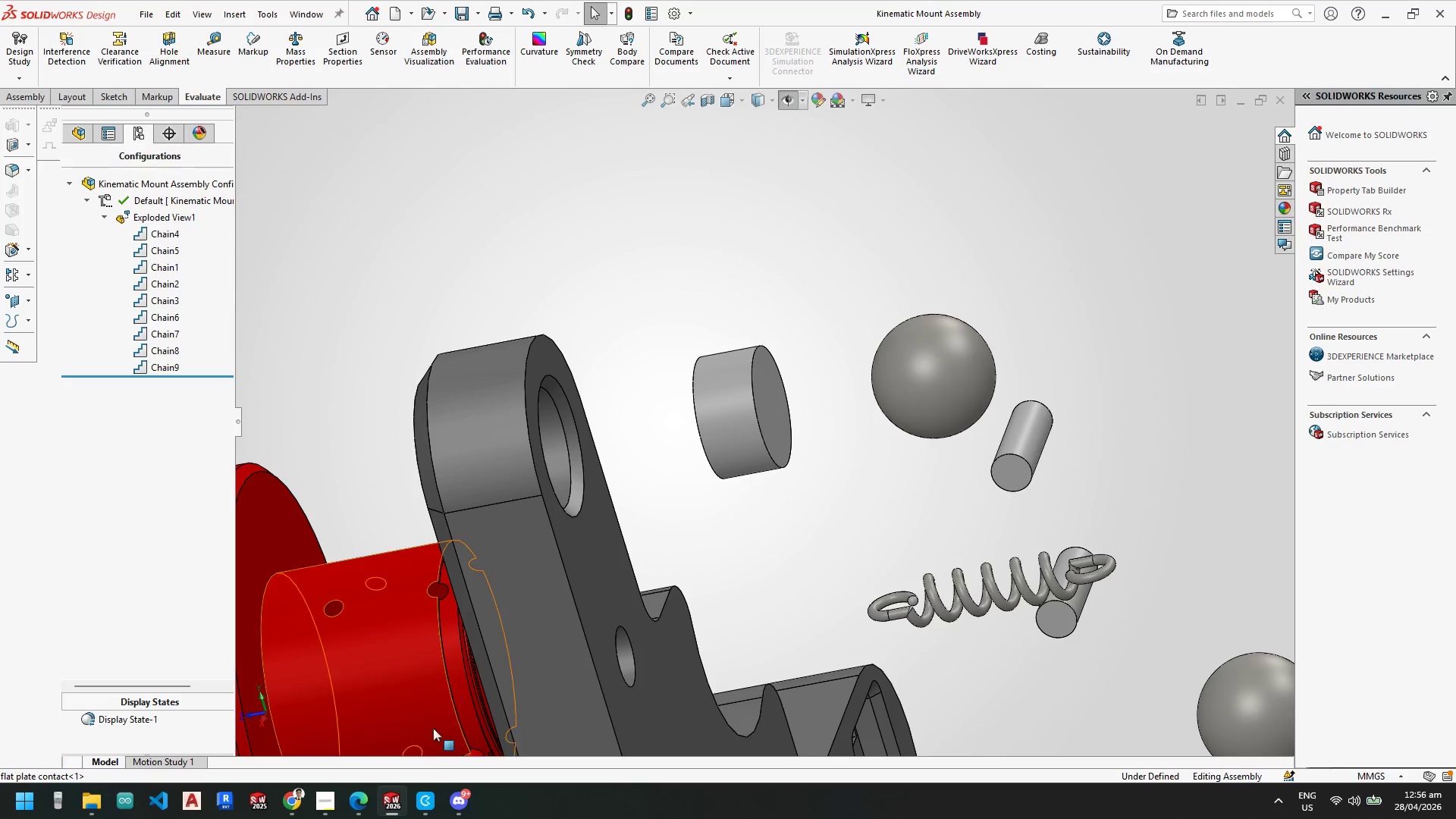 
key(Escape)
 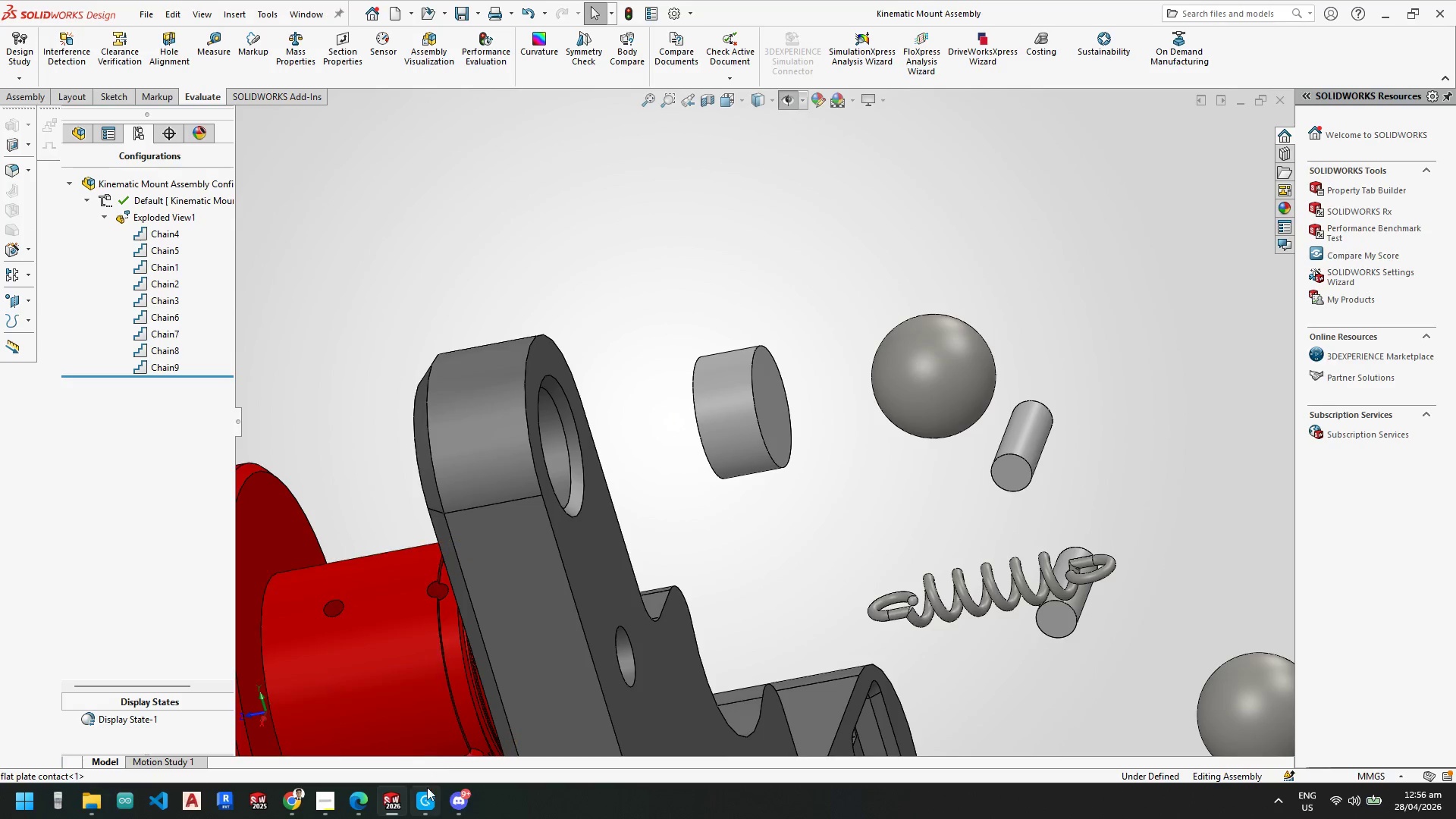 
key(Escape)
 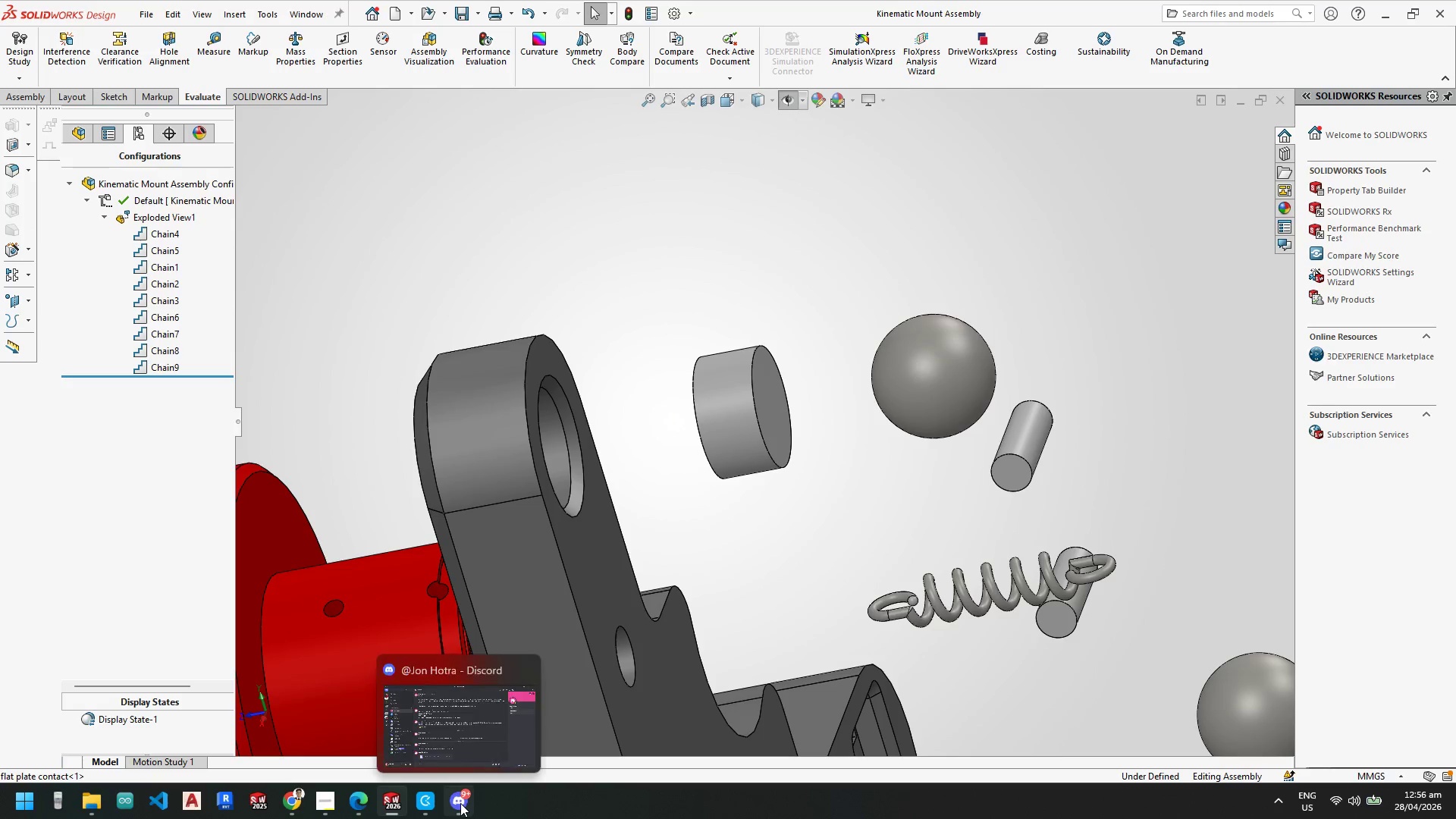 
mouse_move([400, 785])
 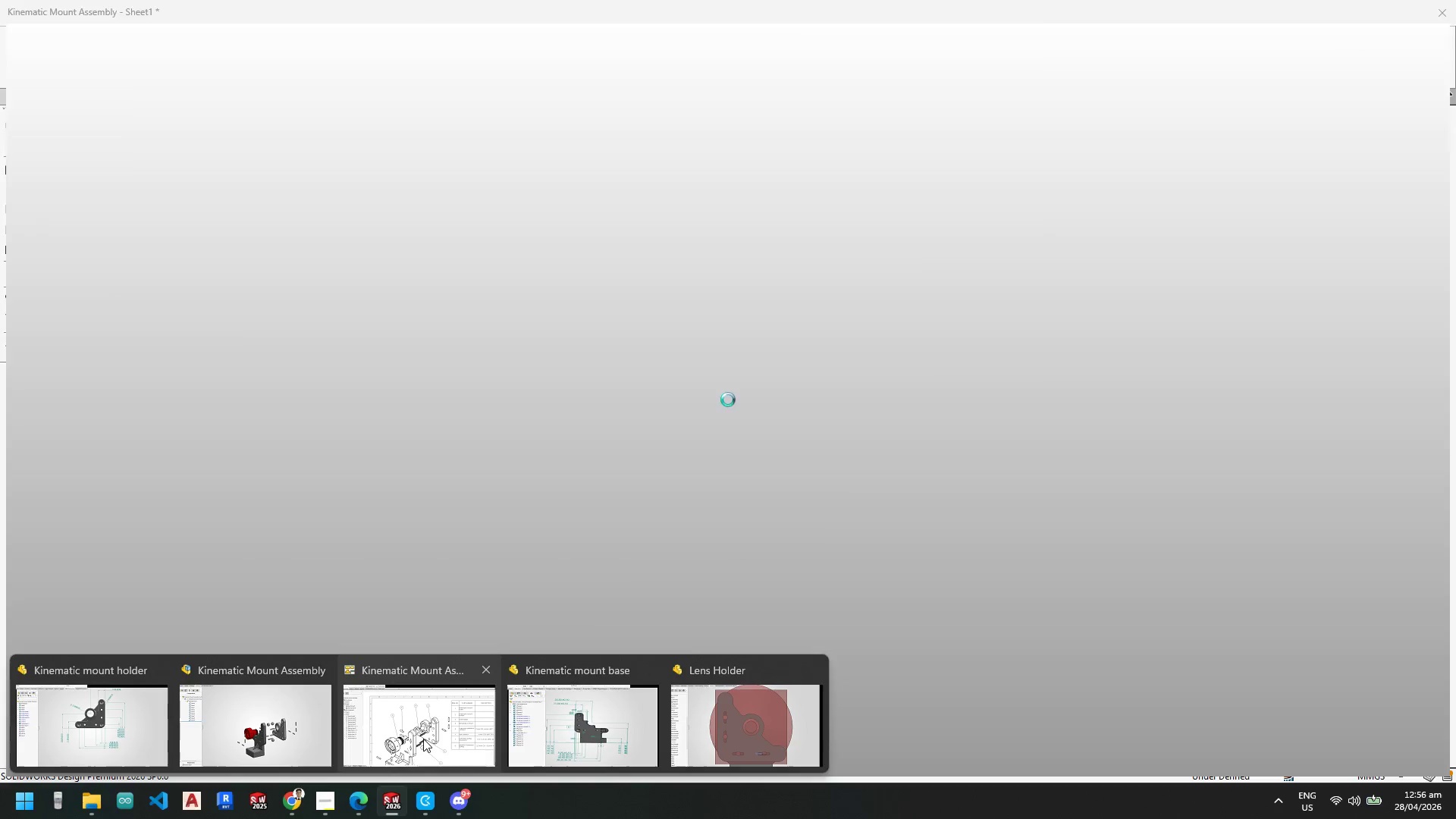 
left_click([423, 739])
 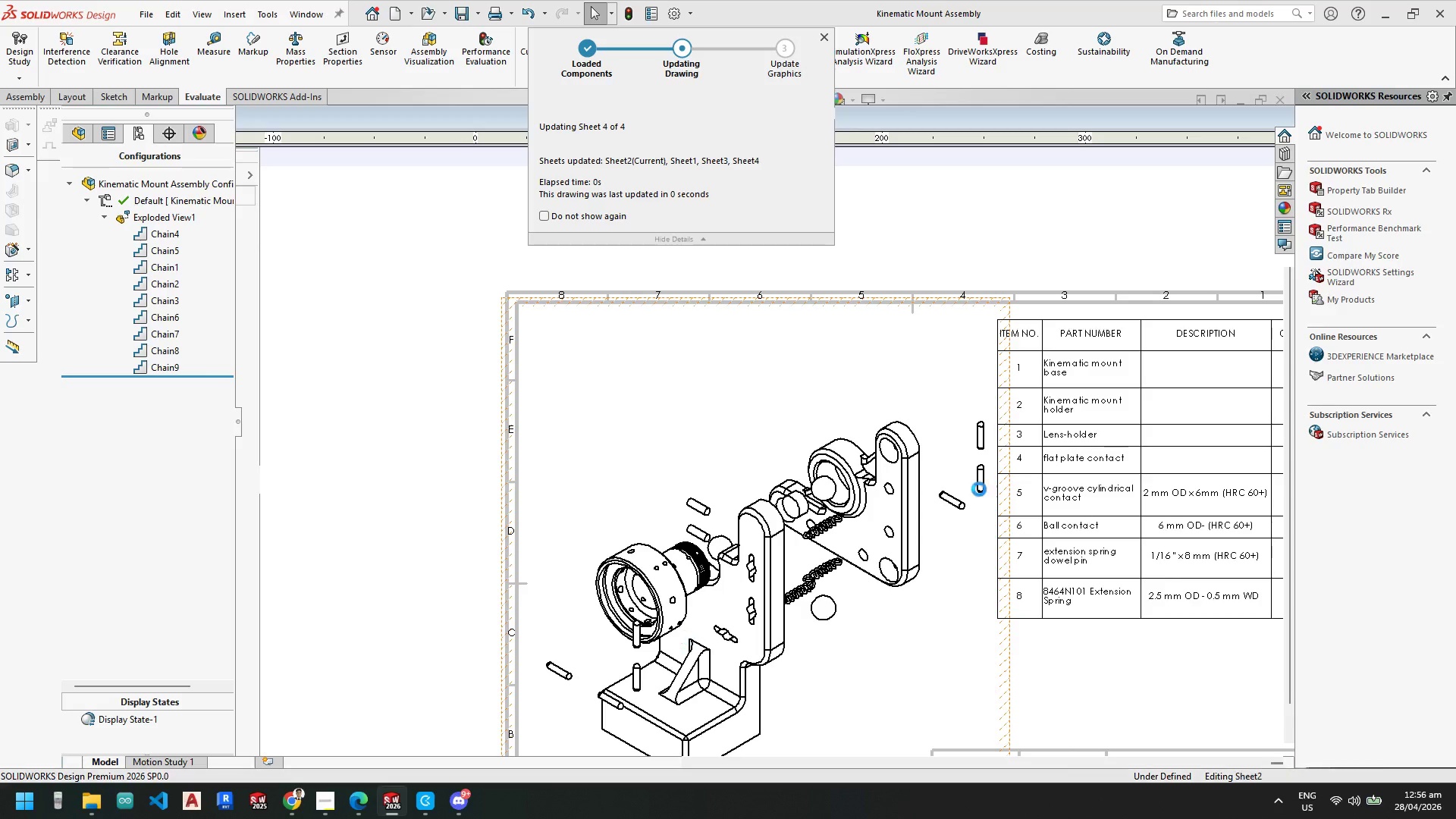 
scroll: coordinate [889, 425], scroll_direction: down, amount: 7.0
 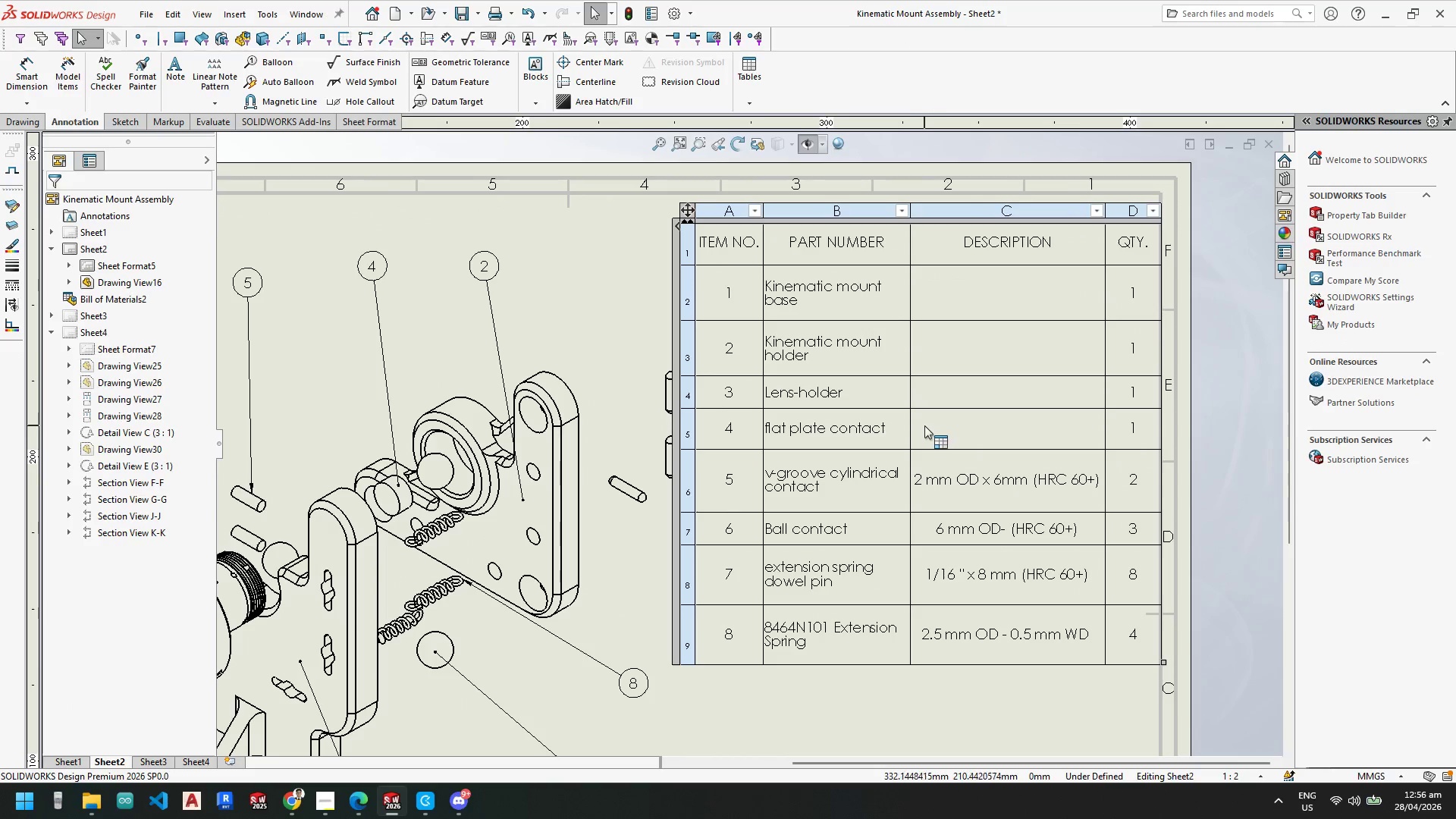 
double_click([936, 426])
 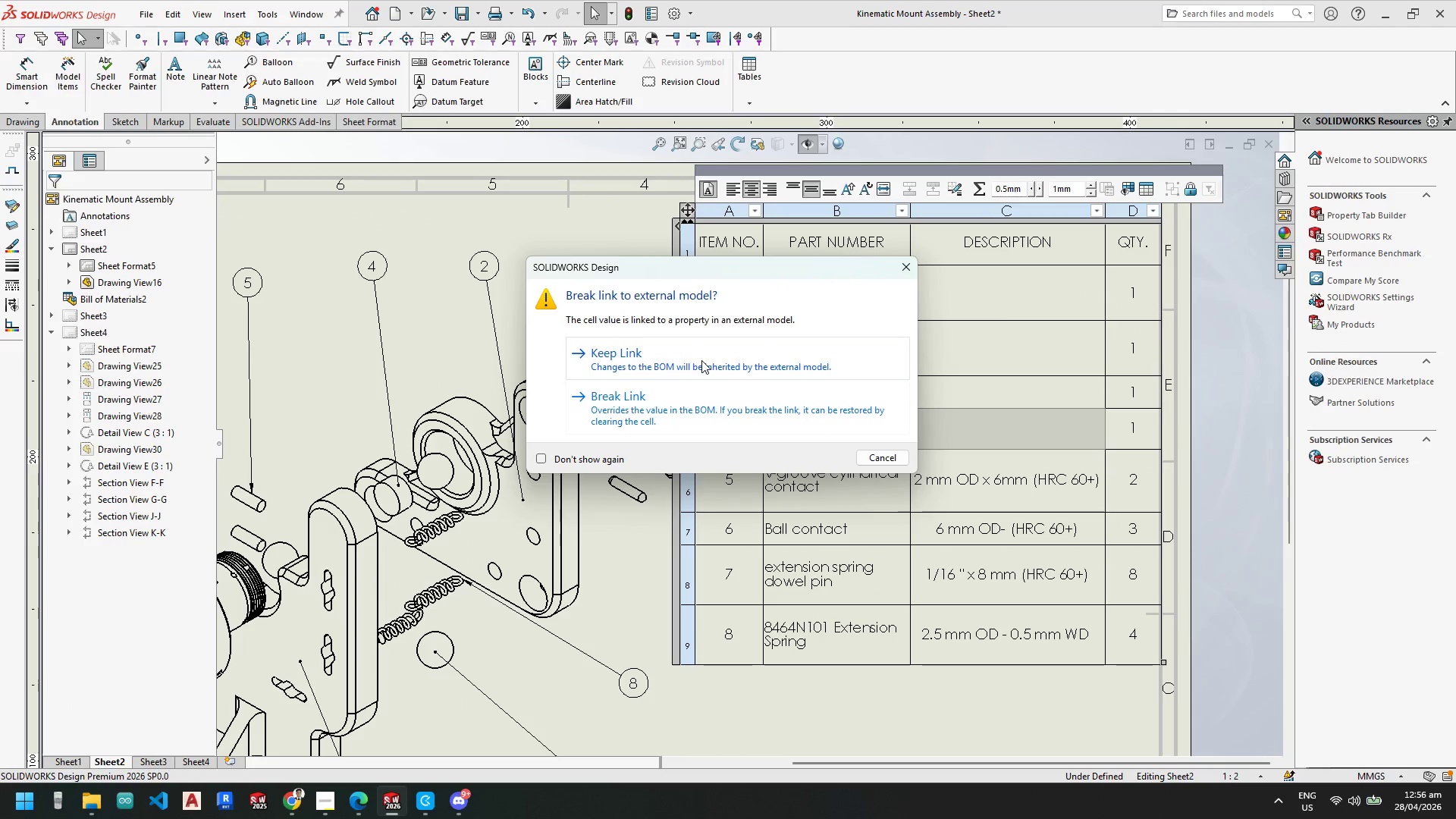 
left_click([701, 360])
 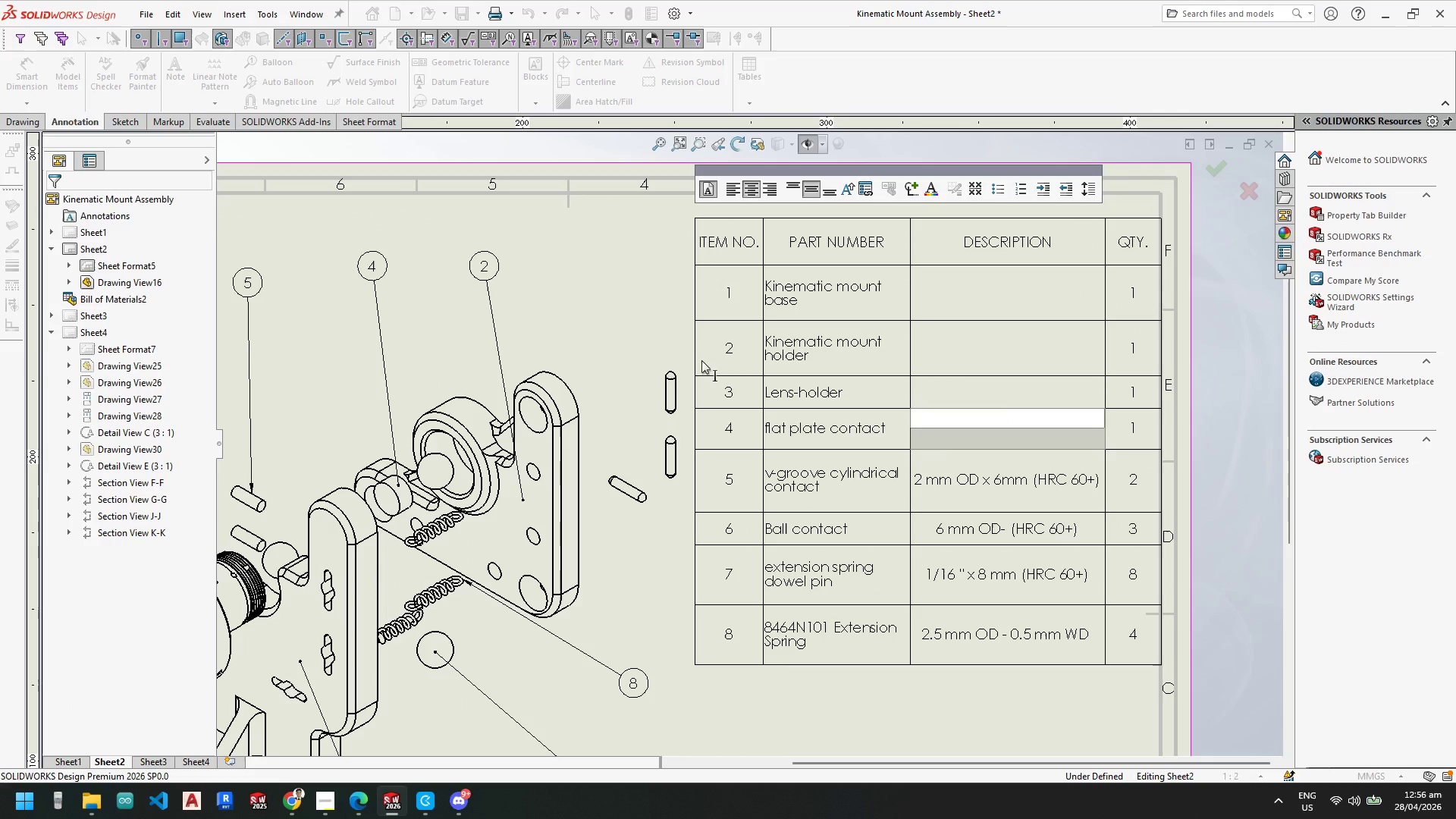 
type(6 OD x 3mm)
 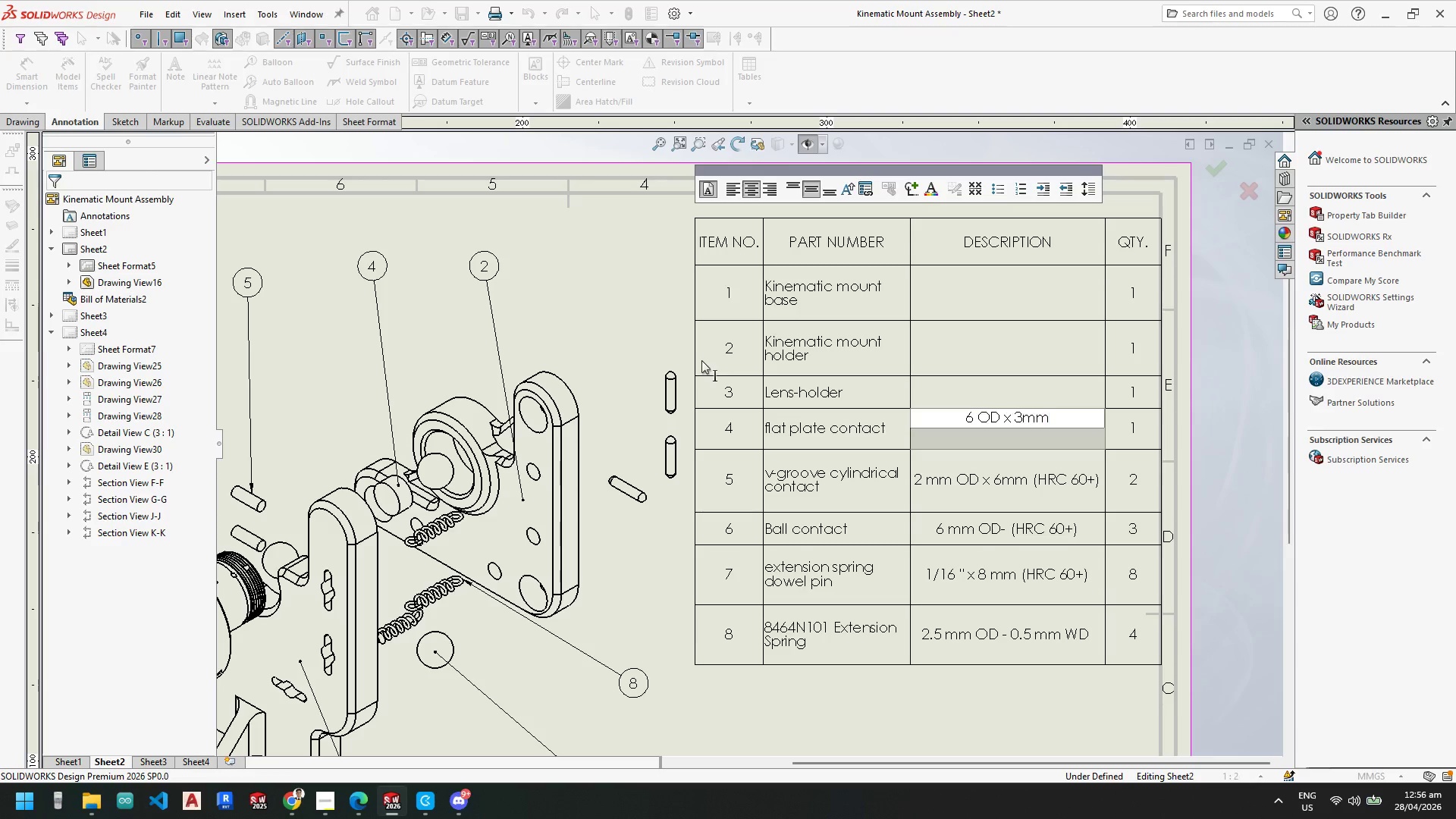 
key(ArrowLeft)
 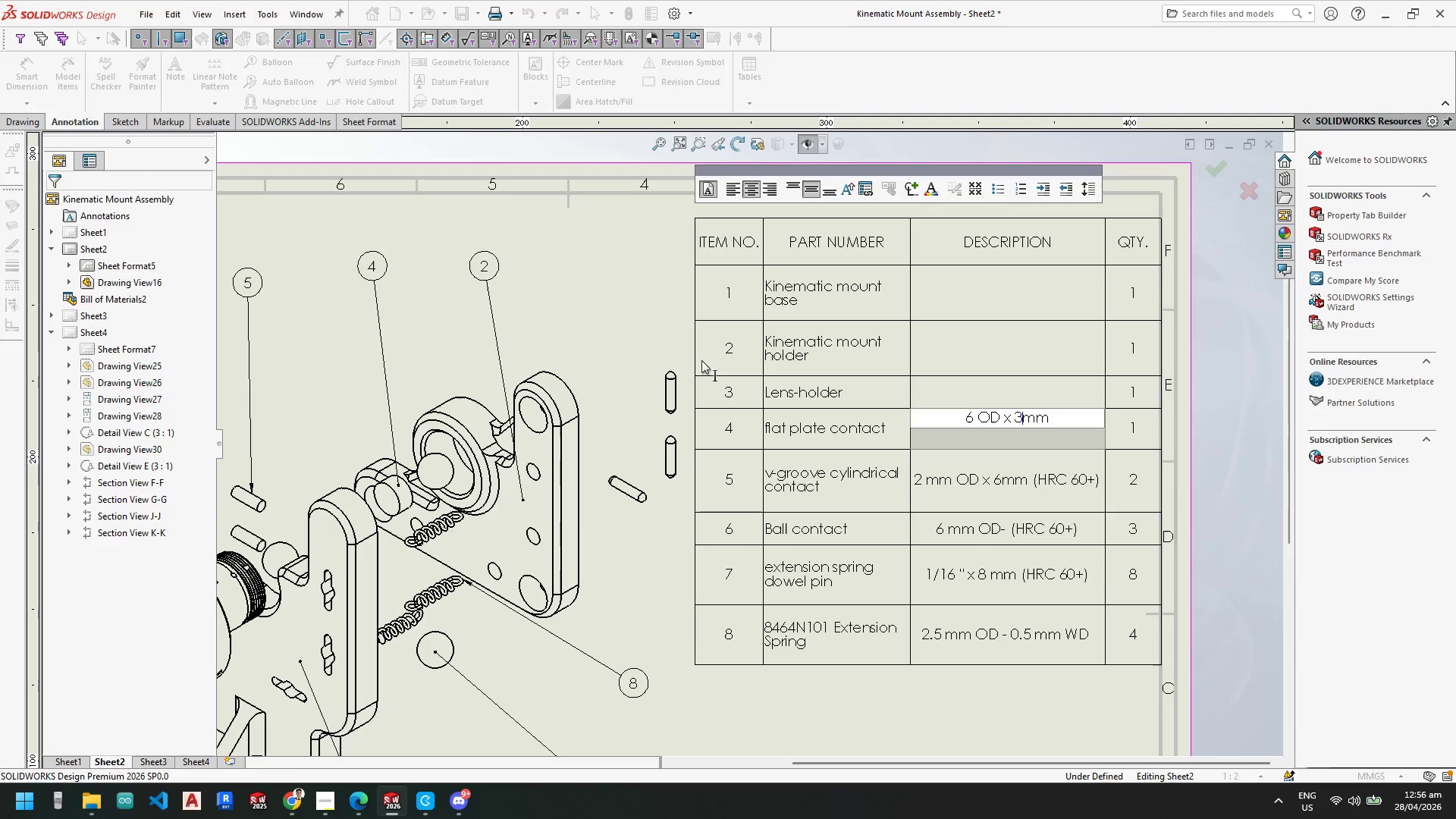 
key(ArrowLeft)
 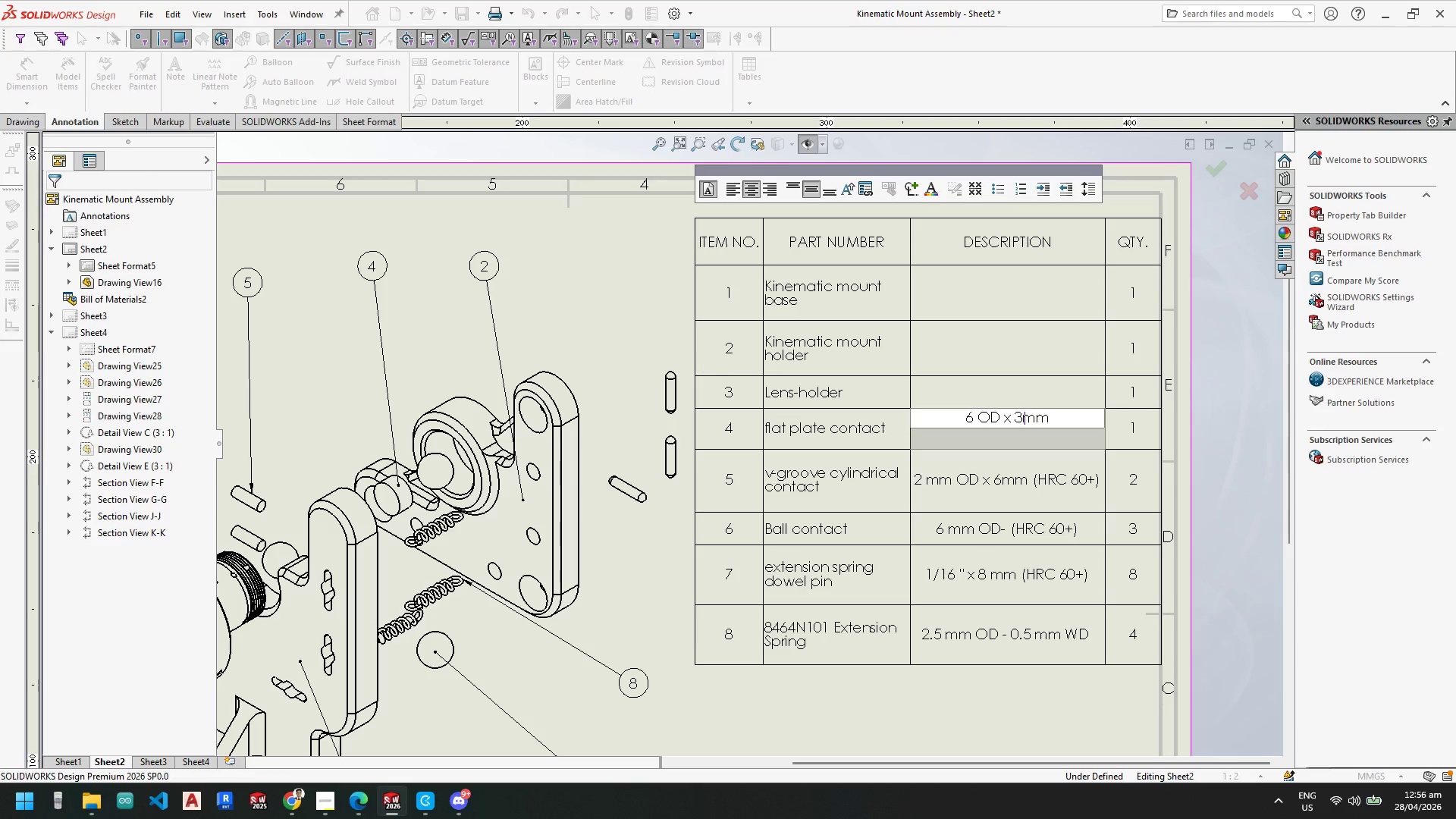 
key(Space)
 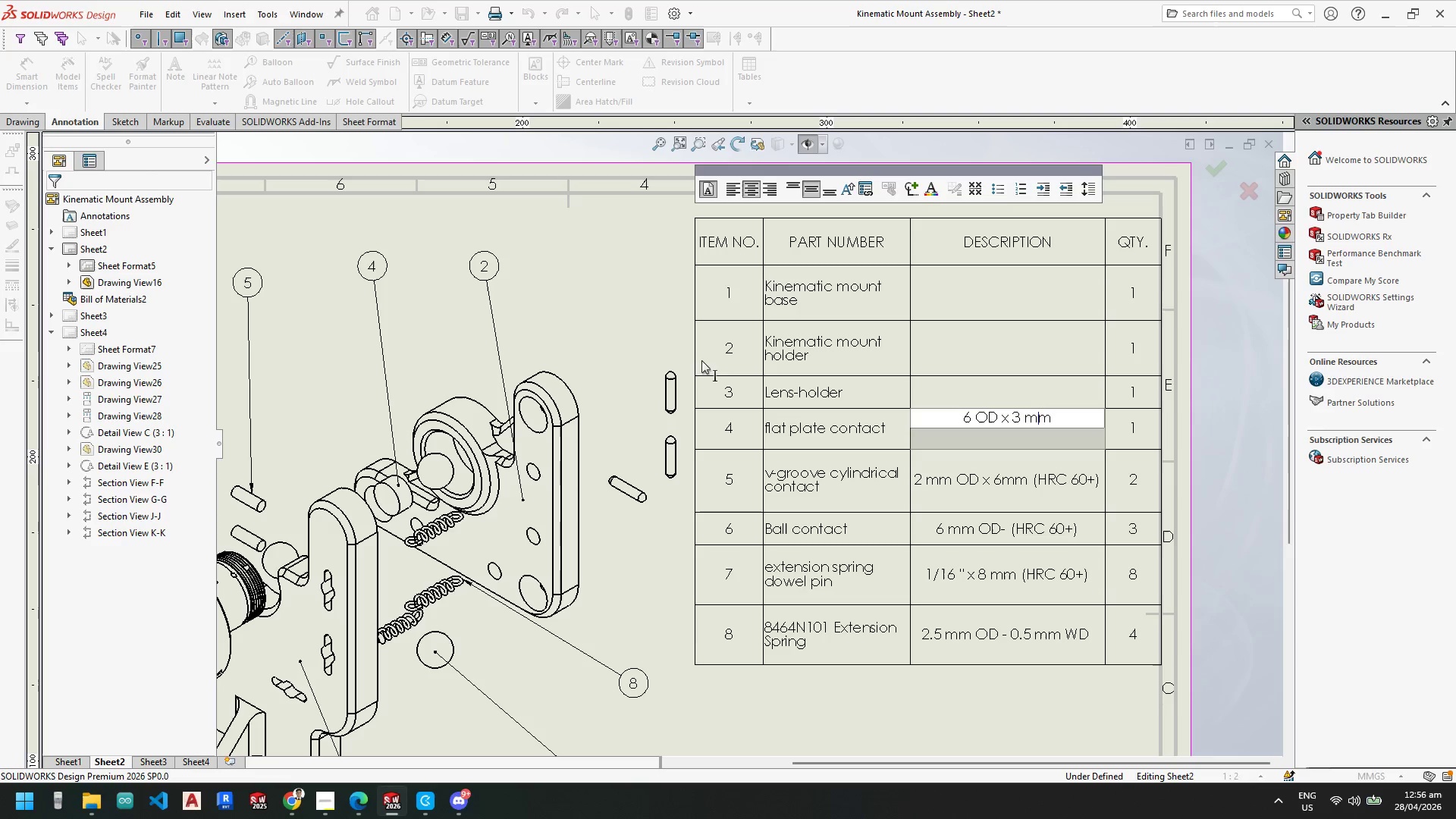 
key(ArrowRight)
 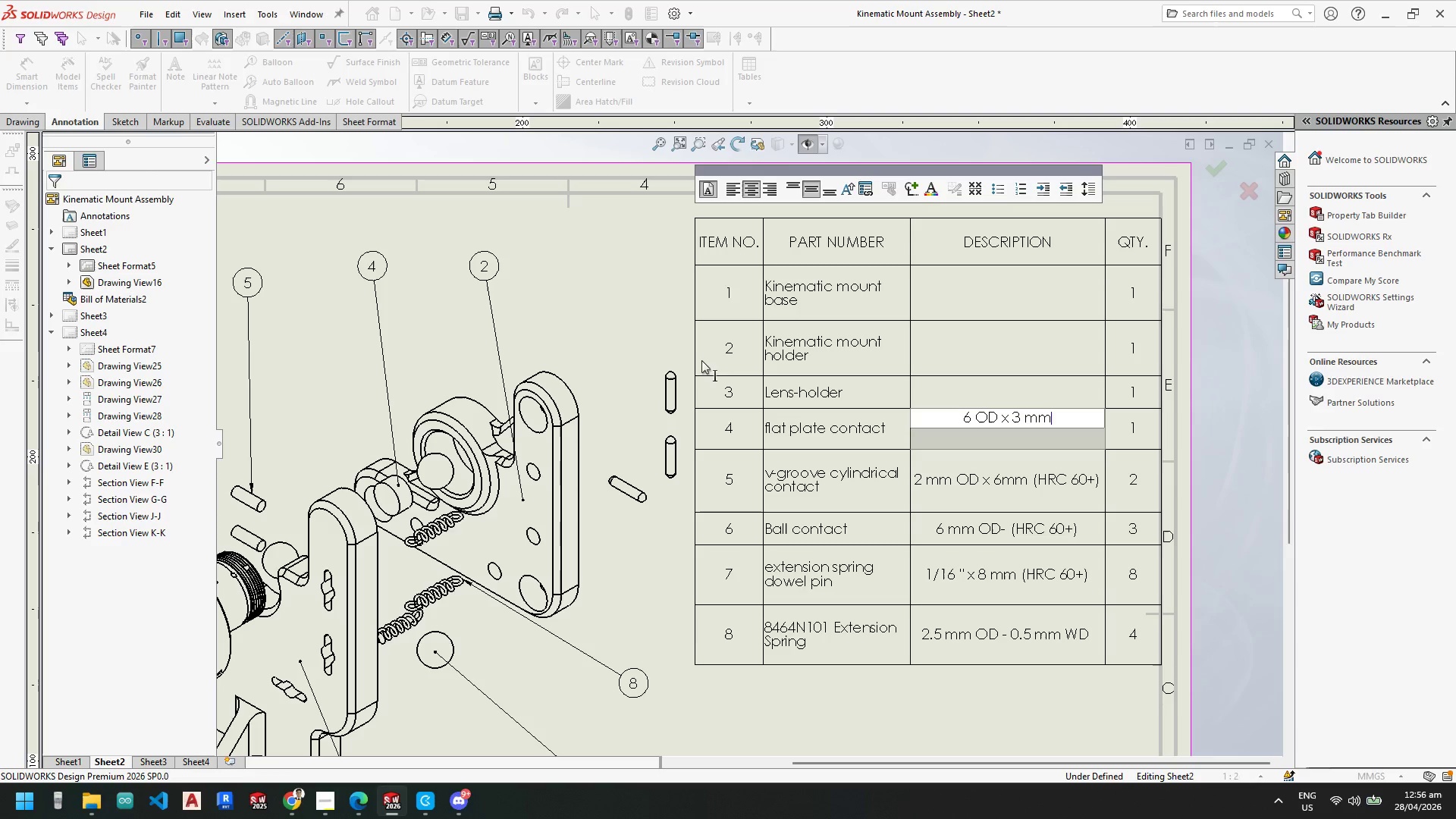 
key(ArrowRight)
 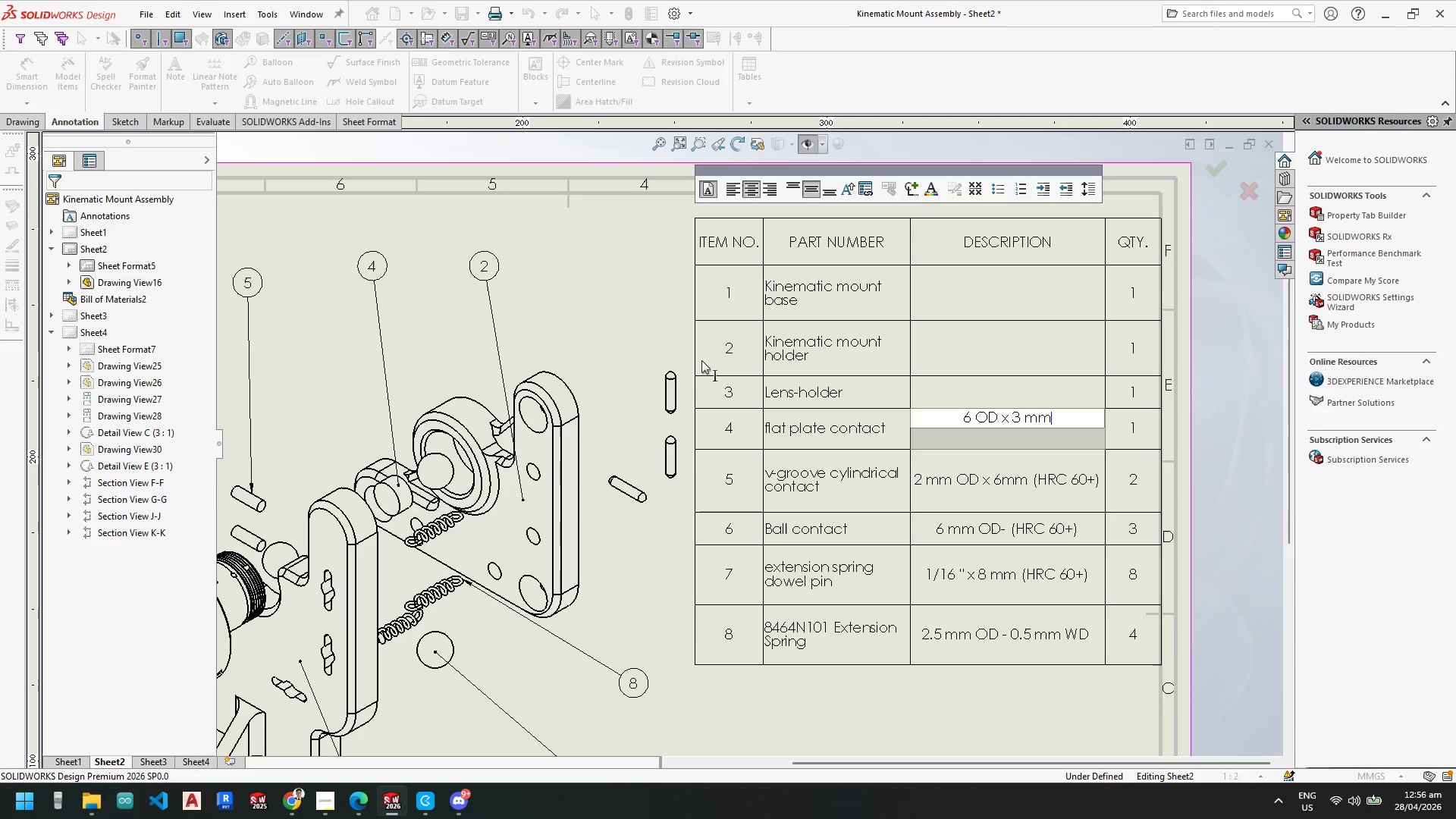 
key(ArrowRight)
 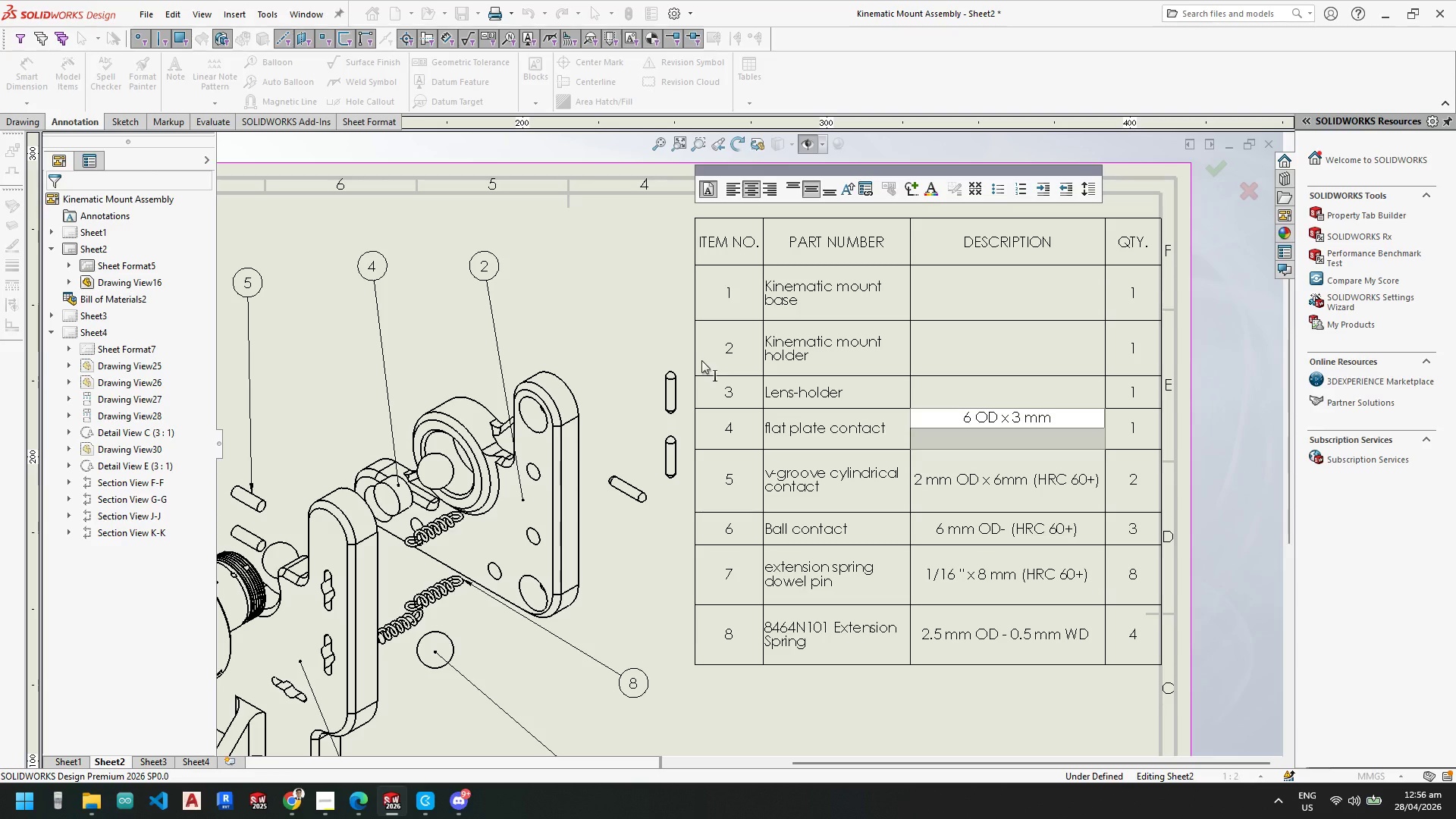 
type( ())
 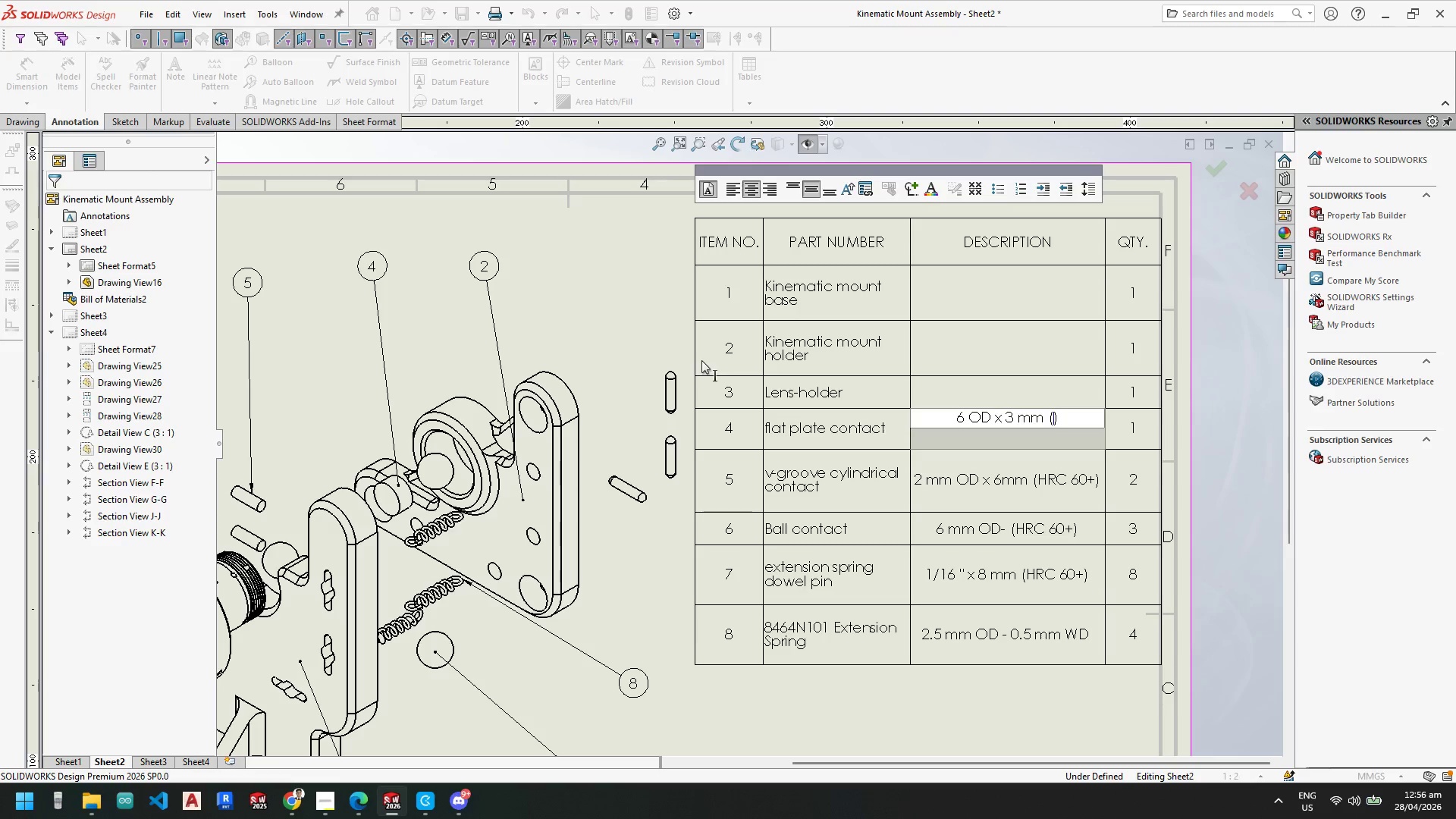 
 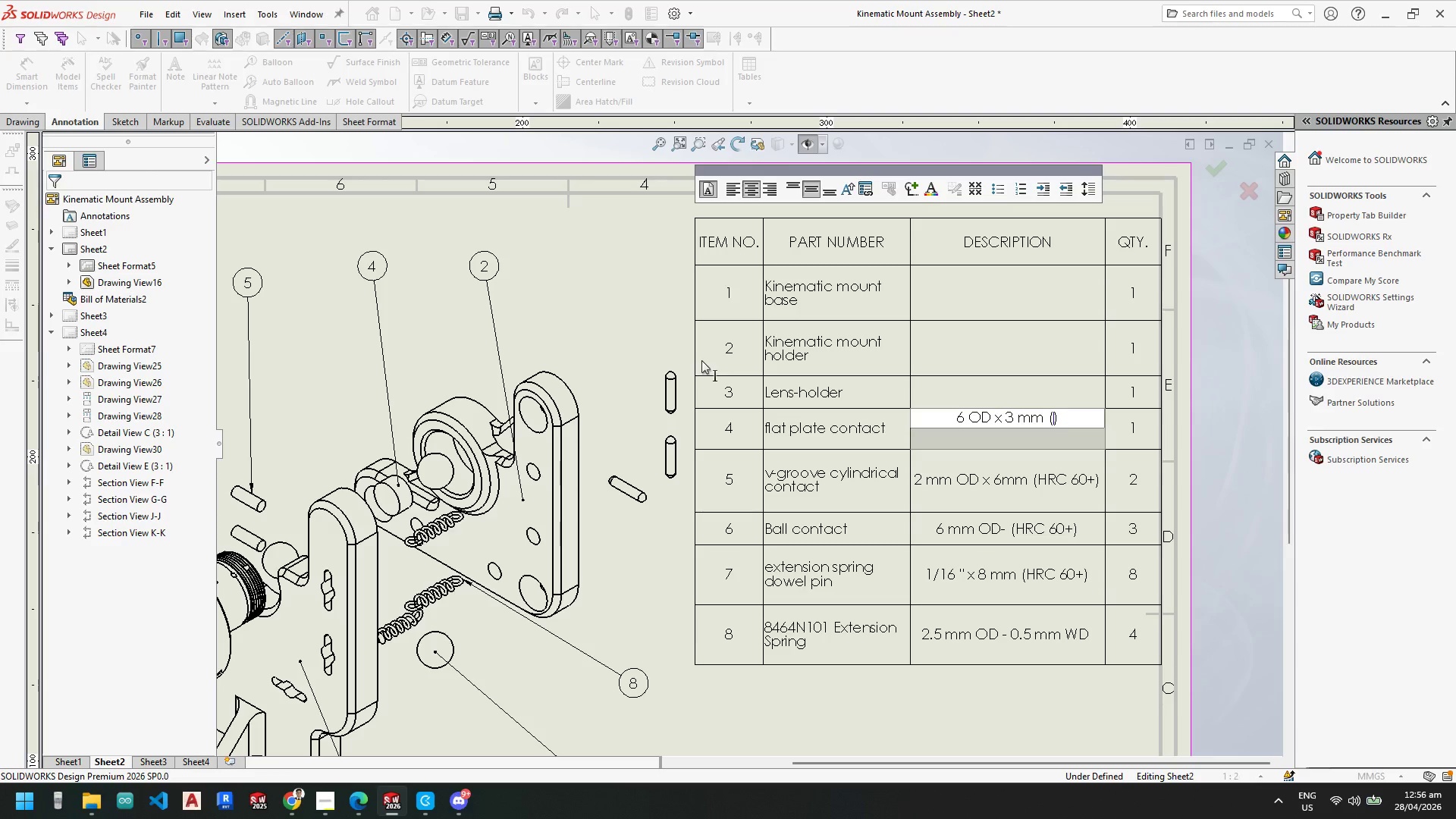 
key(ArrowLeft)
 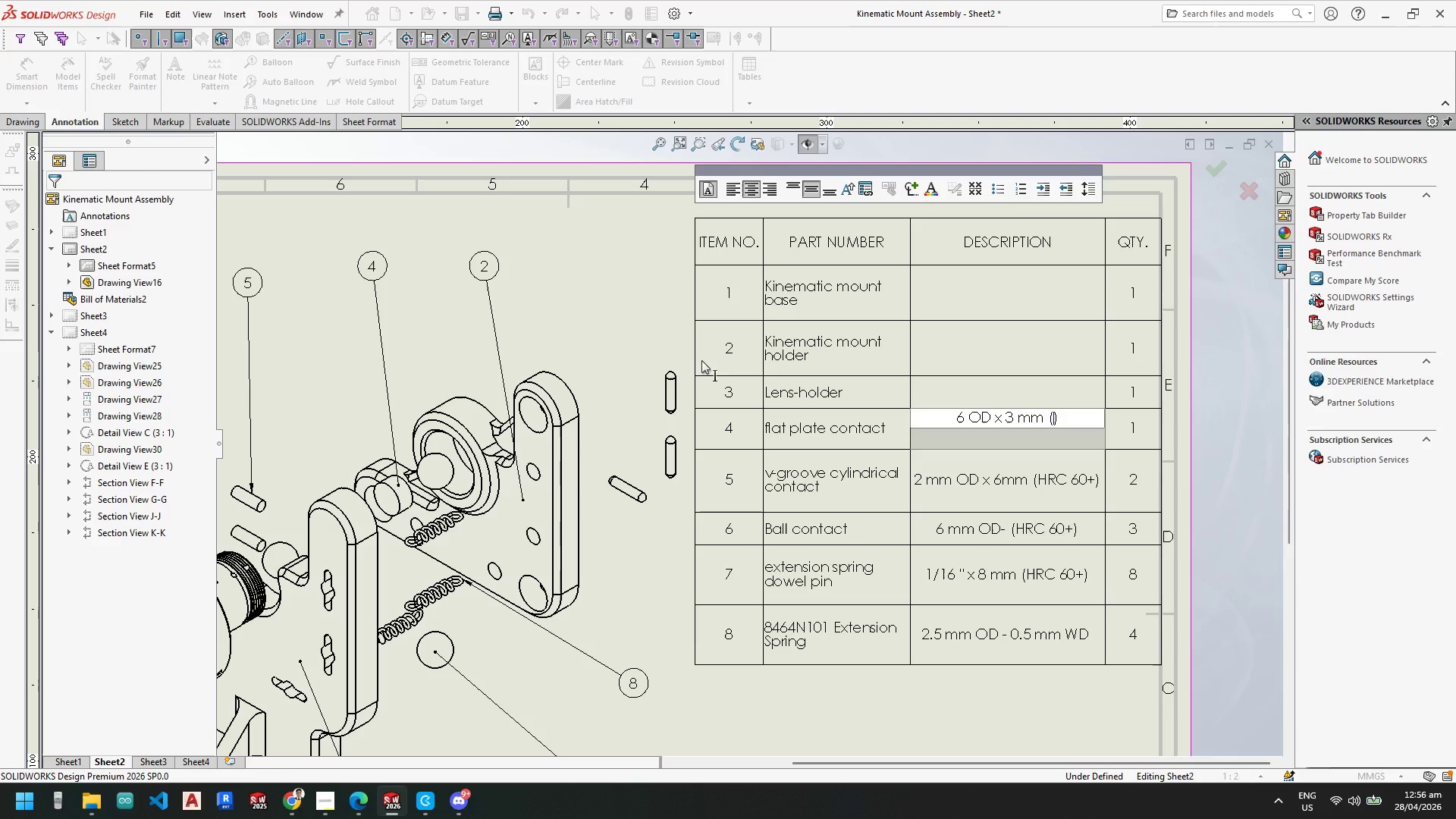 
type(HRC 60_)
key(Backspace)
type(_)
key(Backspace)
type(+)
 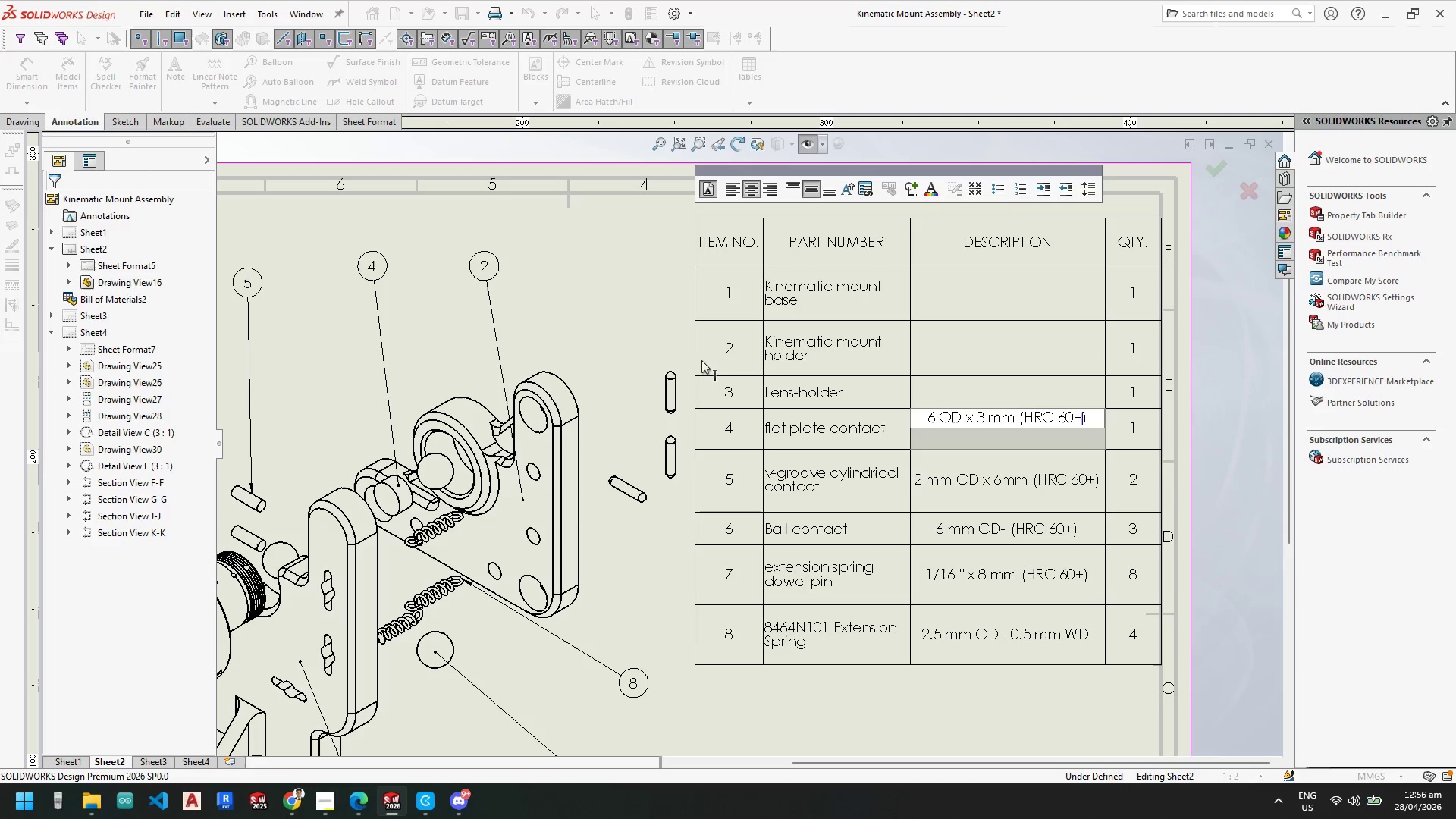 
left_click([1222, 536])
 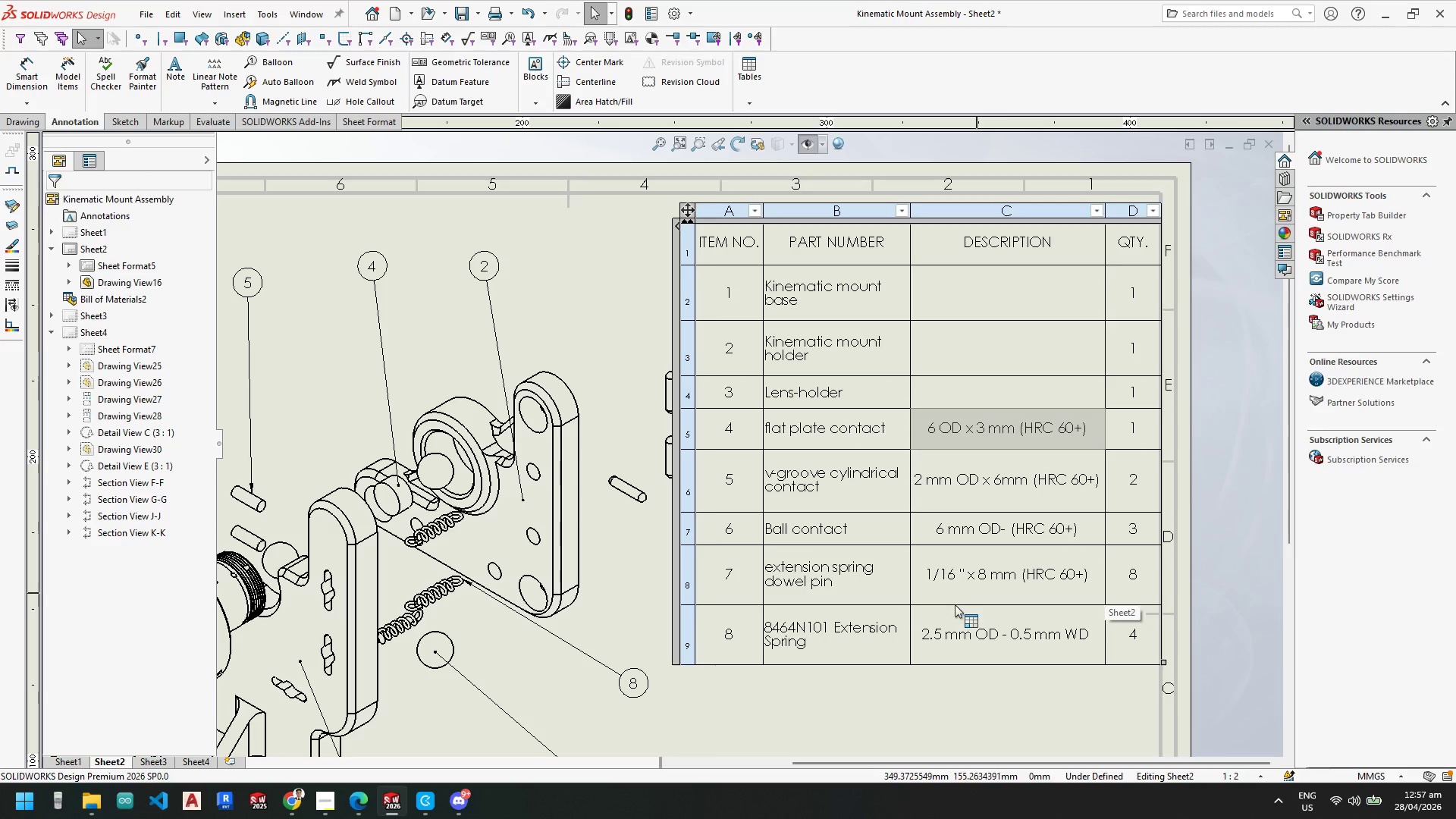 
wait(5.59)
 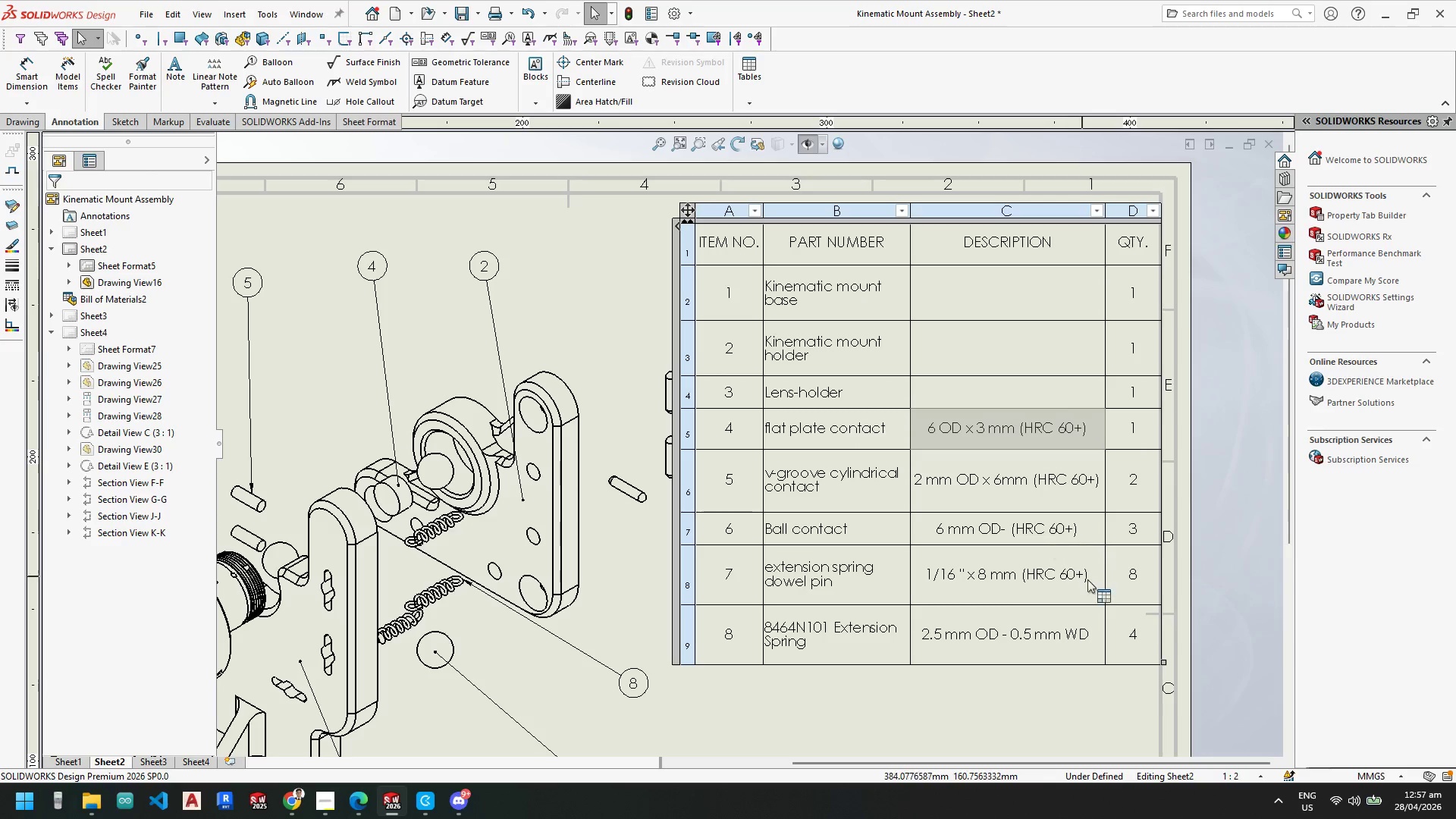 
left_click([297, 804])
 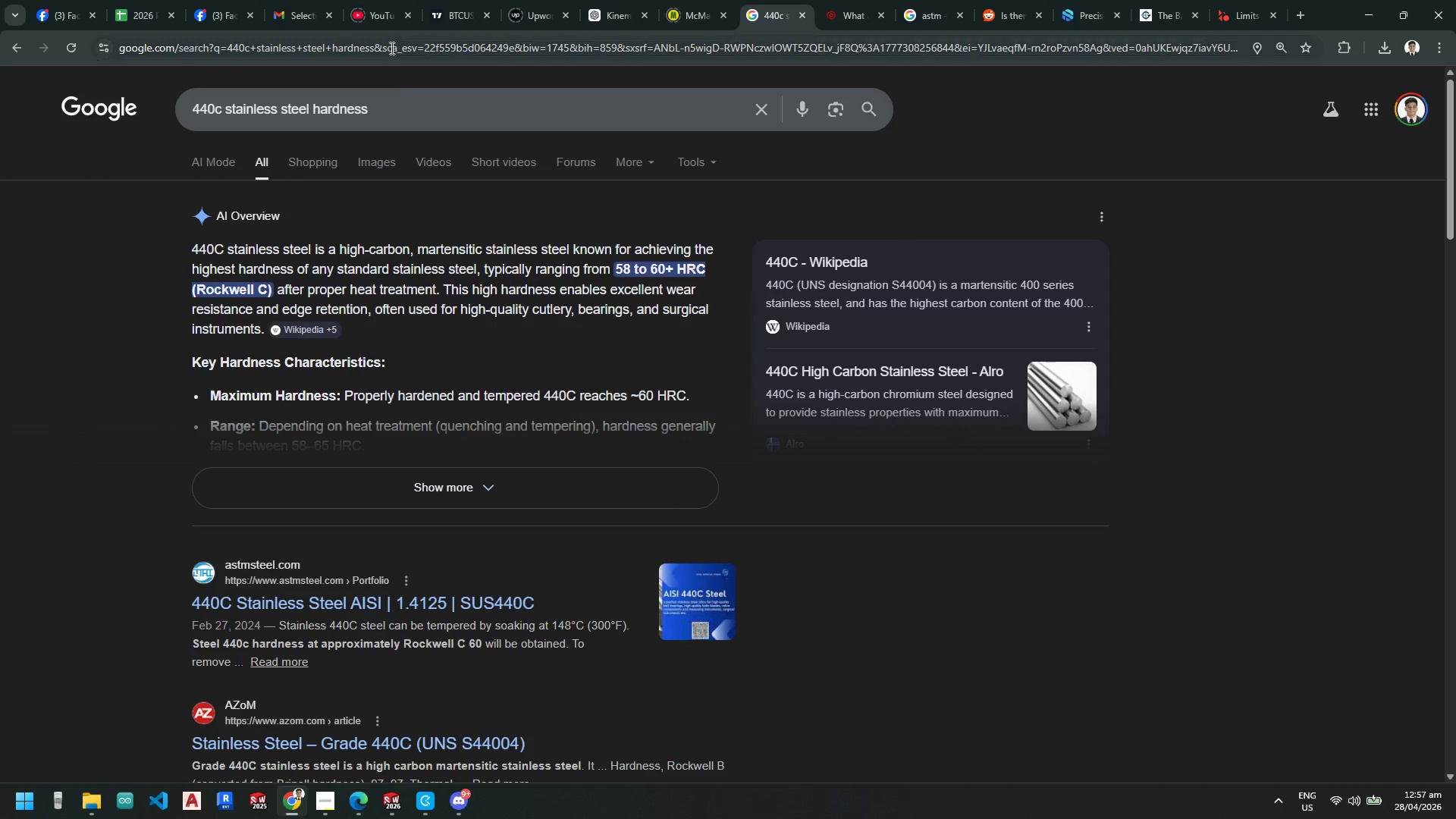 
left_click_drag(start_coordinate=[408, 106], to_coordinate=[0, 99])
 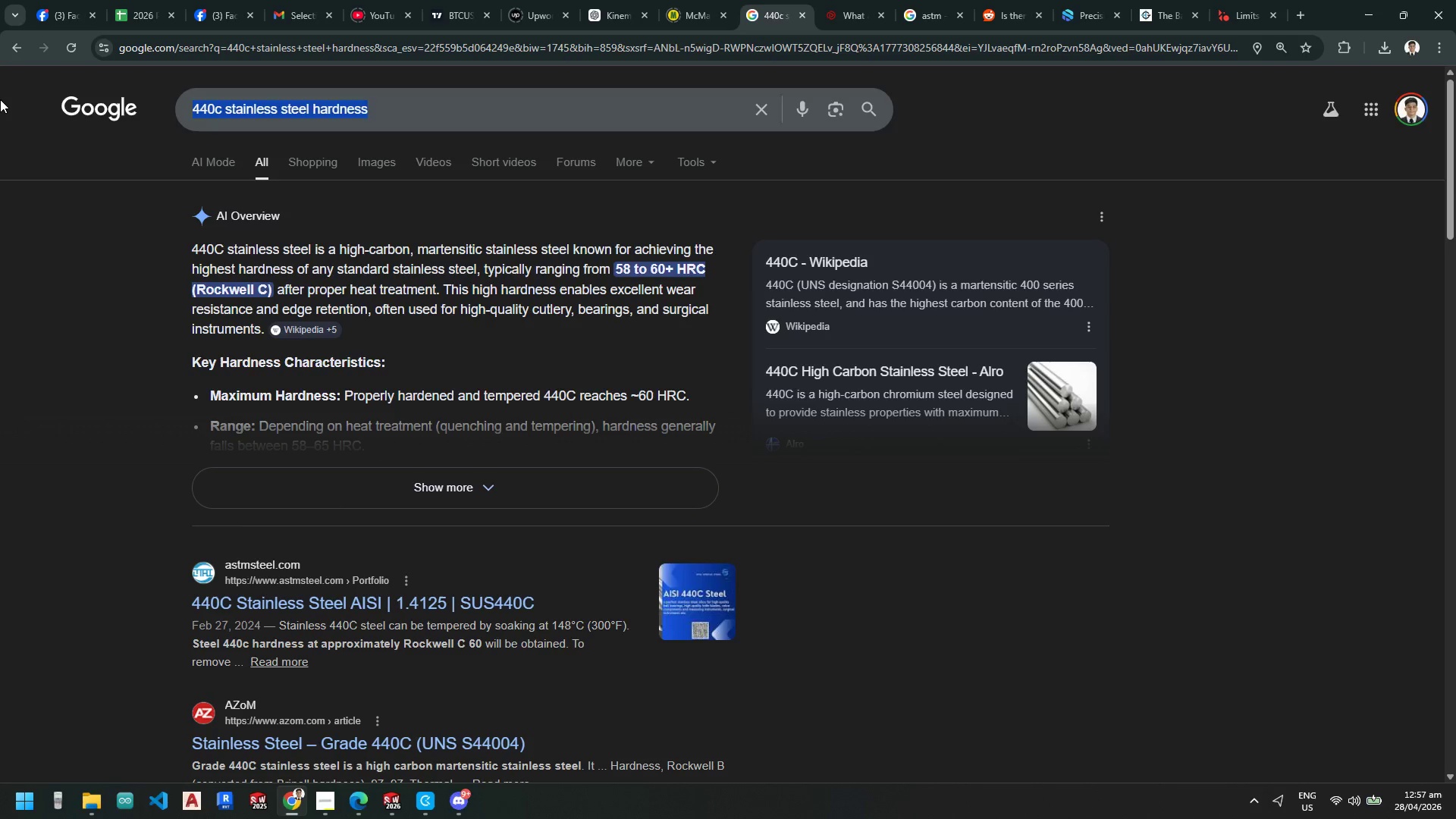 
type(should be)
key(Backspace)
type(all and groove in kinematic mount have the same hardness)
 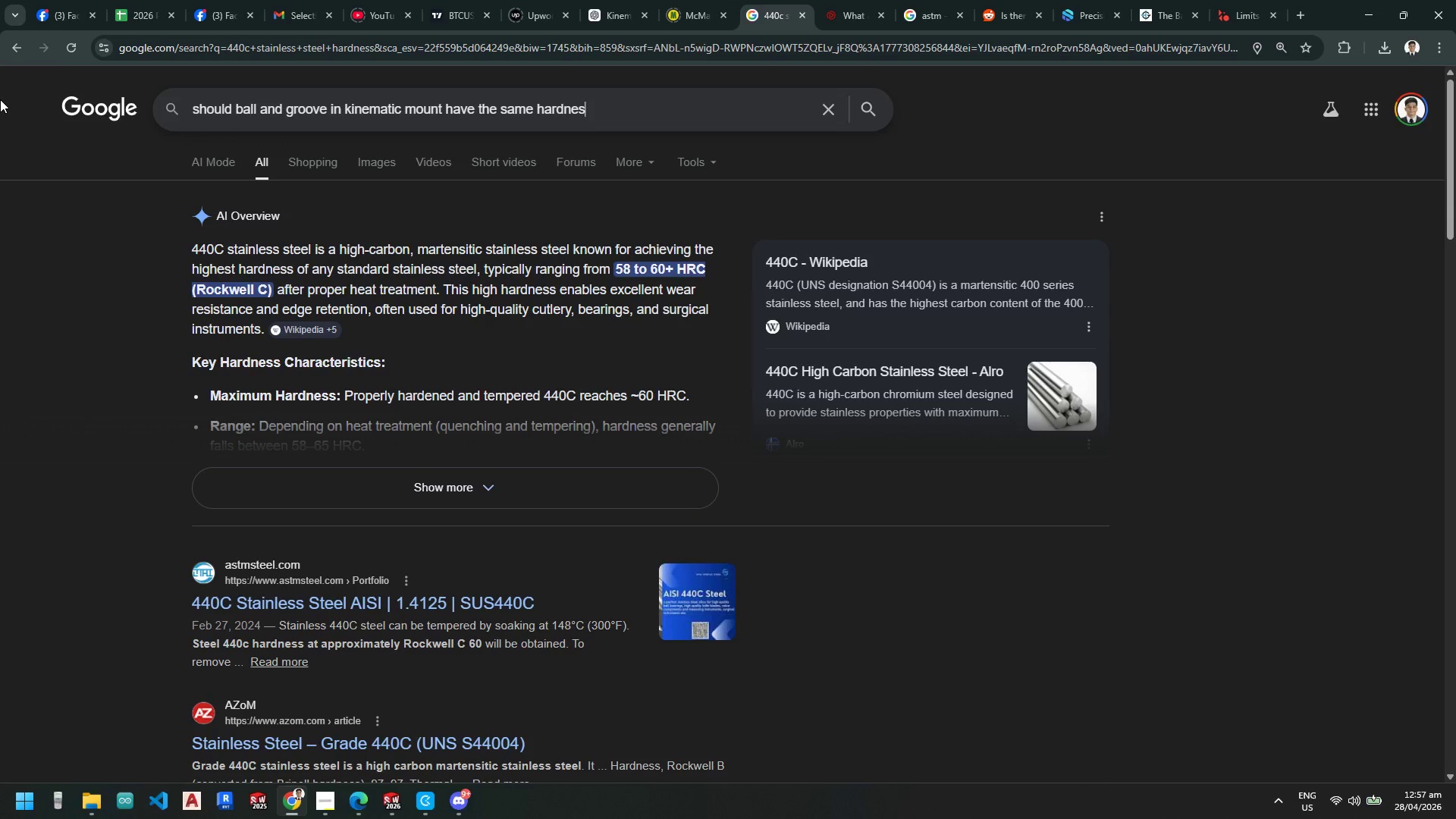 
key(Enter)
 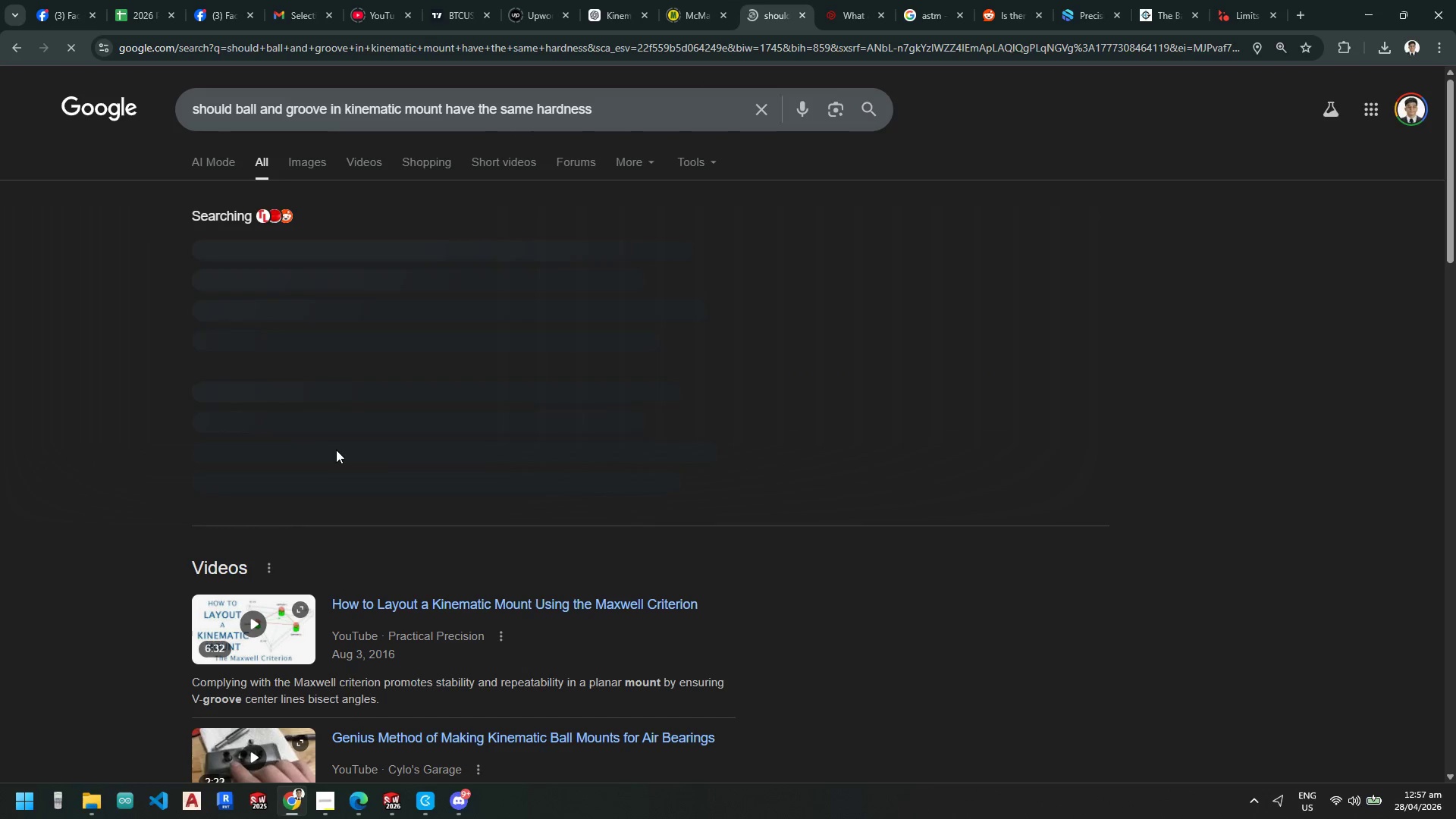 
mouse_move([155, 329])
 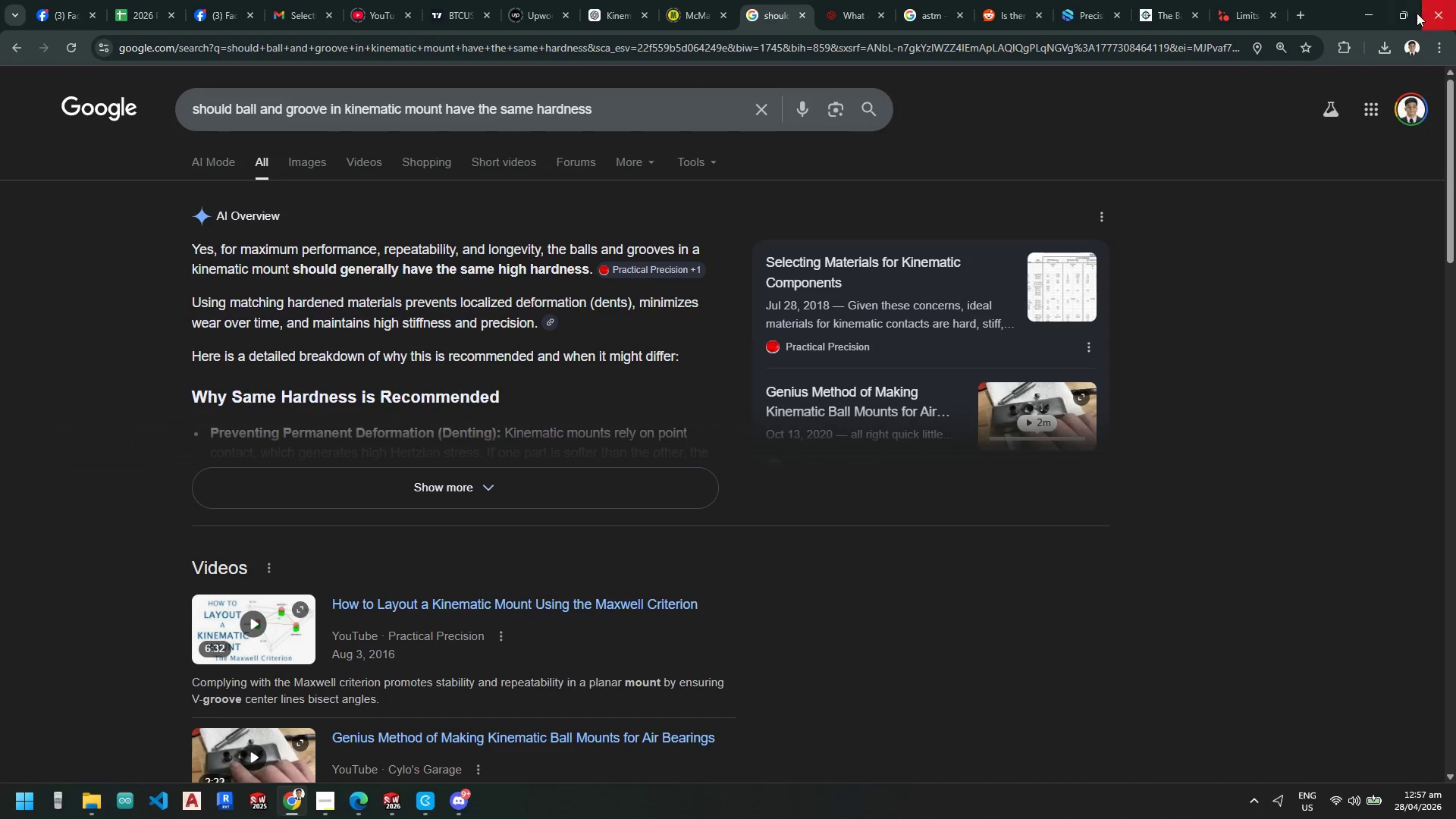 
left_click([1374, 11])
 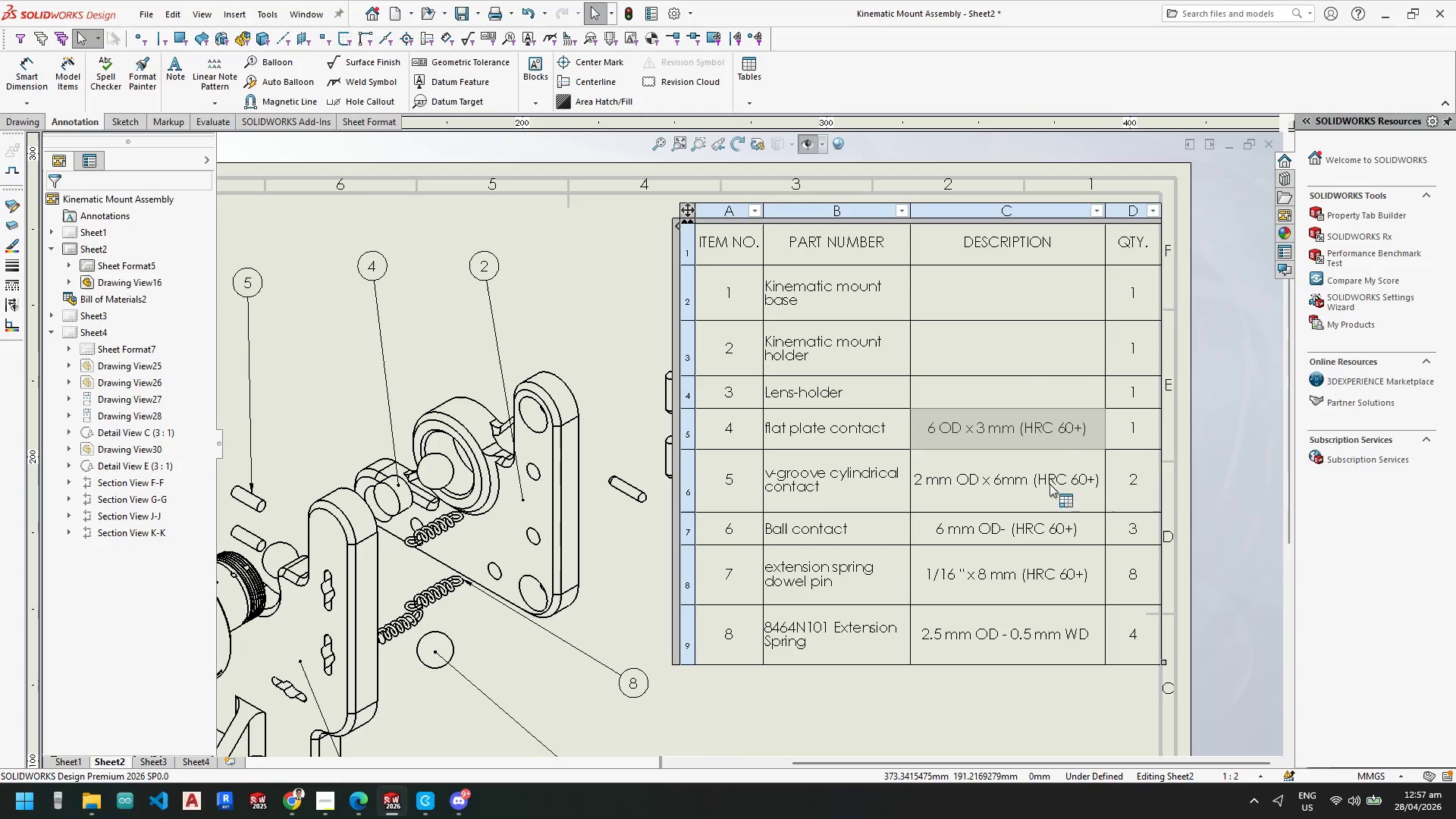 
scroll: coordinate [1051, 510], scroll_direction: up, amount: 2.0
 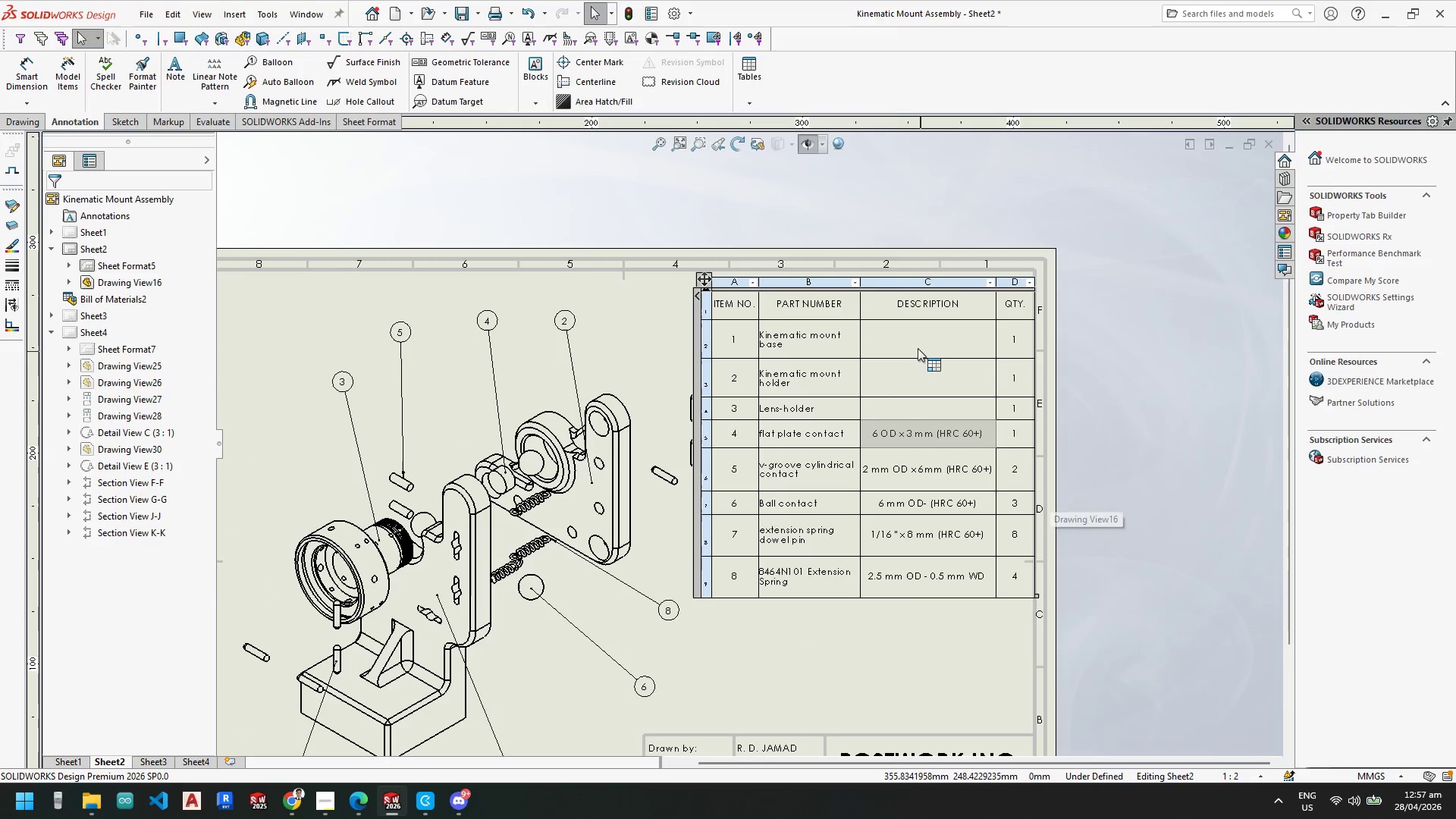 
scroll: coordinate [912, 344], scroll_direction: down, amount: 3.0
 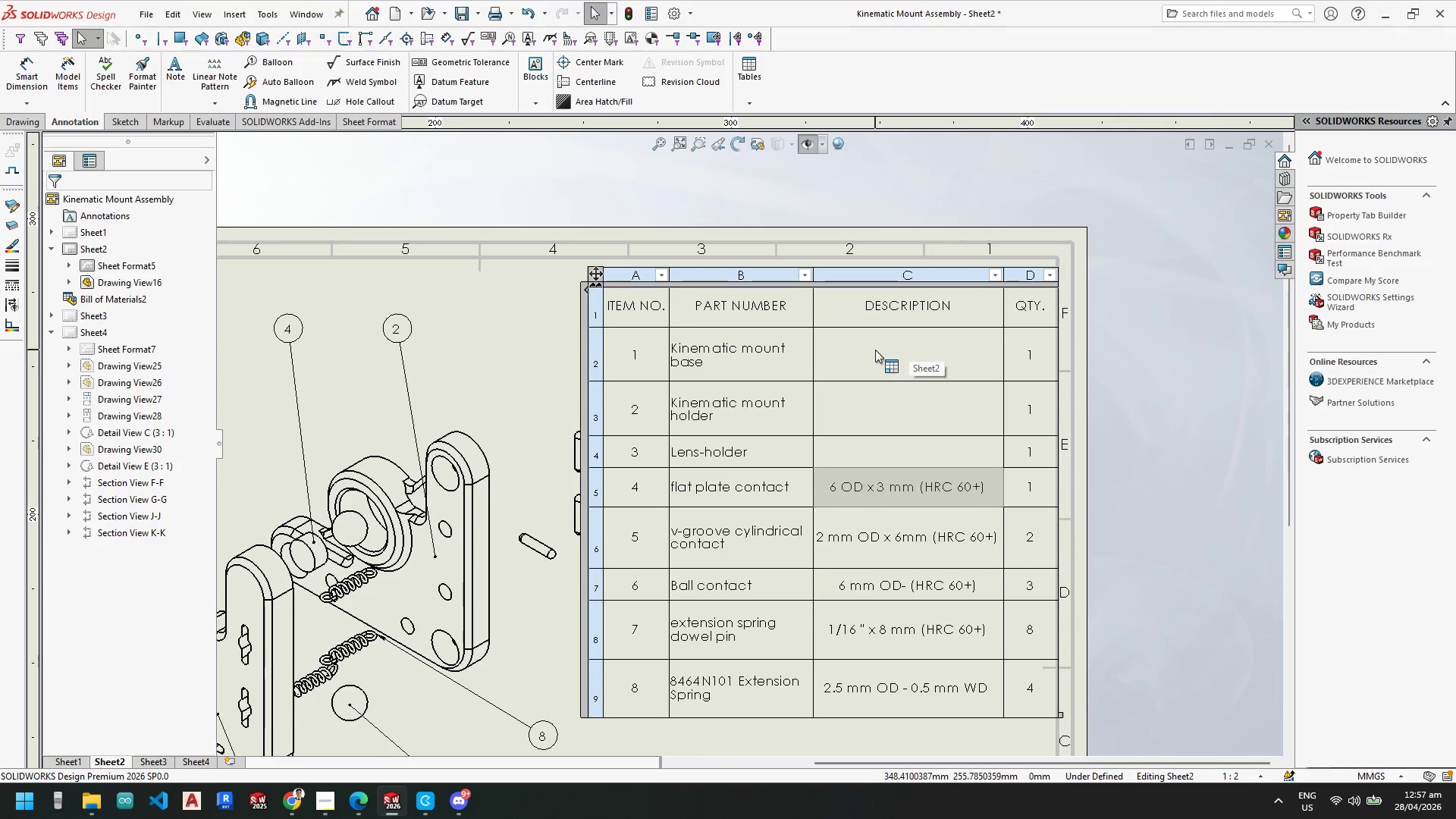 
left_click([875, 350])
 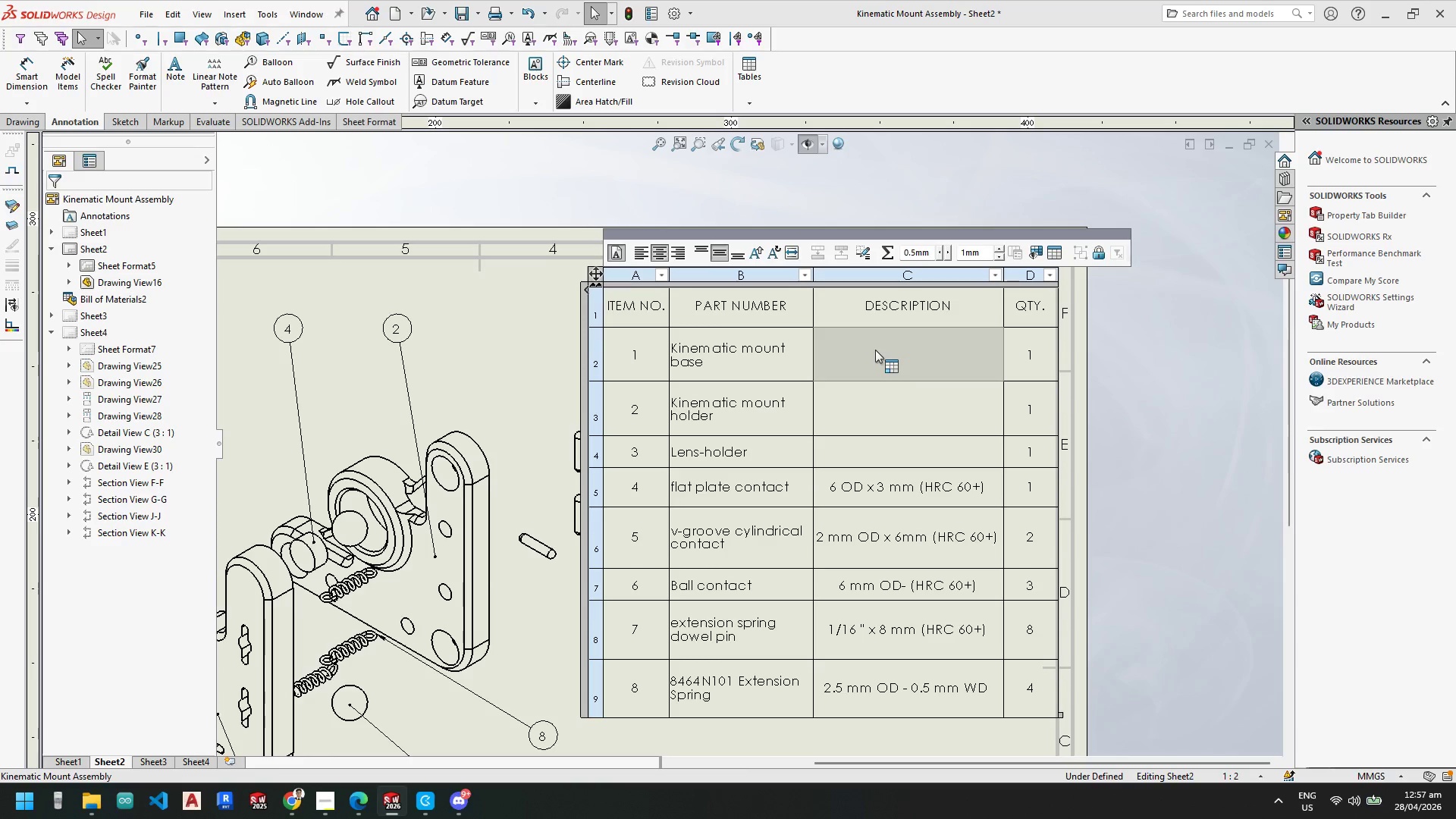 
double_click([875, 350])
 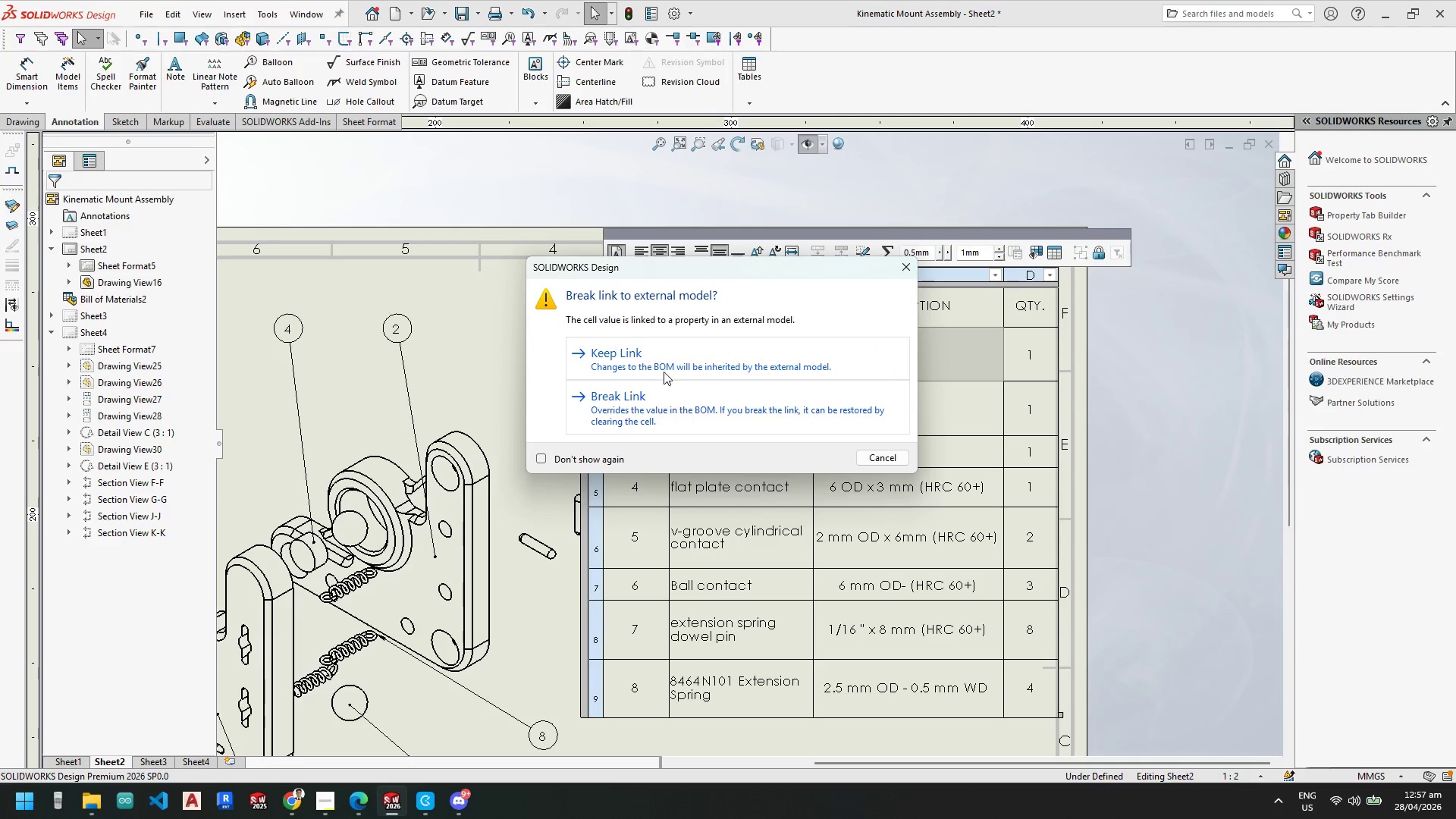 
type(REFERE)
key(Backspace)
type( TO SHHET )
key(Backspace)
key(Backspace)
key(Backspace)
key(Backspace)
type(EET 3)
 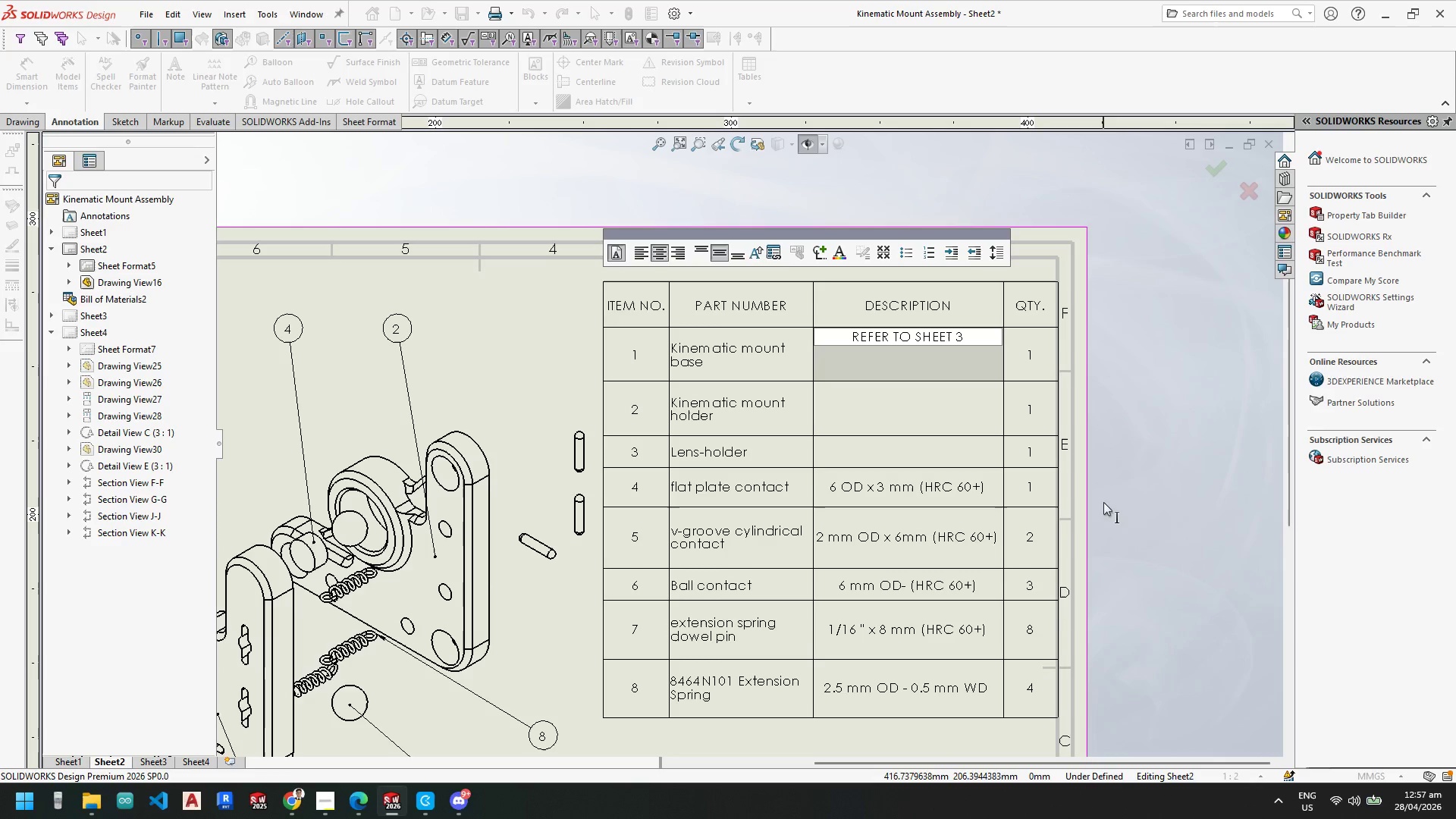 
left_click([1191, 467])
 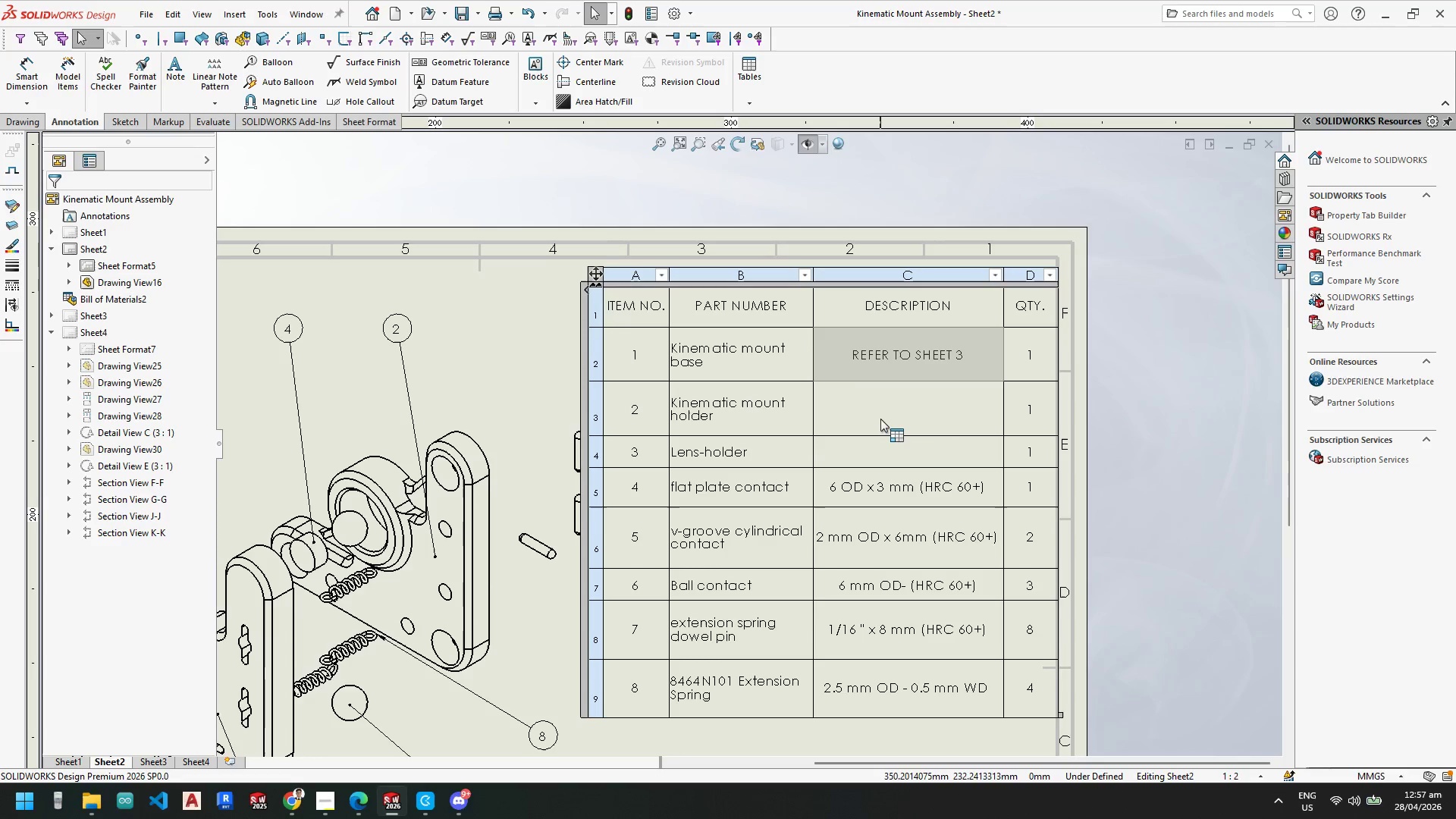 
left_click([880, 410])
 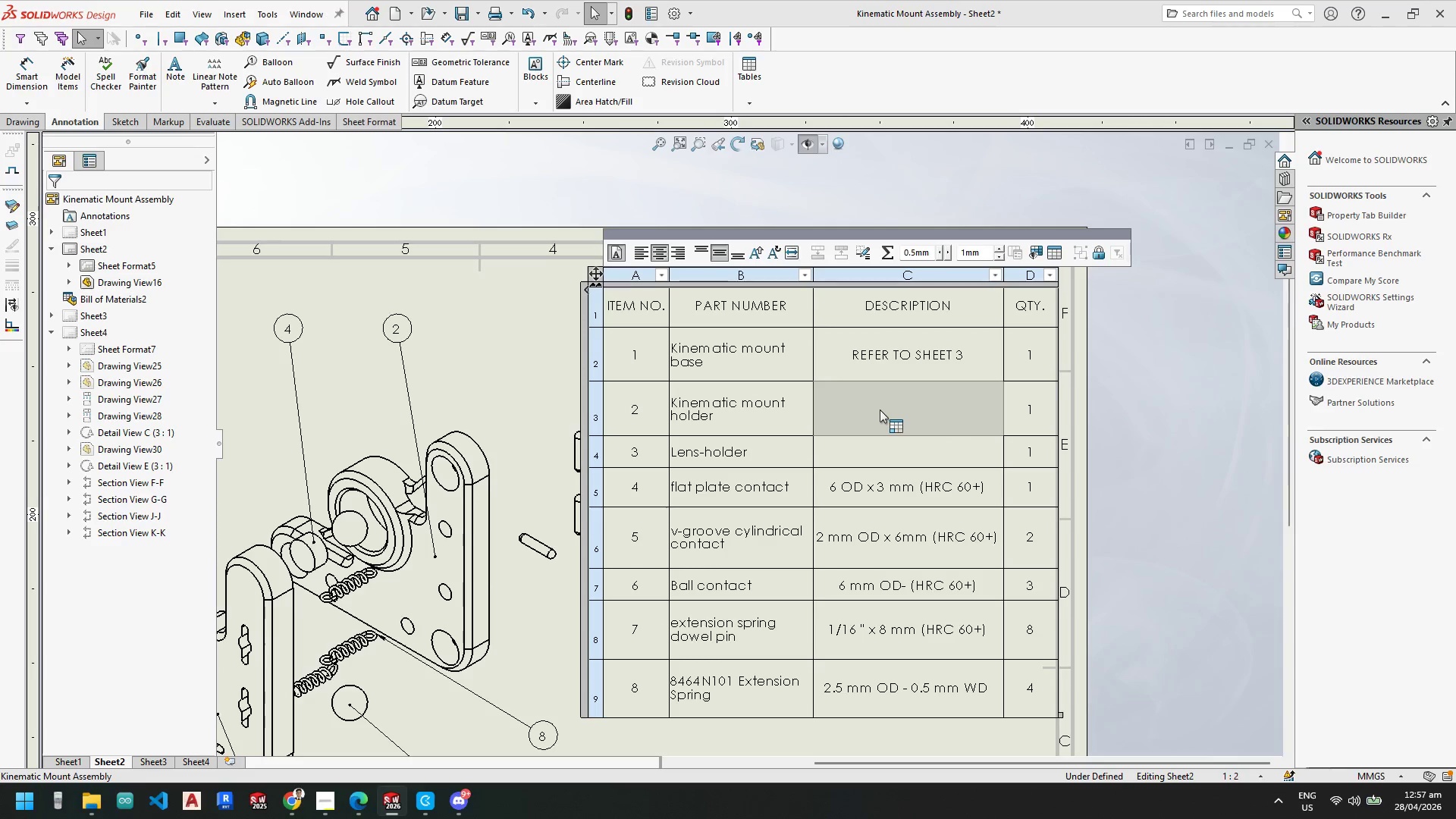 
double_click([880, 410])
 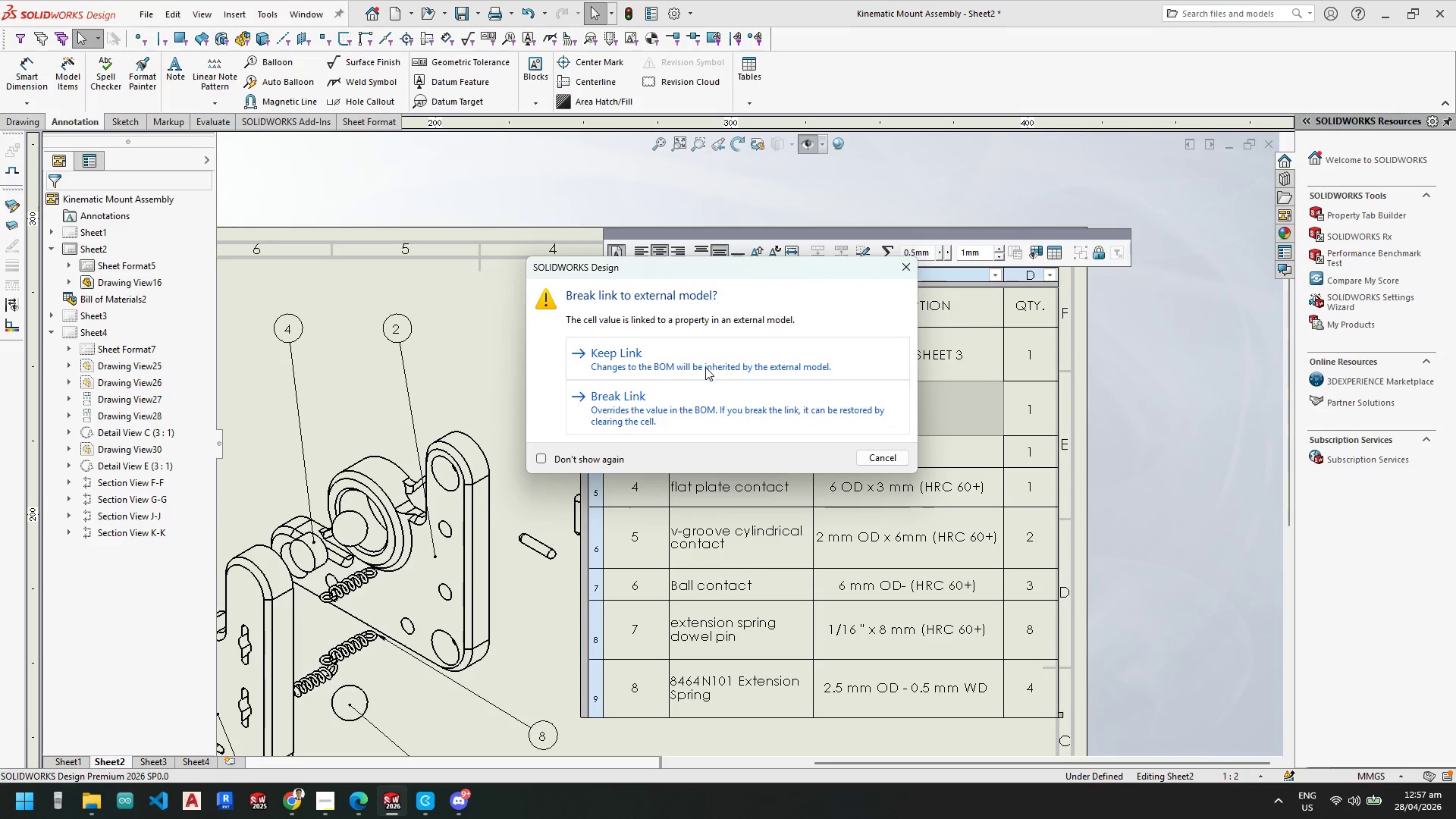 
left_click([705, 362])
 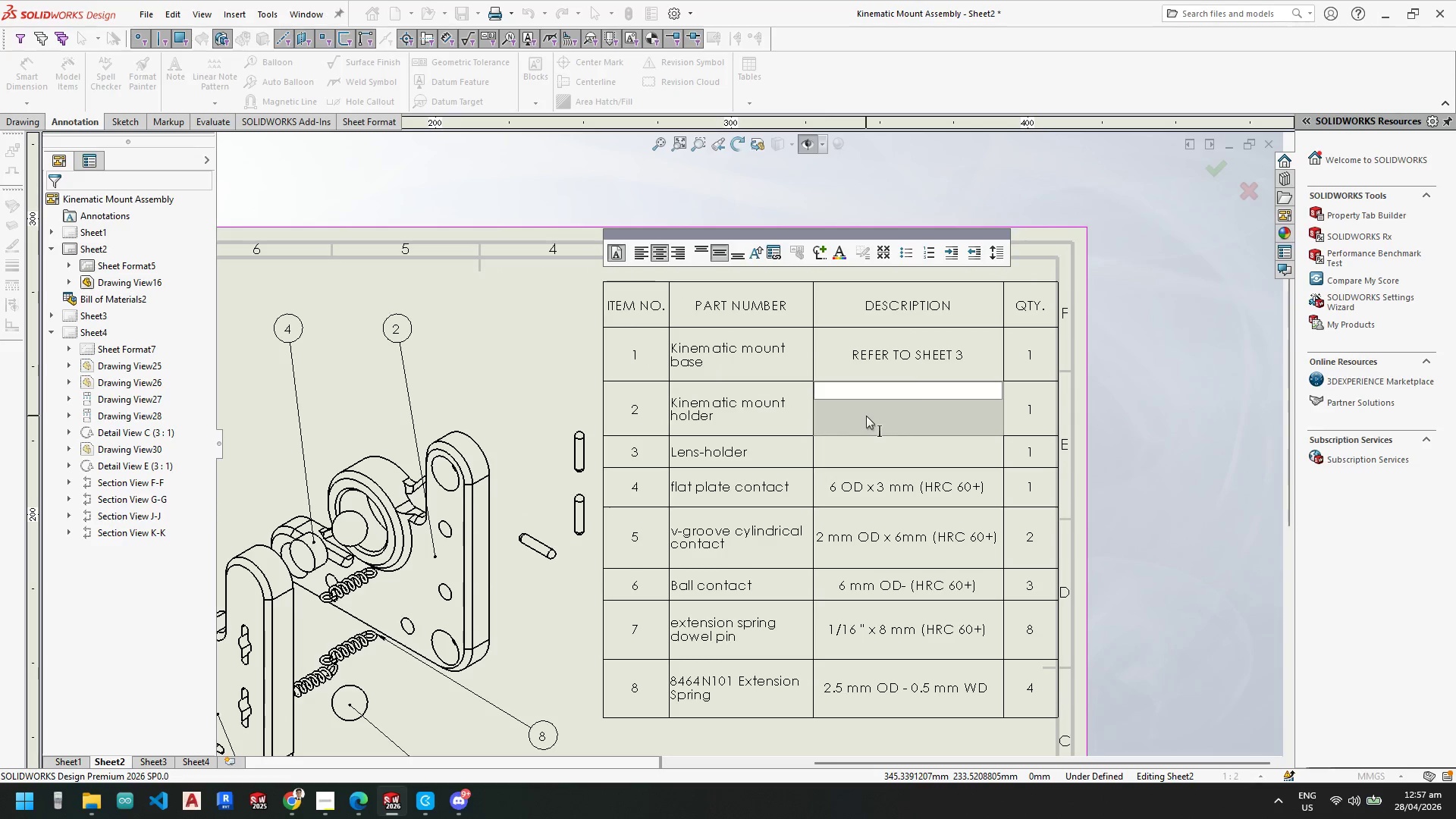 
type(REFER TO SHEET 3)
 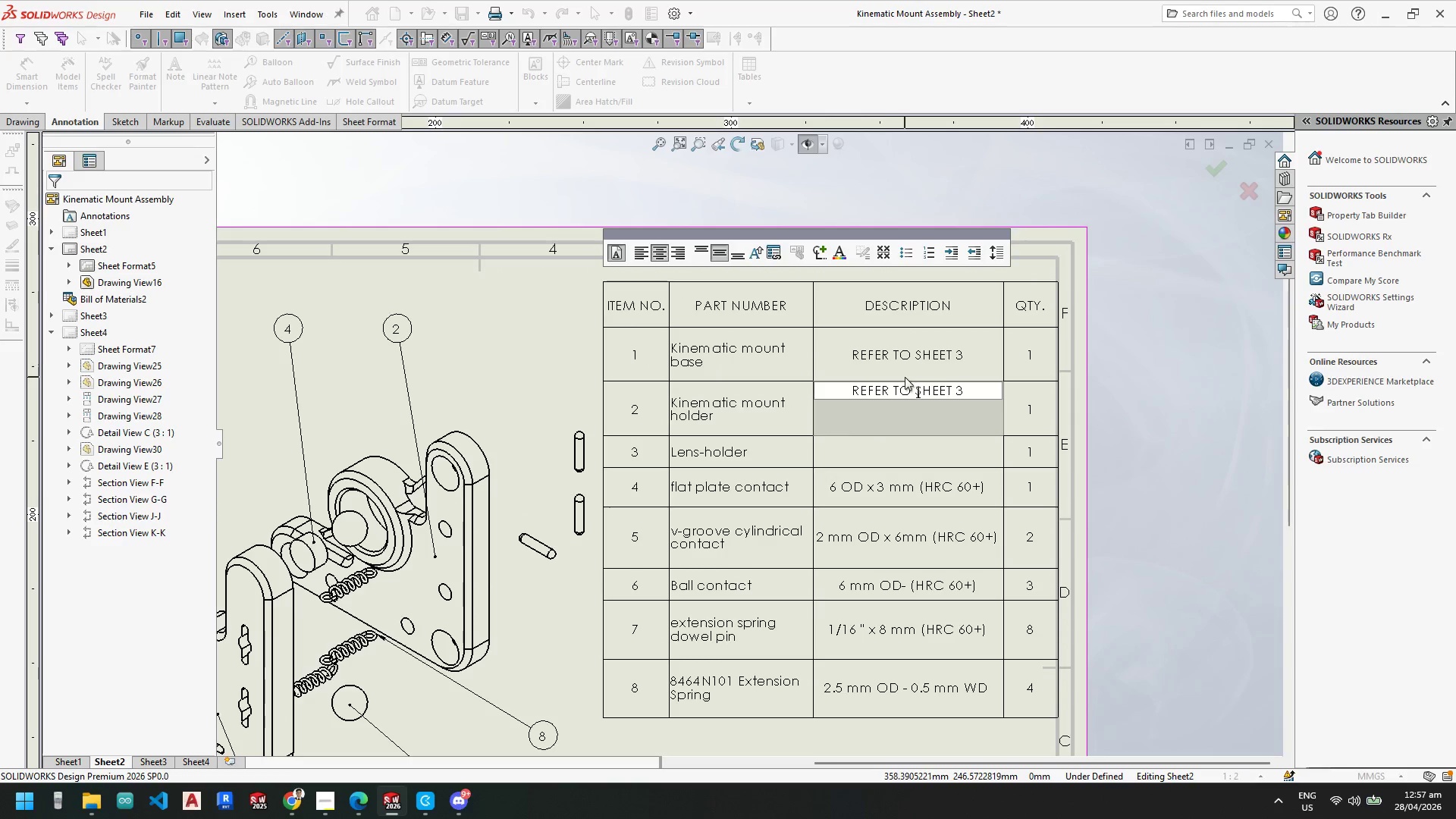 
left_click([951, 348])
 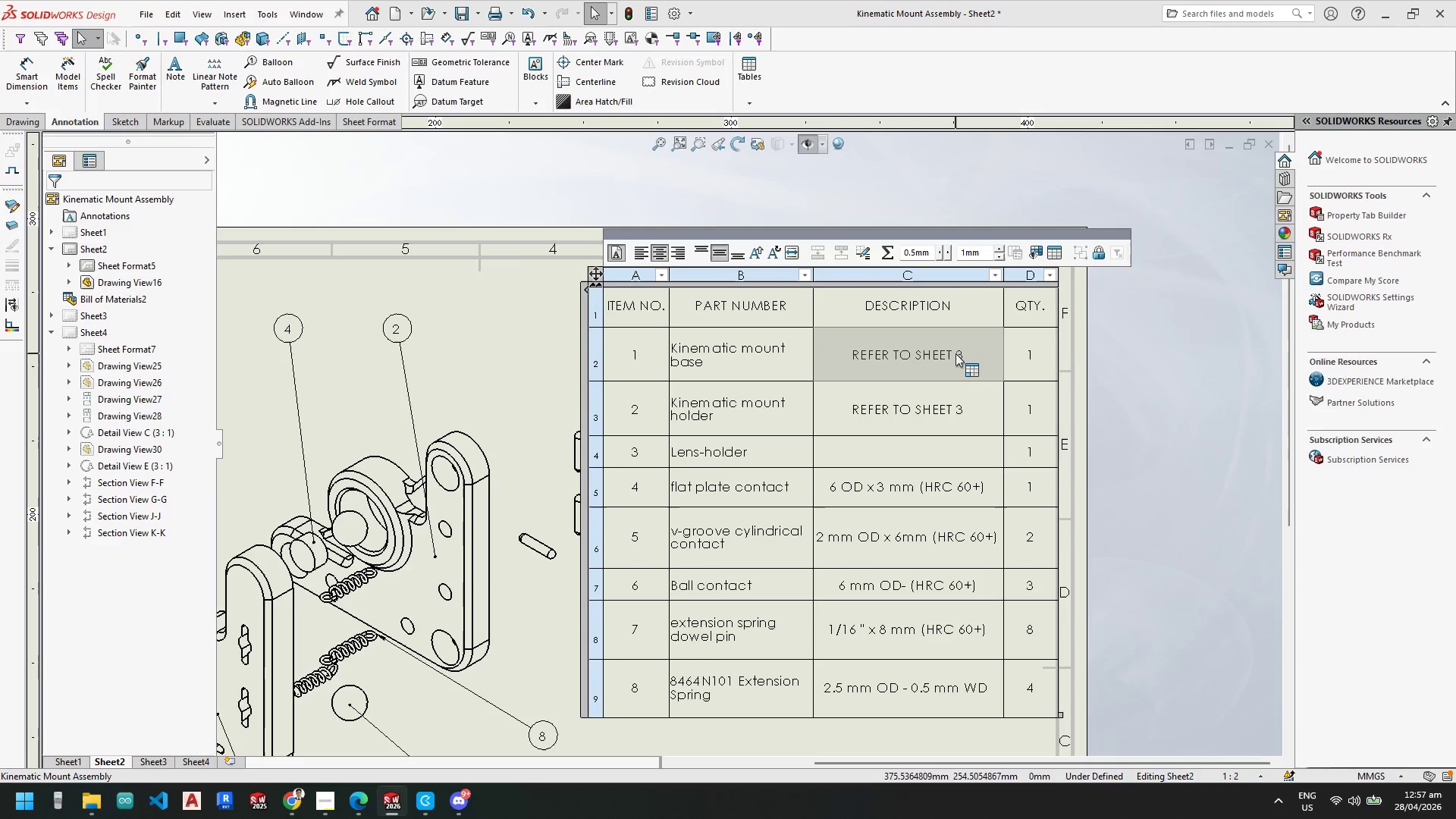 
double_click([956, 353])
 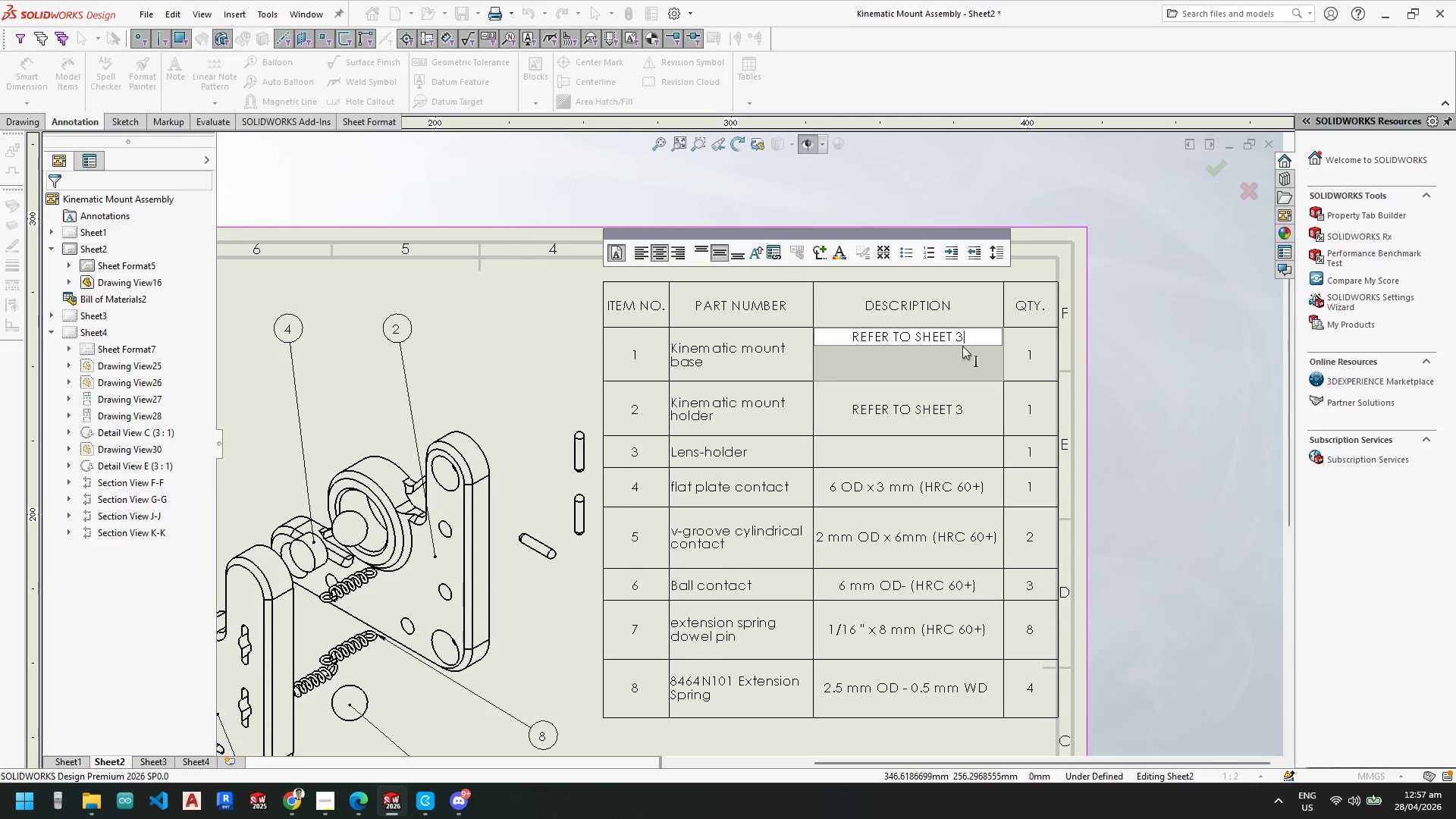 
key(Backspace)
 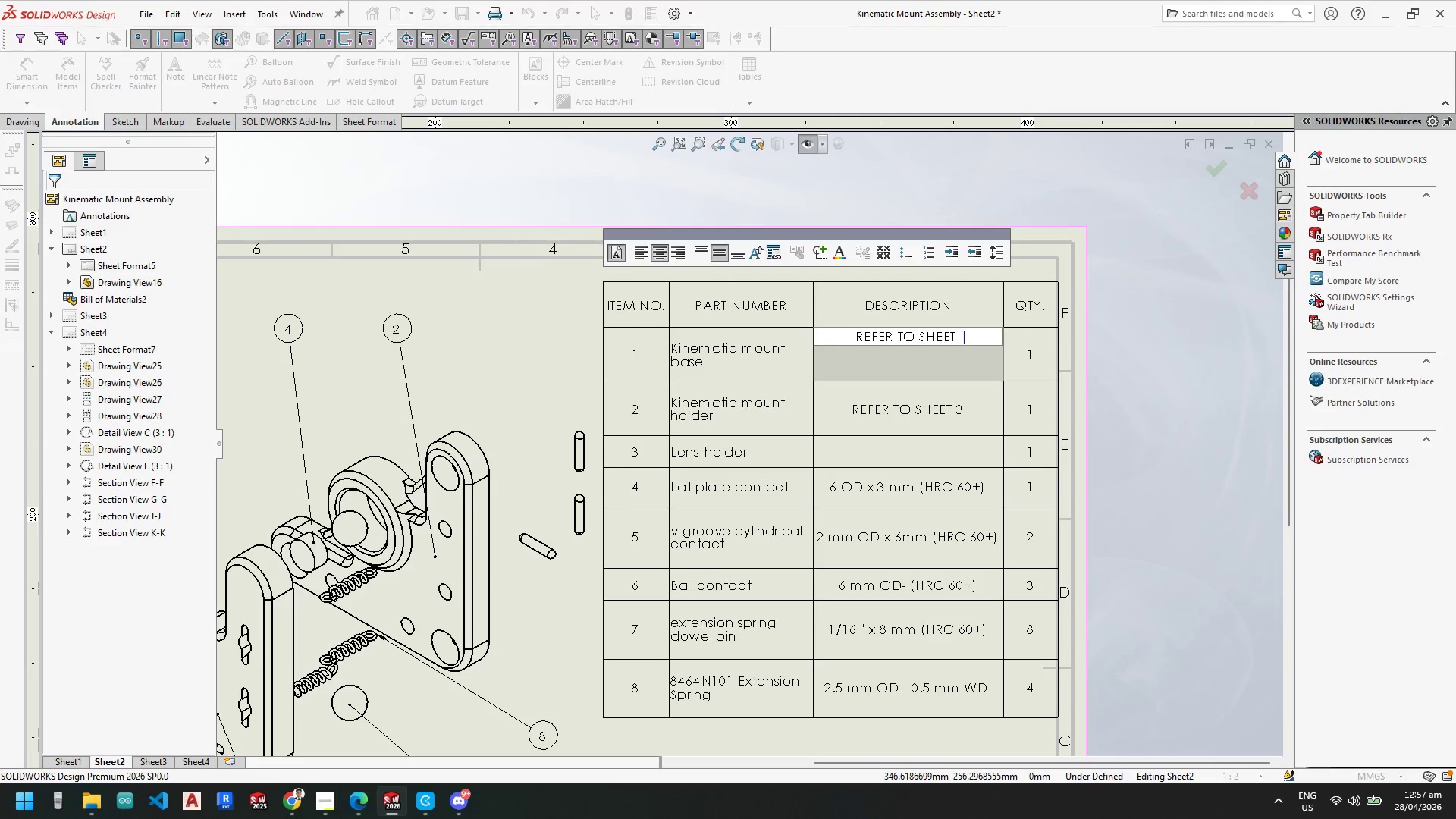 
key(4)
 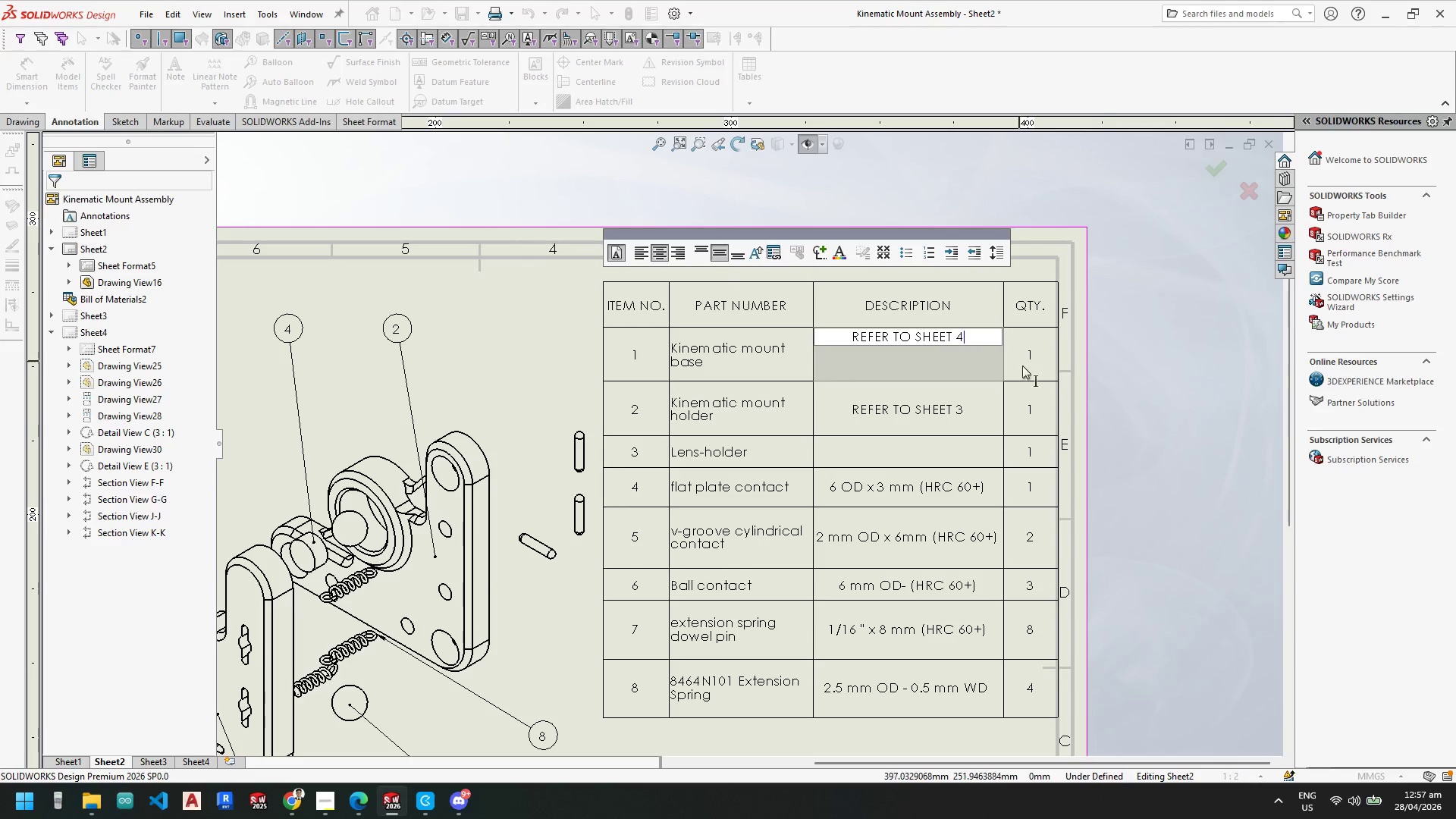 
left_click_drag(start_coordinate=[1118, 443], to_coordinate=[1118, 447])
 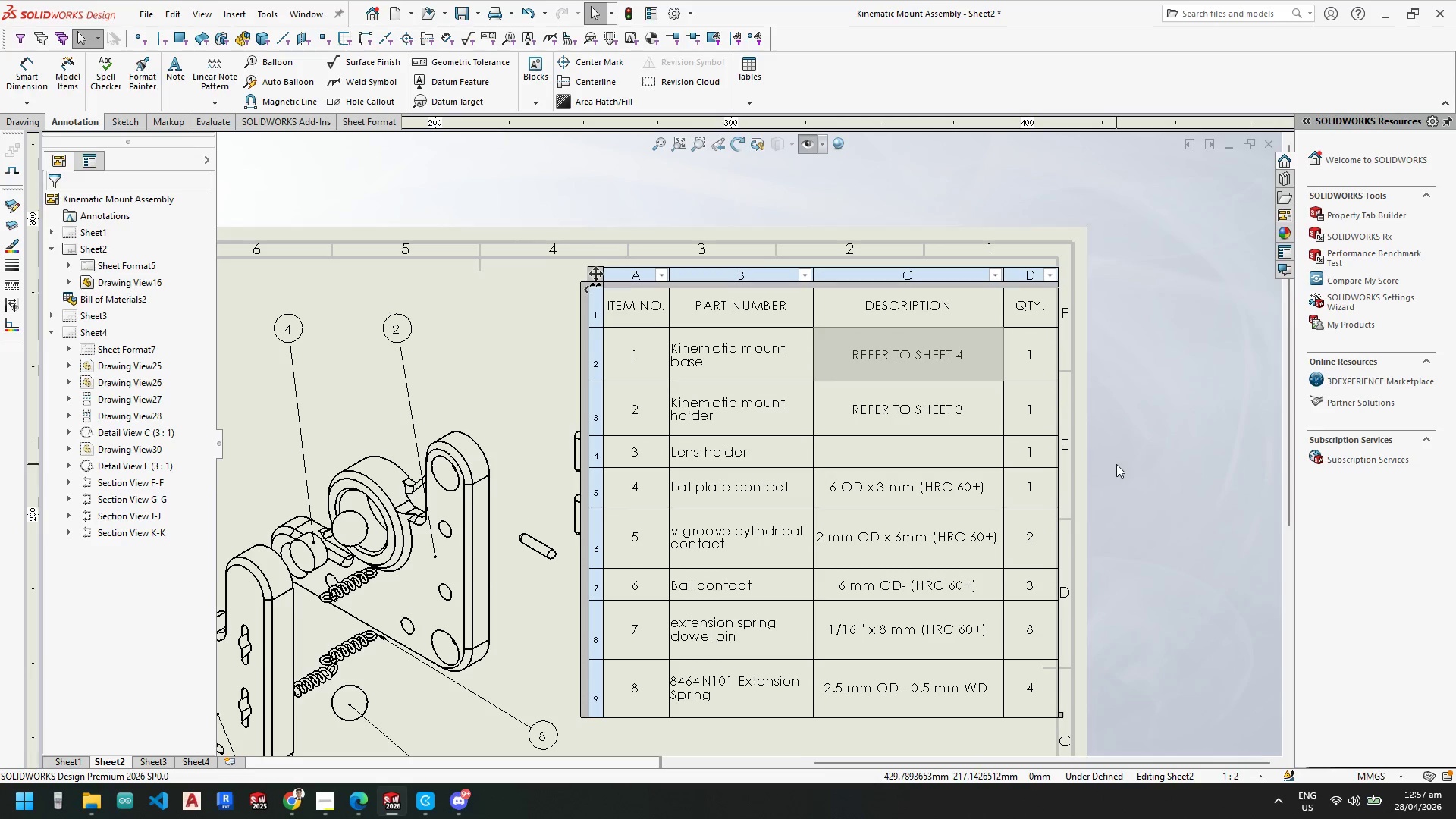 
scroll: coordinate [1116, 464], scroll_direction: up, amount: 5.0
 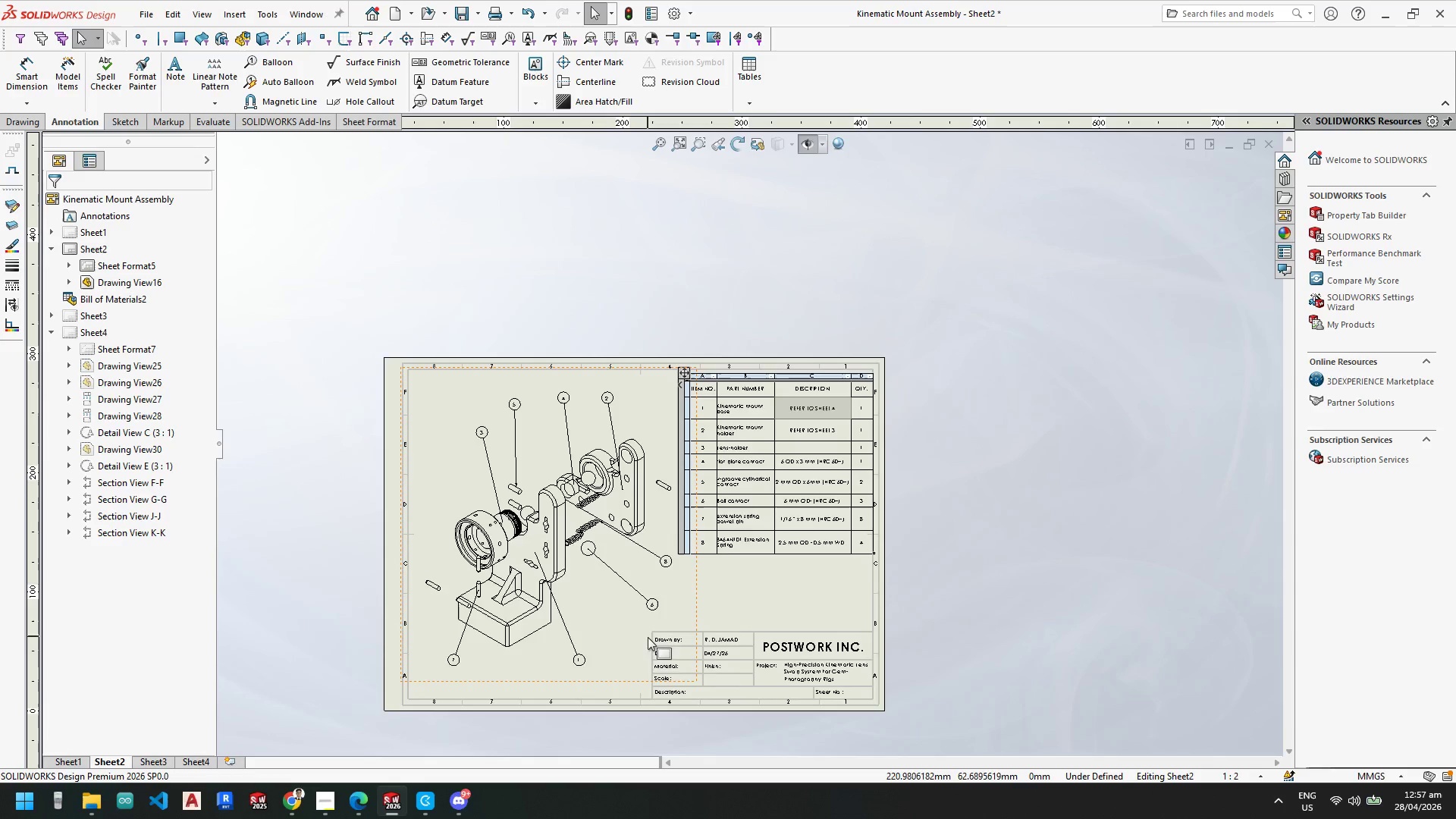 
scroll: coordinate [654, 641], scroll_direction: down, amount: 3.0
 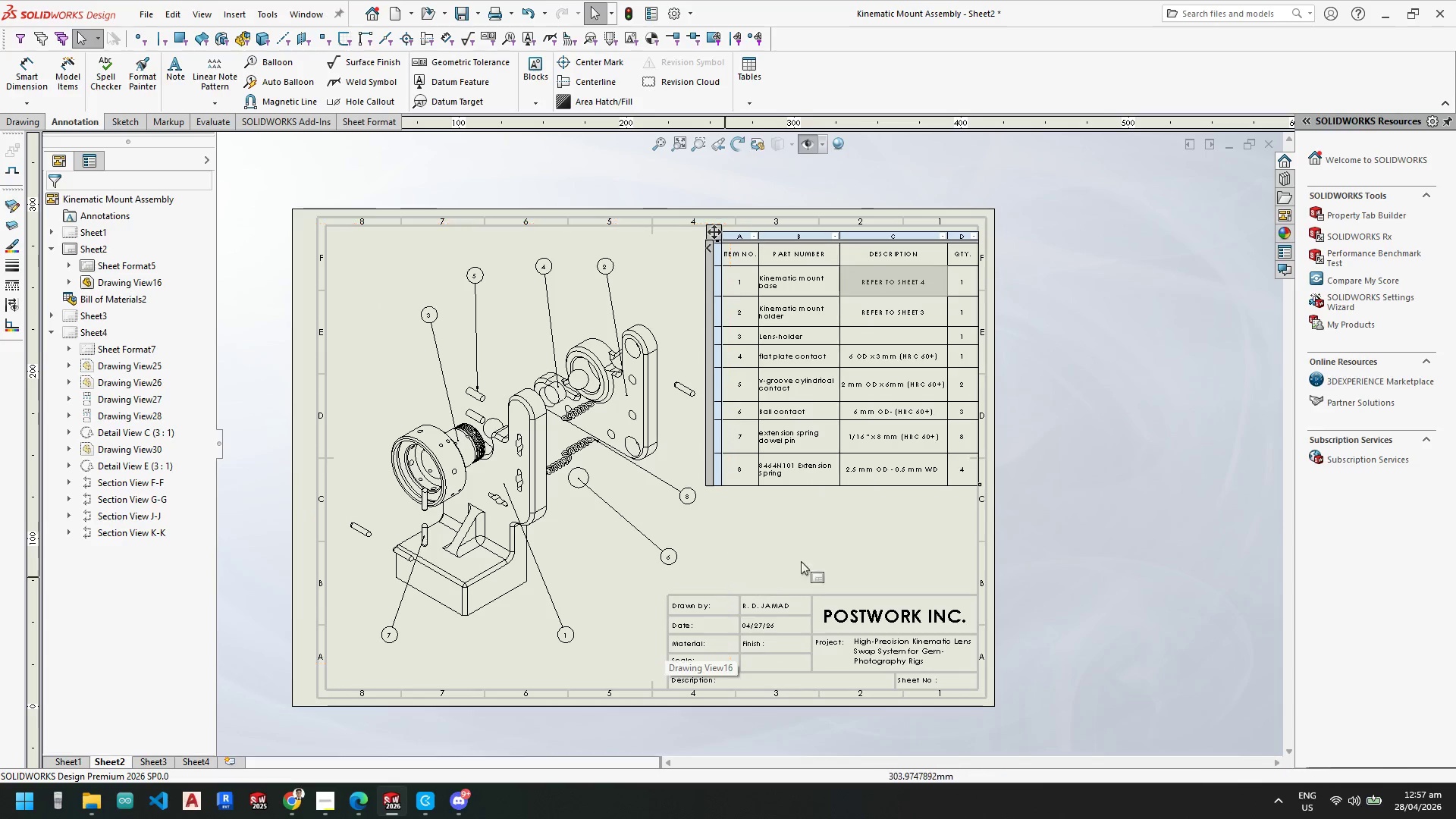 
left_click([812, 561])
 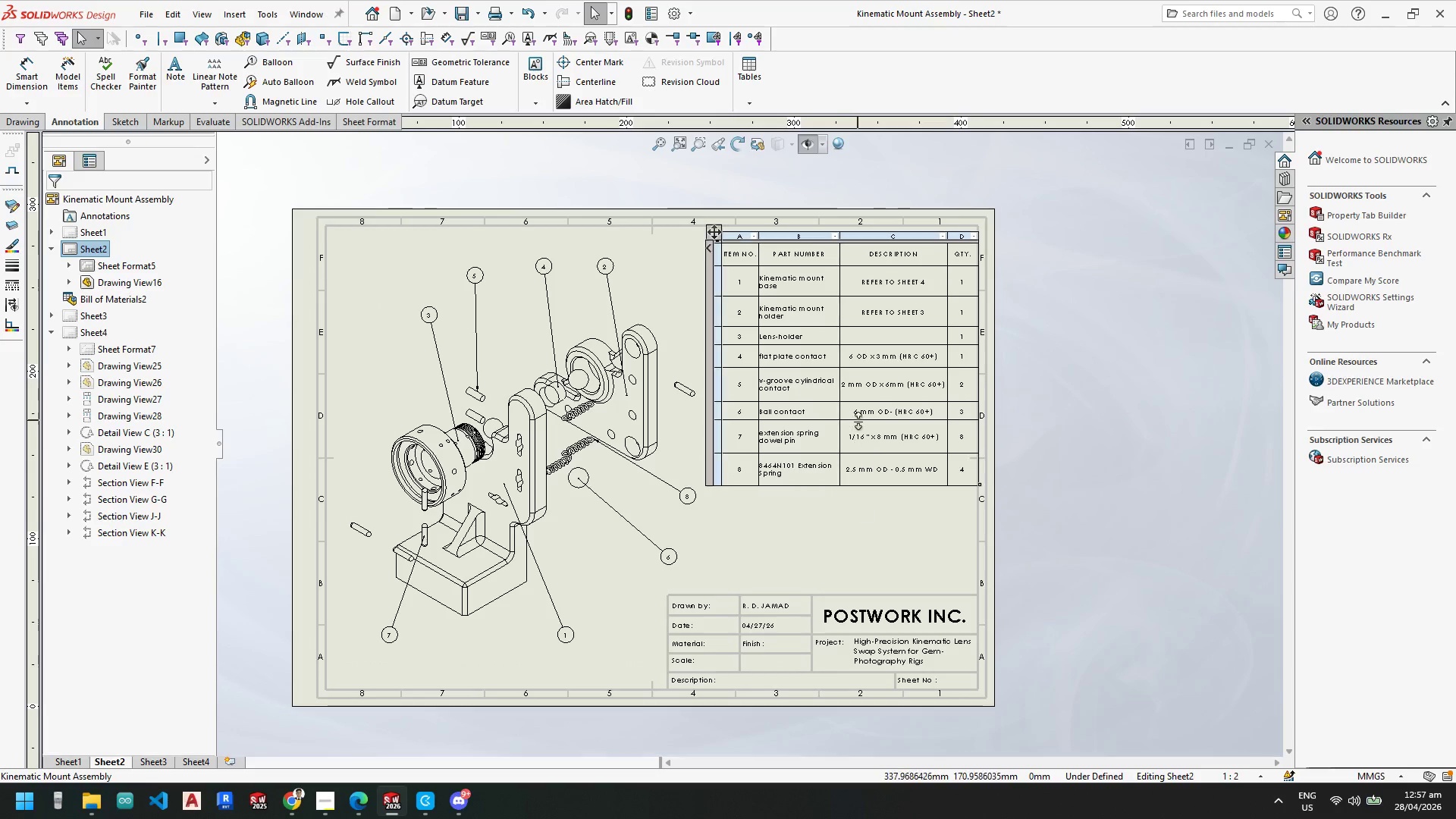 
scroll: coordinate [882, 457], scroll_direction: down, amount: 2.0
 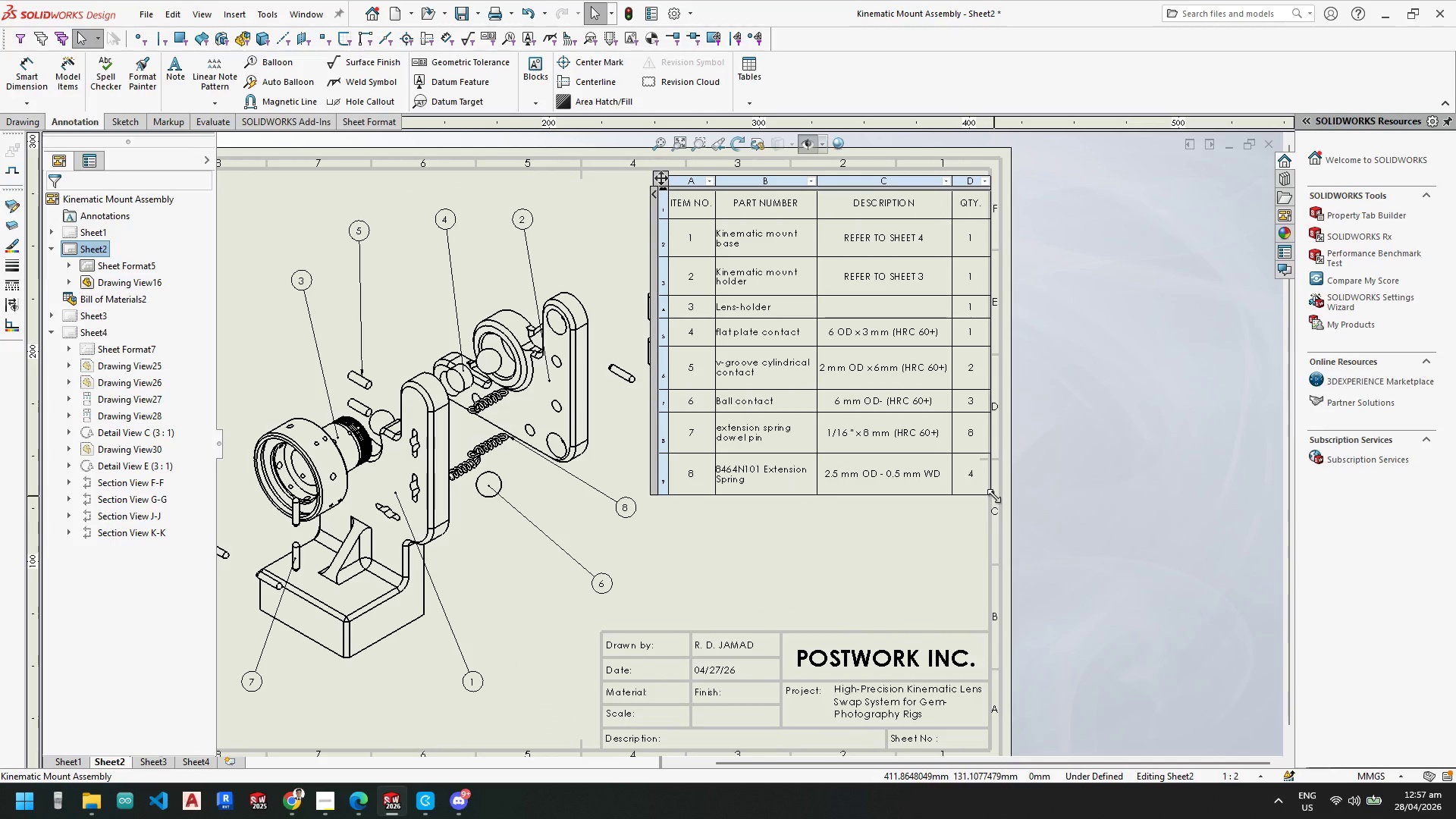 
left_click([1115, 589])
 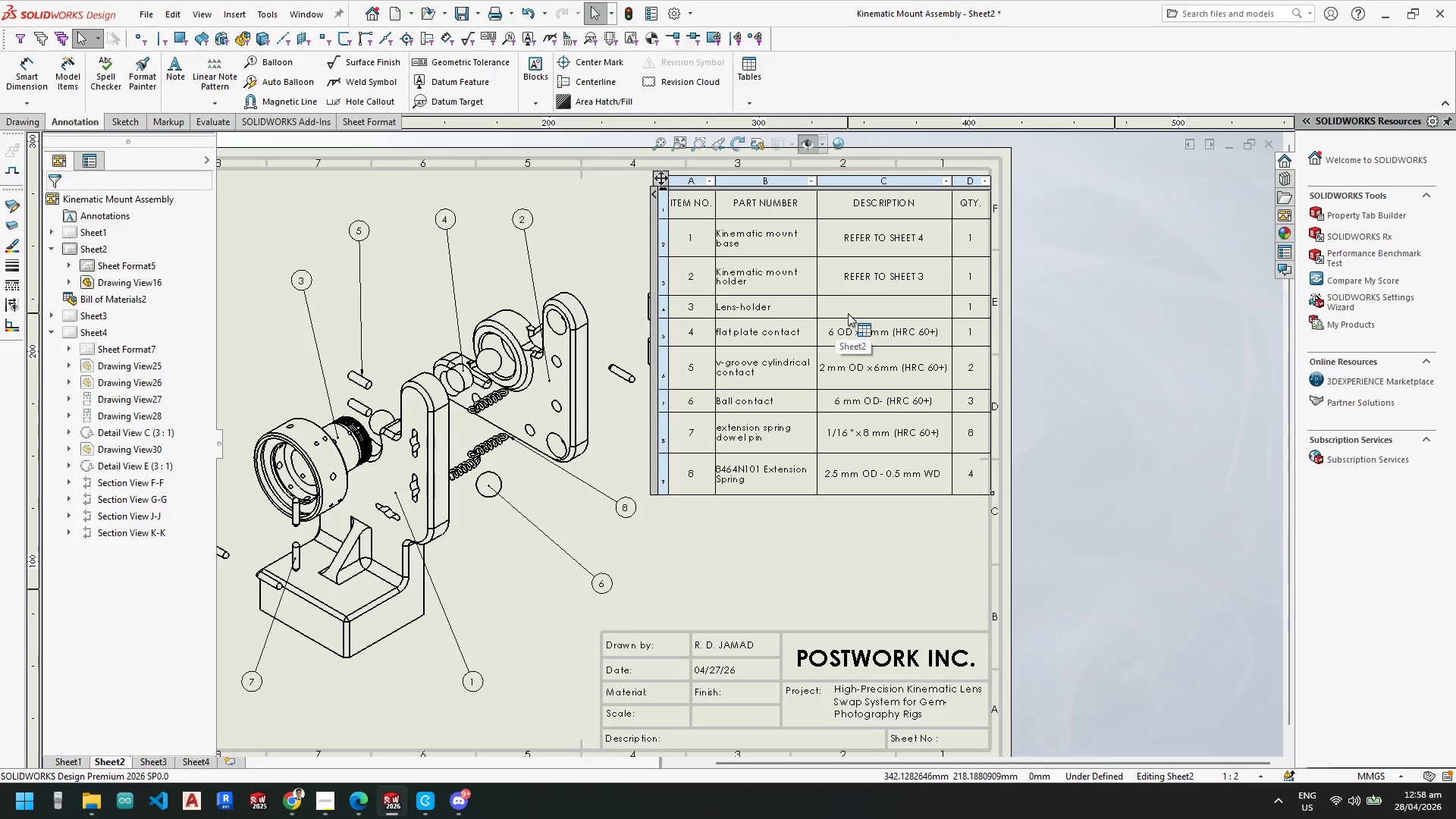 
wait(7.33)
 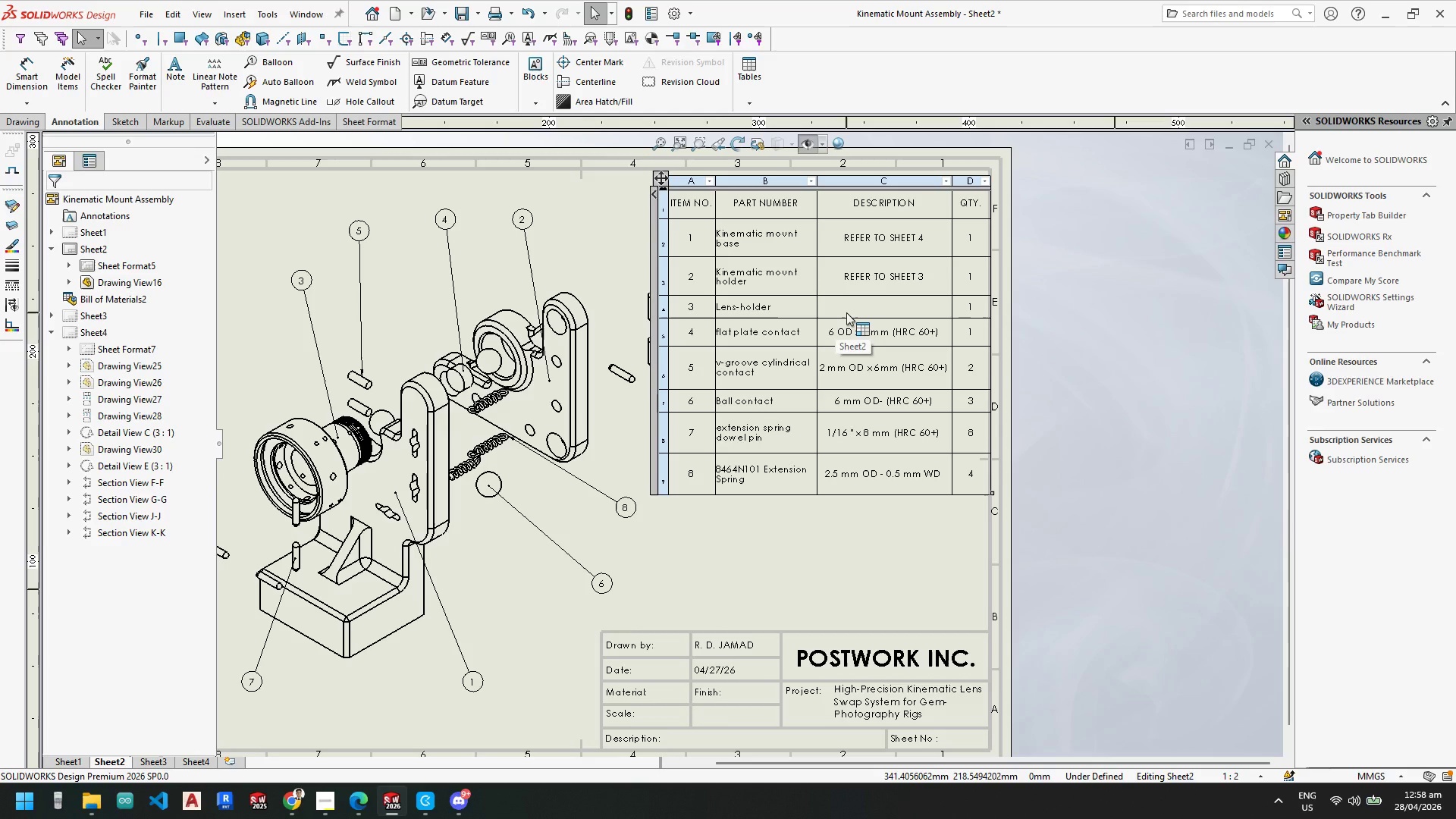 
double_click([853, 303])
 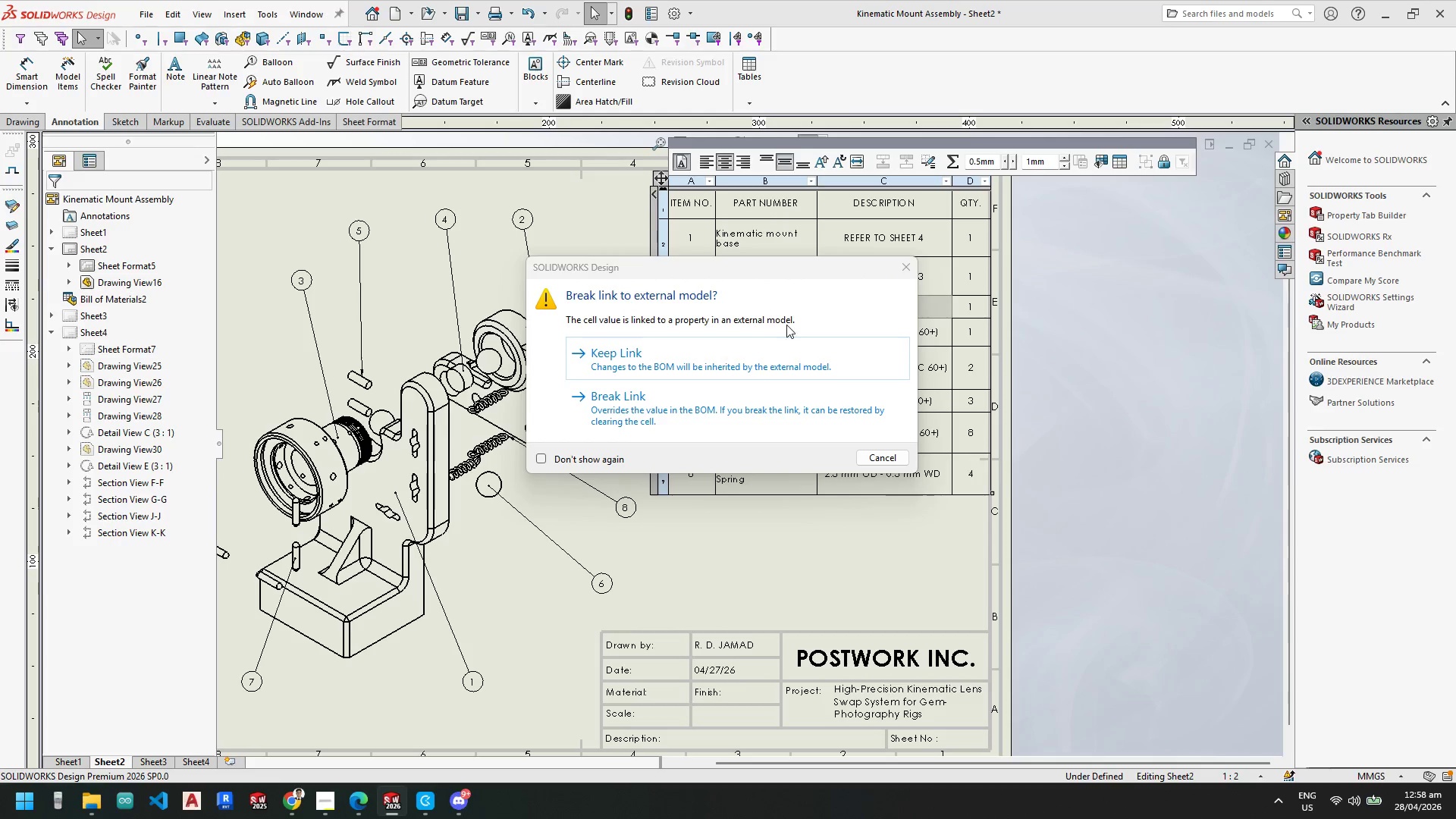 
left_click([747, 360])
 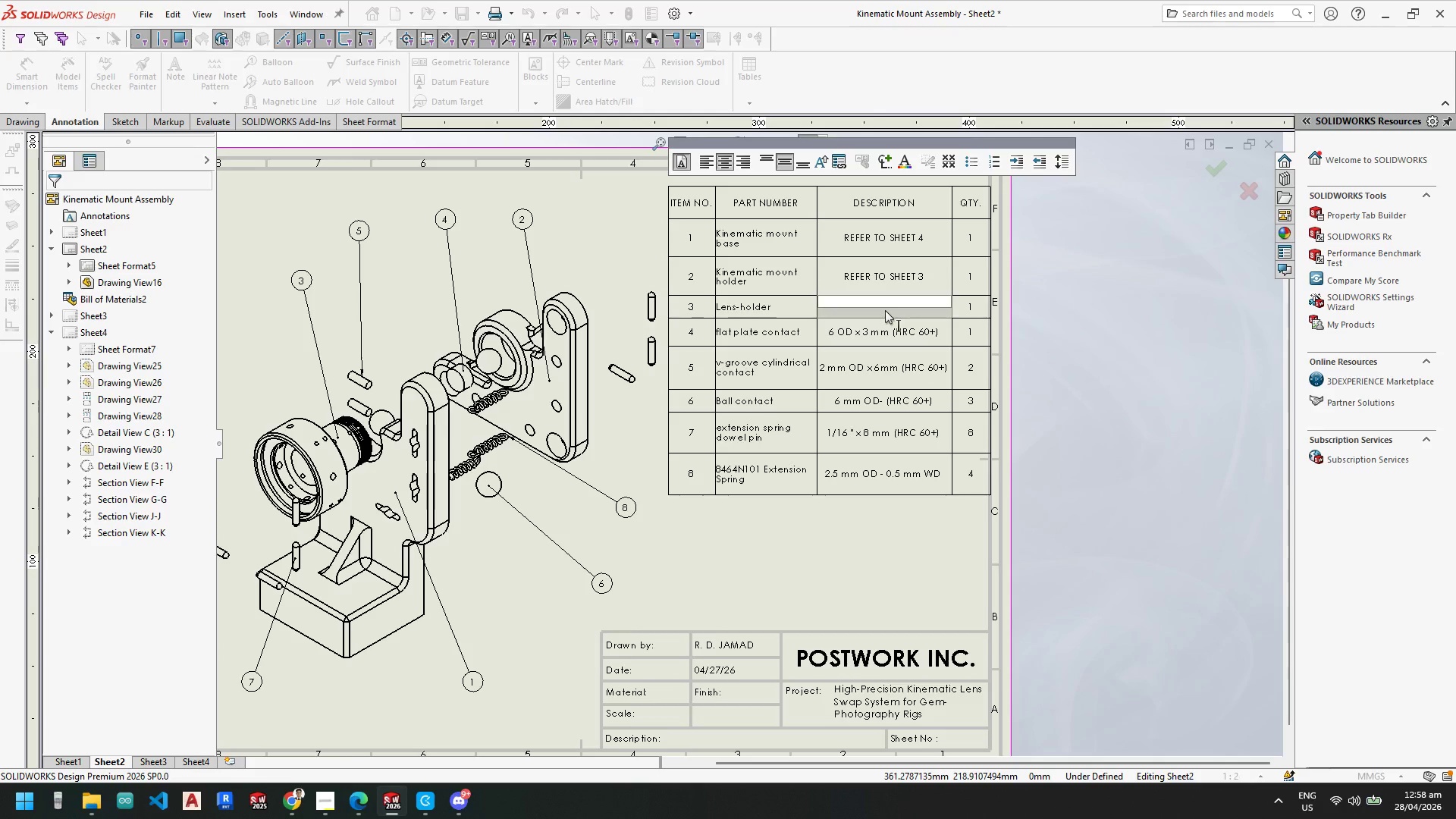 
wait(8.47)
 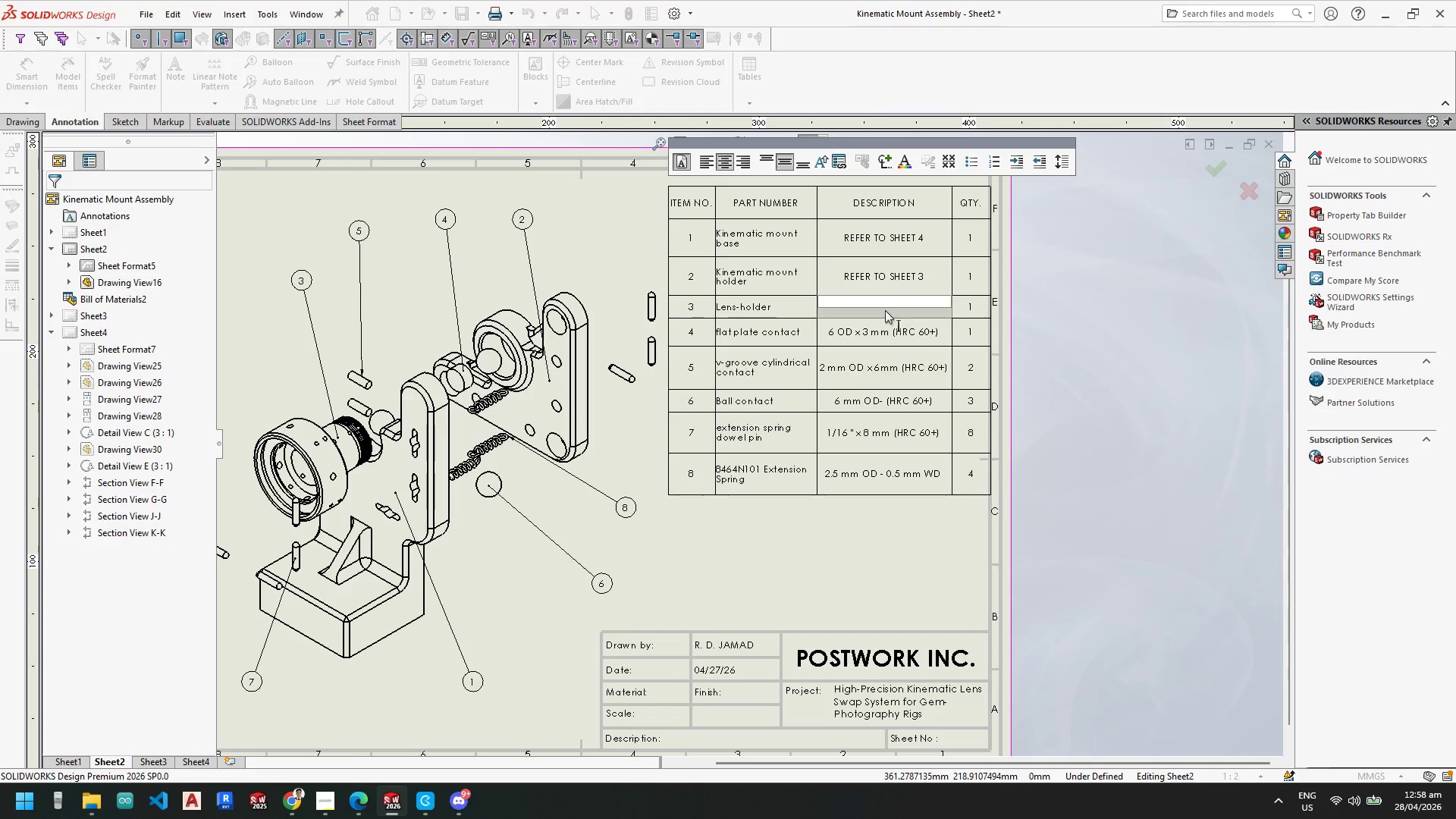 
type(PR)
key(Backspace)
key(Backspace)
type(P)
key(Backspace)
 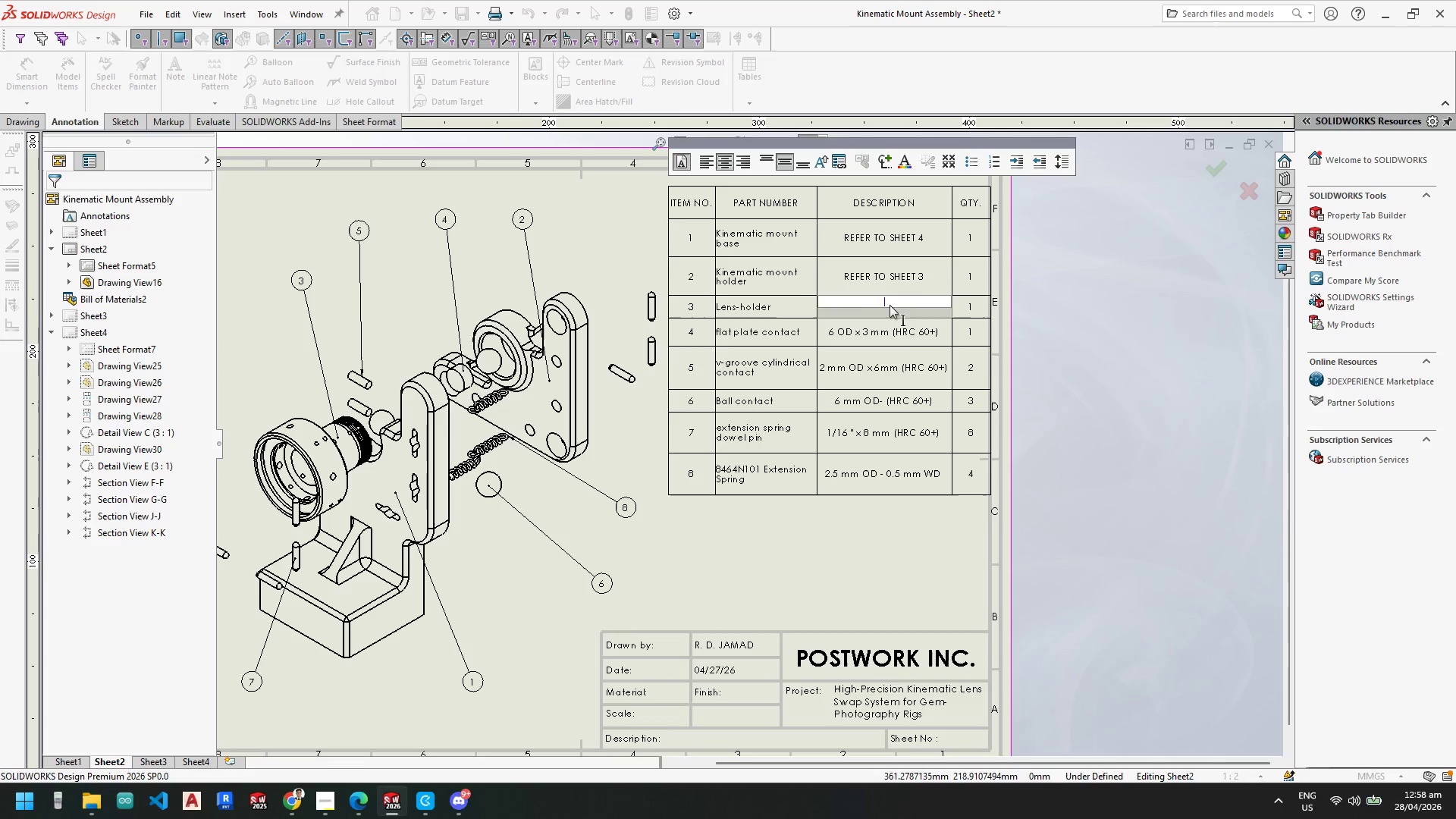 
left_click([1076, 557])
 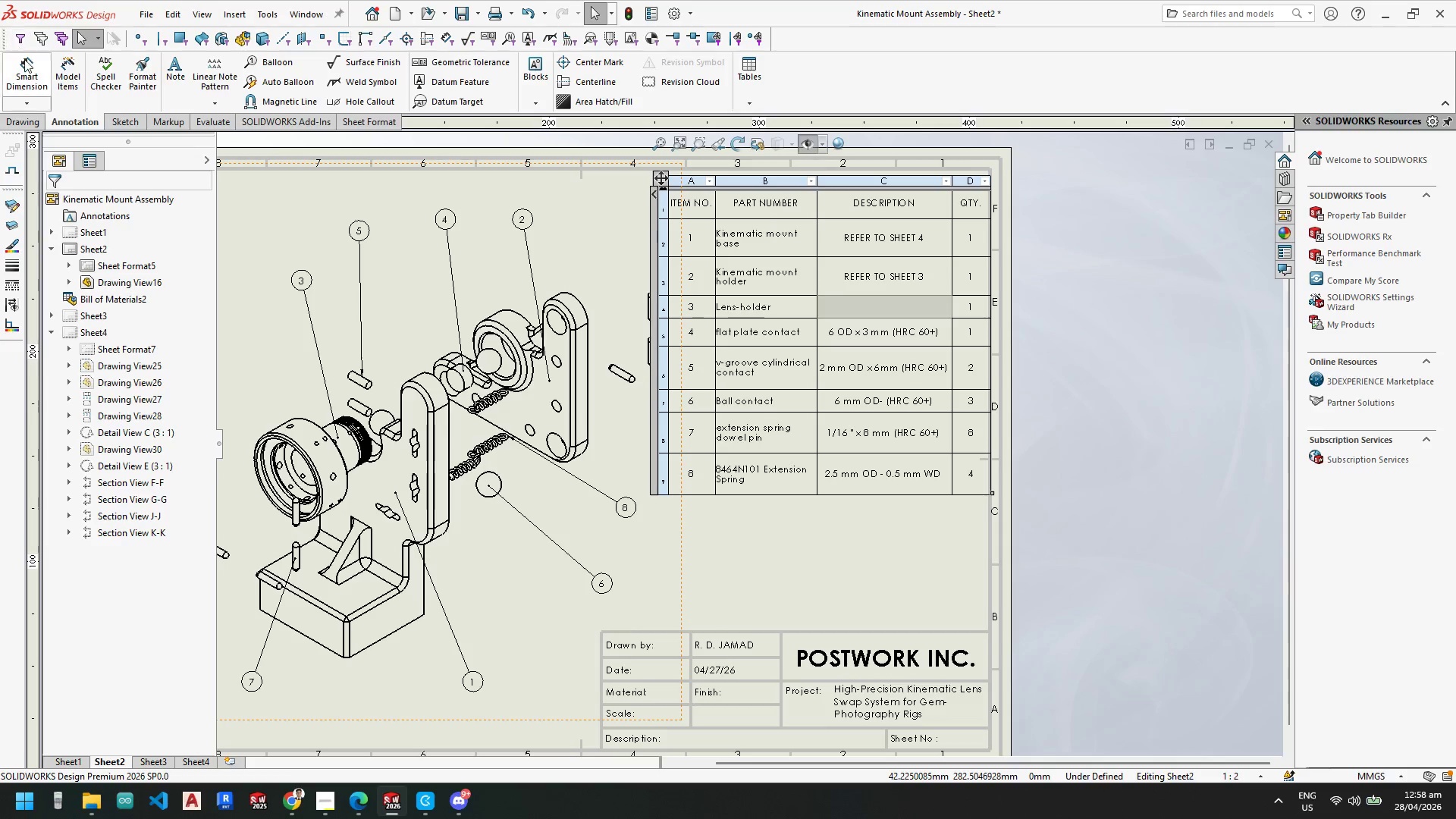 
key(Escape)
 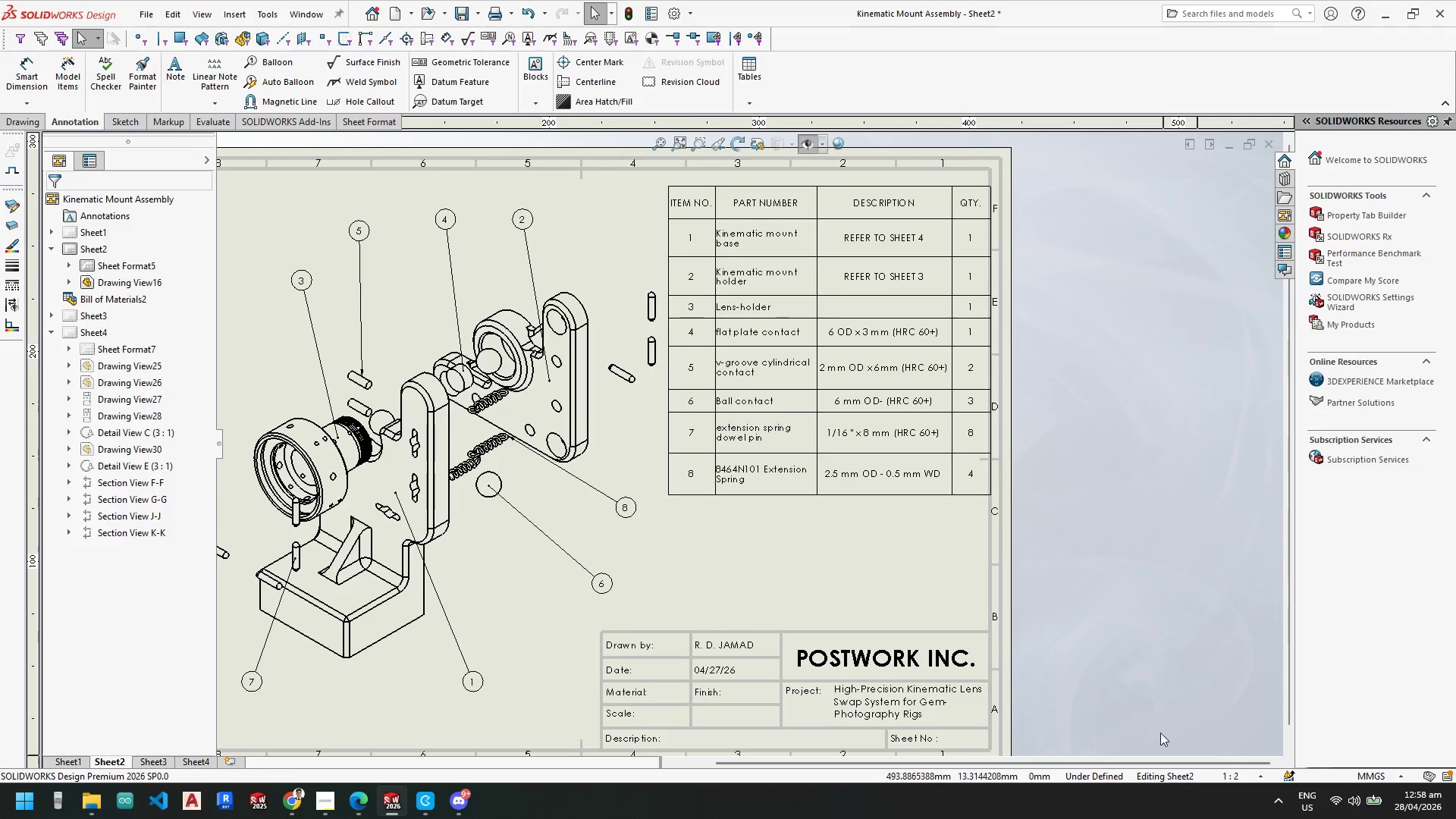 
key(Escape)
 